 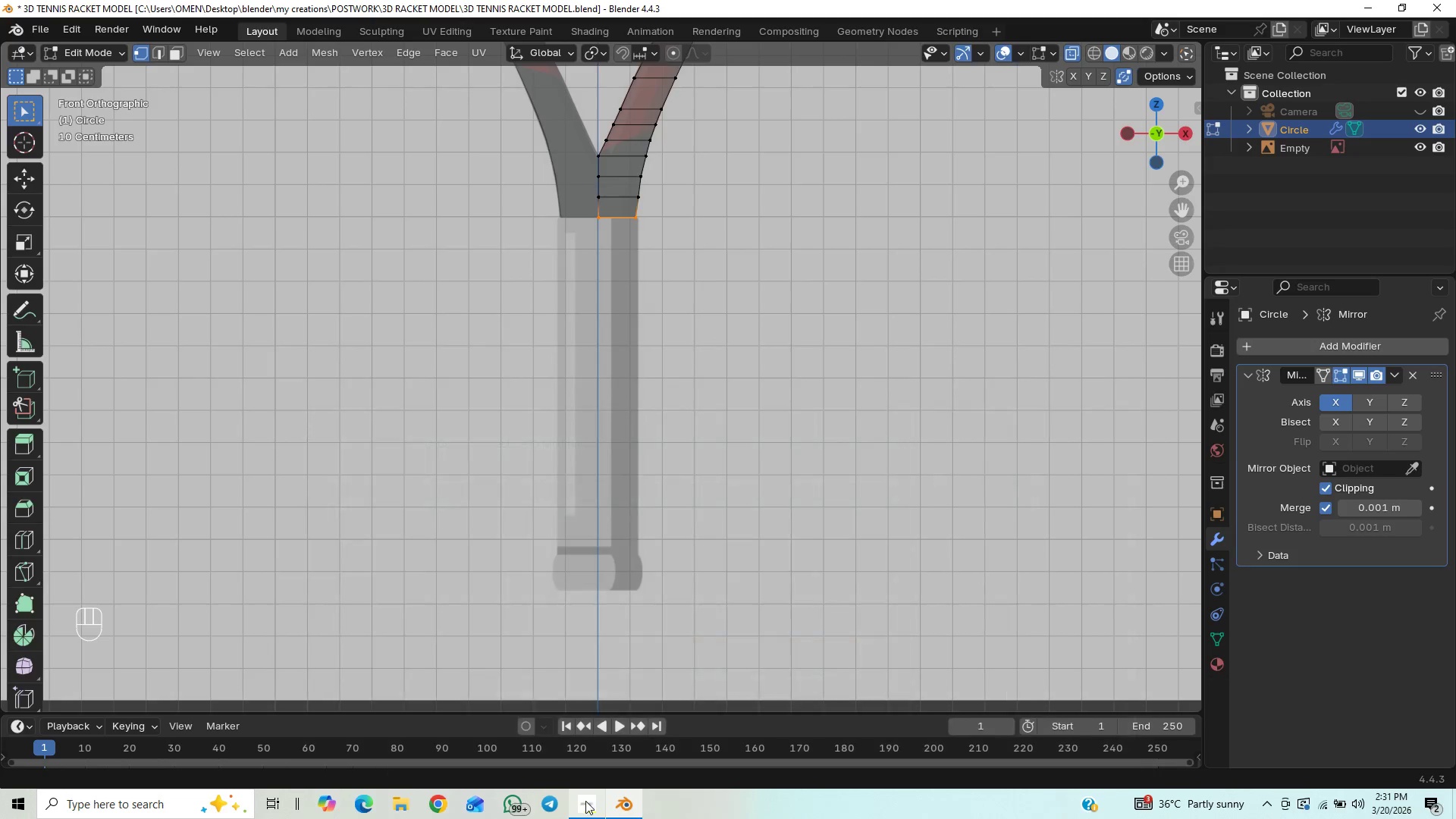 
key(Control+S)
 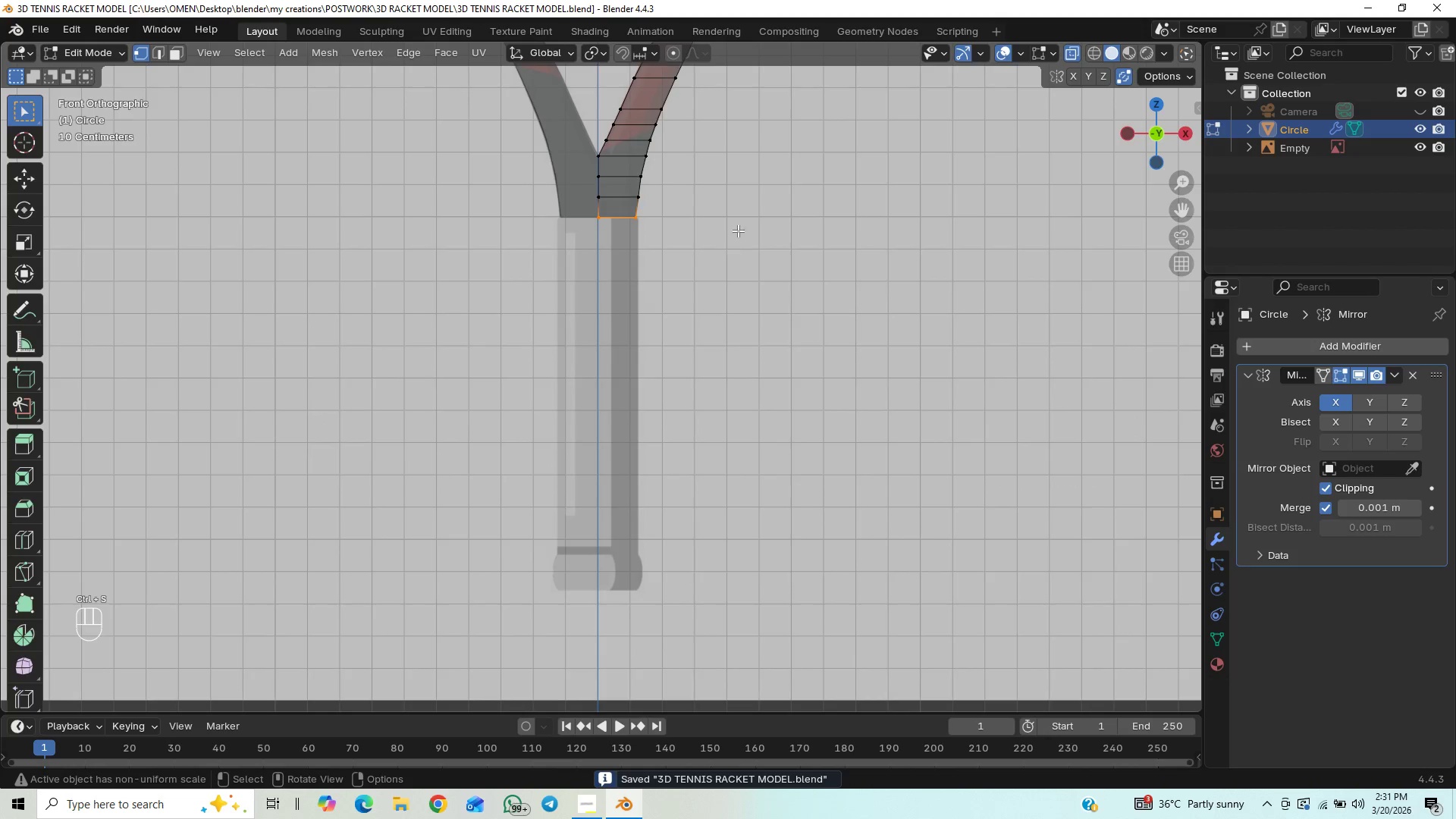 
key(E)
 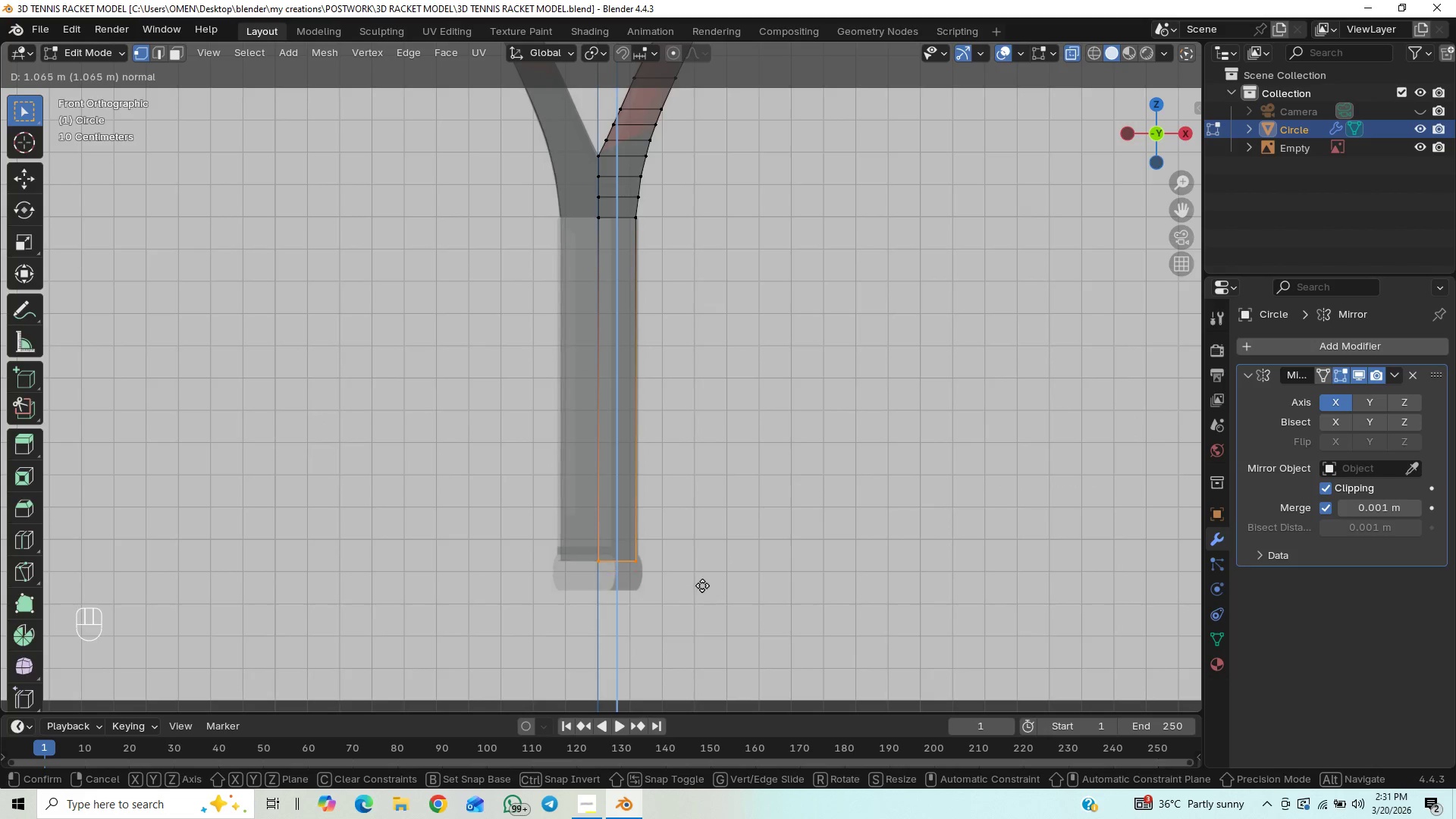 
wait(7.06)
 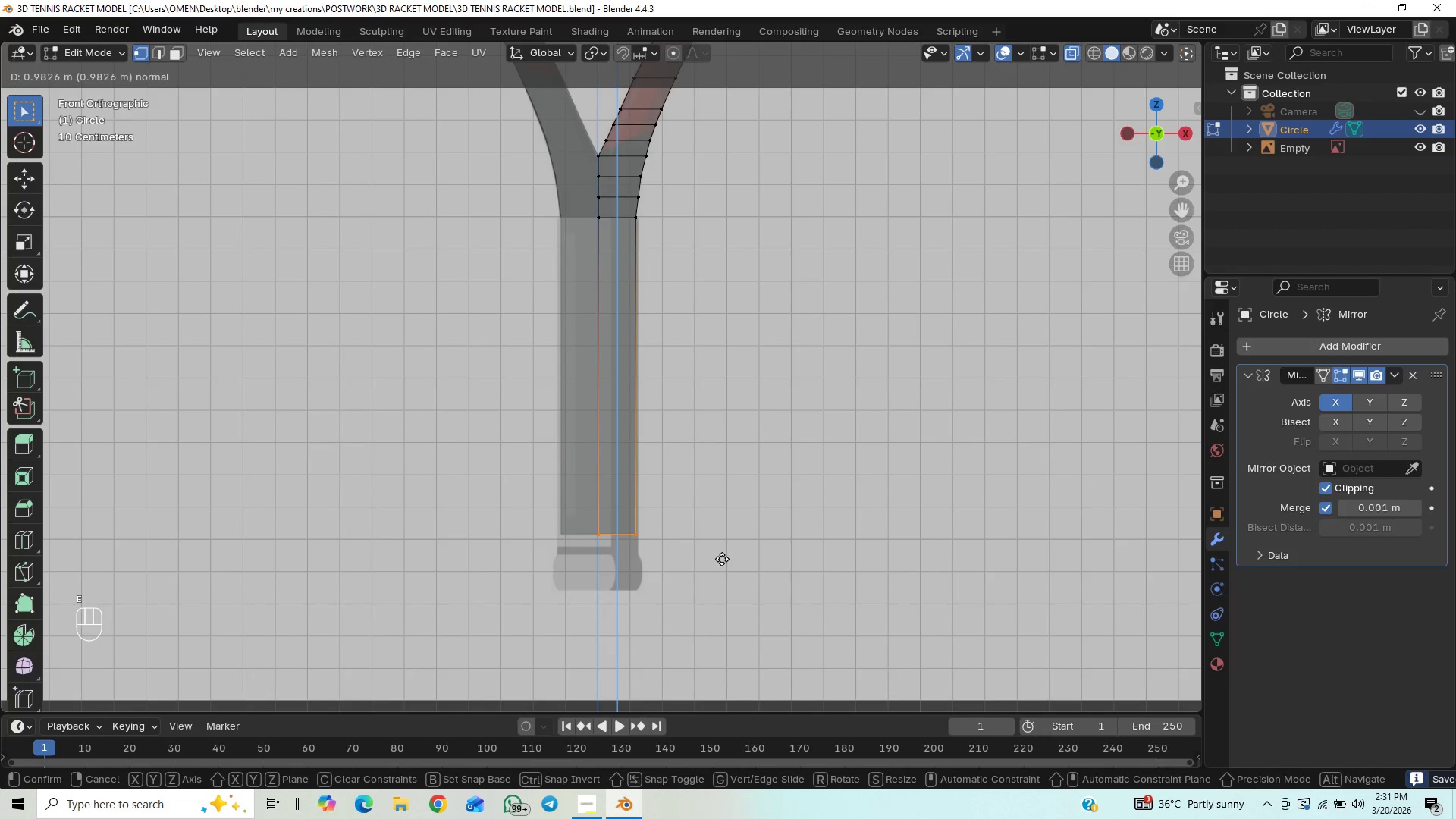 
hold_key(key=ShiftLeft, duration=1.5)
 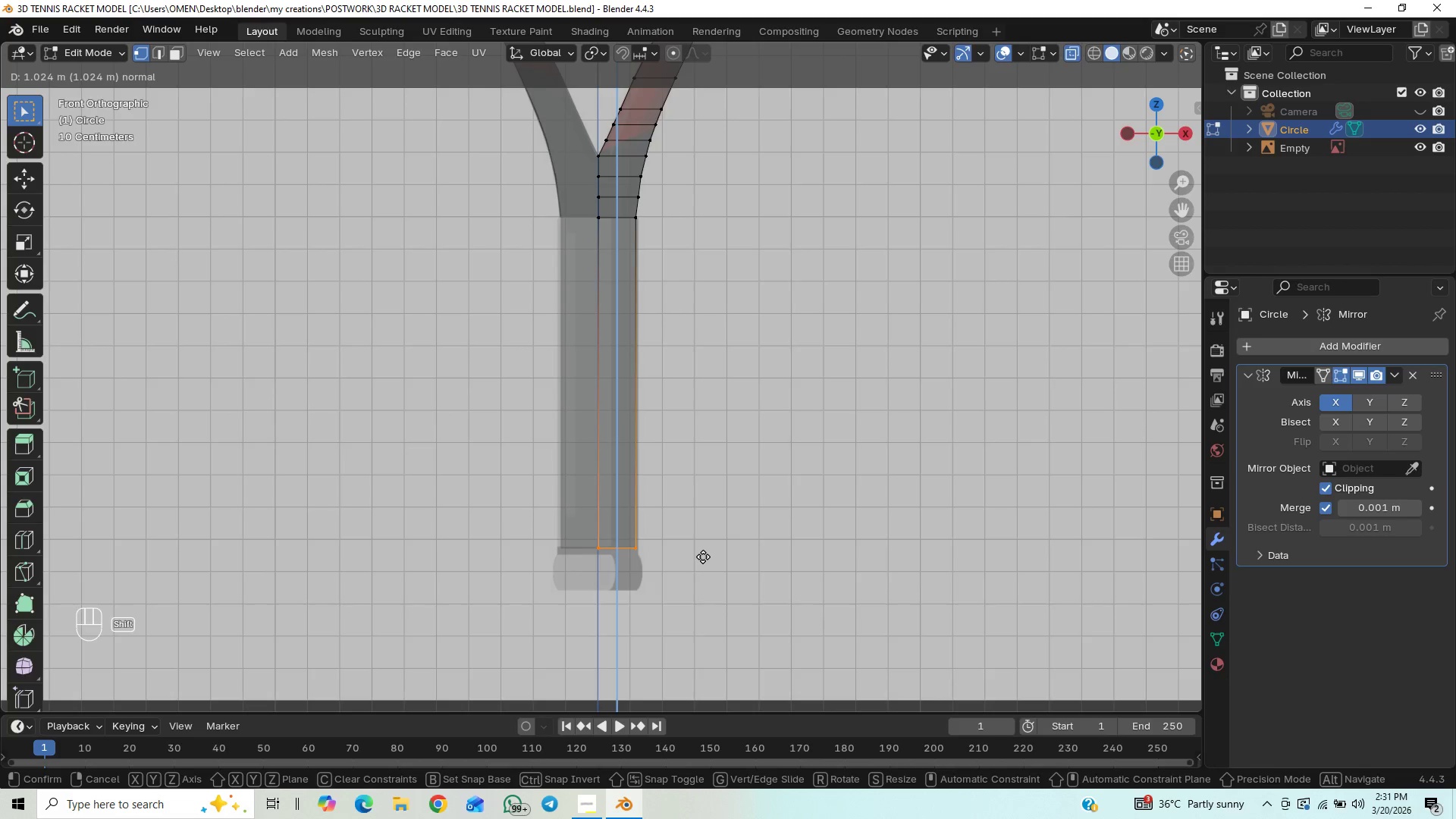 
hold_key(key=ShiftLeft, duration=1.51)
 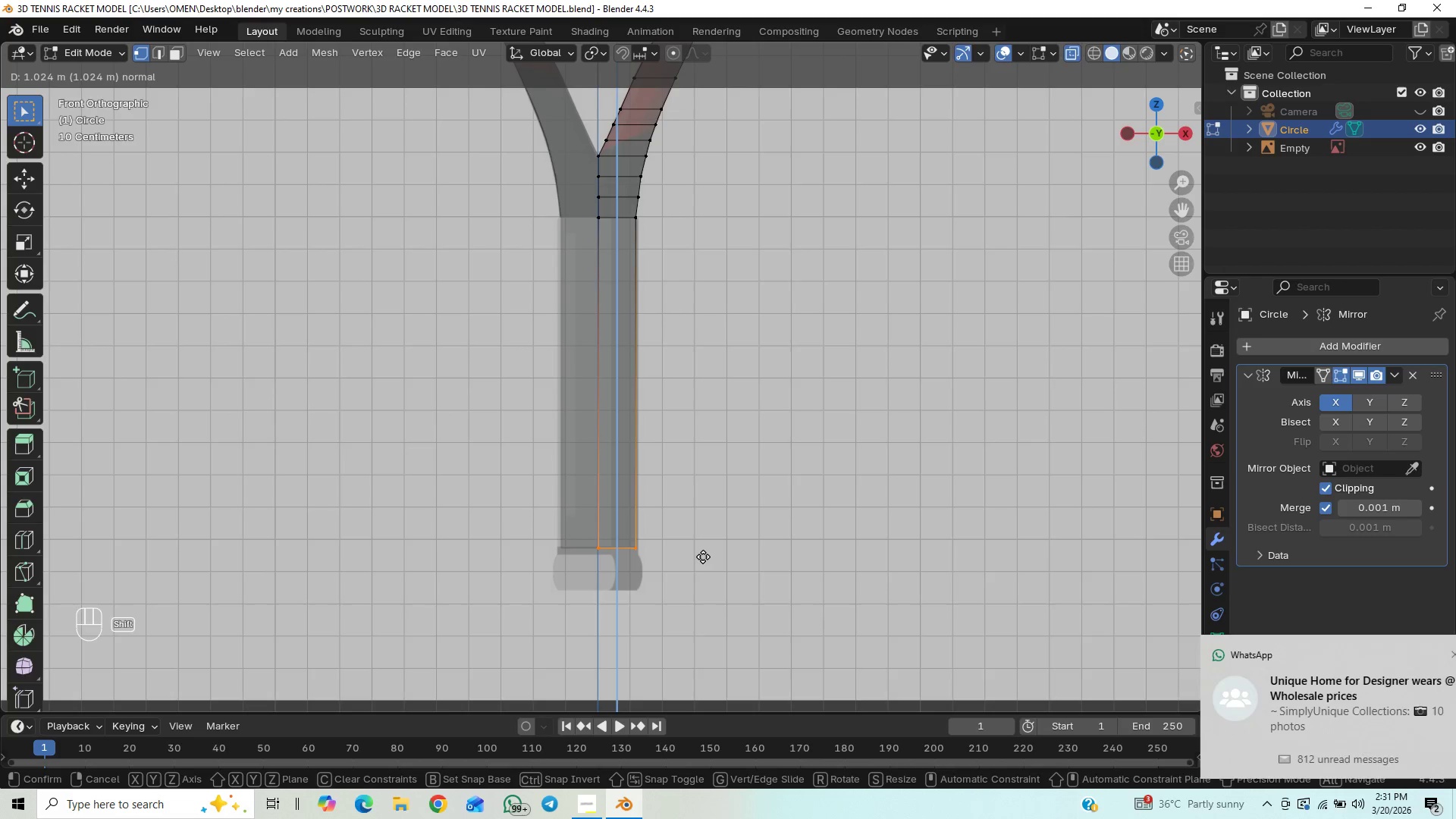 
hold_key(key=ShiftLeft, duration=1.52)
 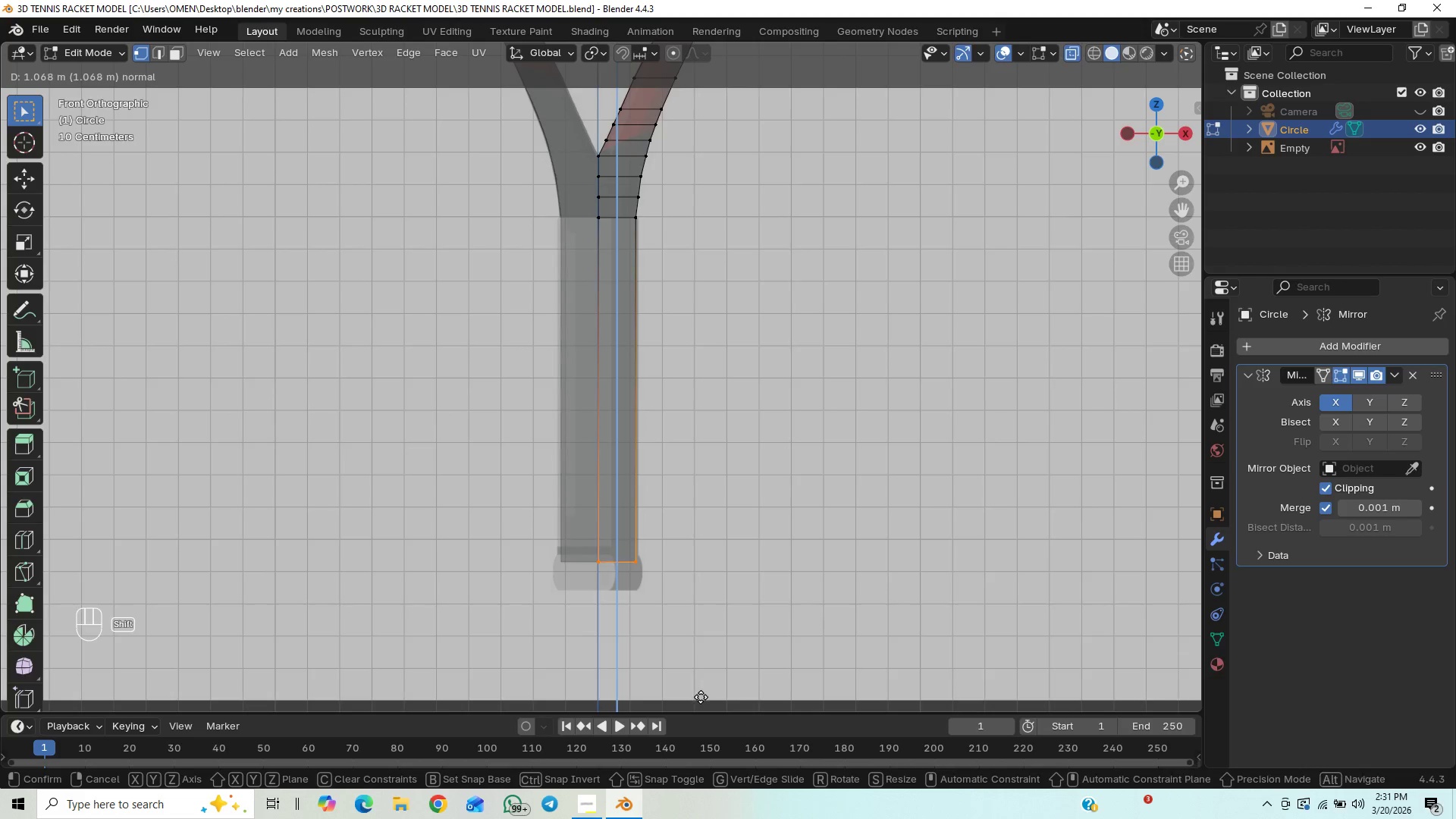 
hold_key(key=ShiftLeft, duration=1.5)
 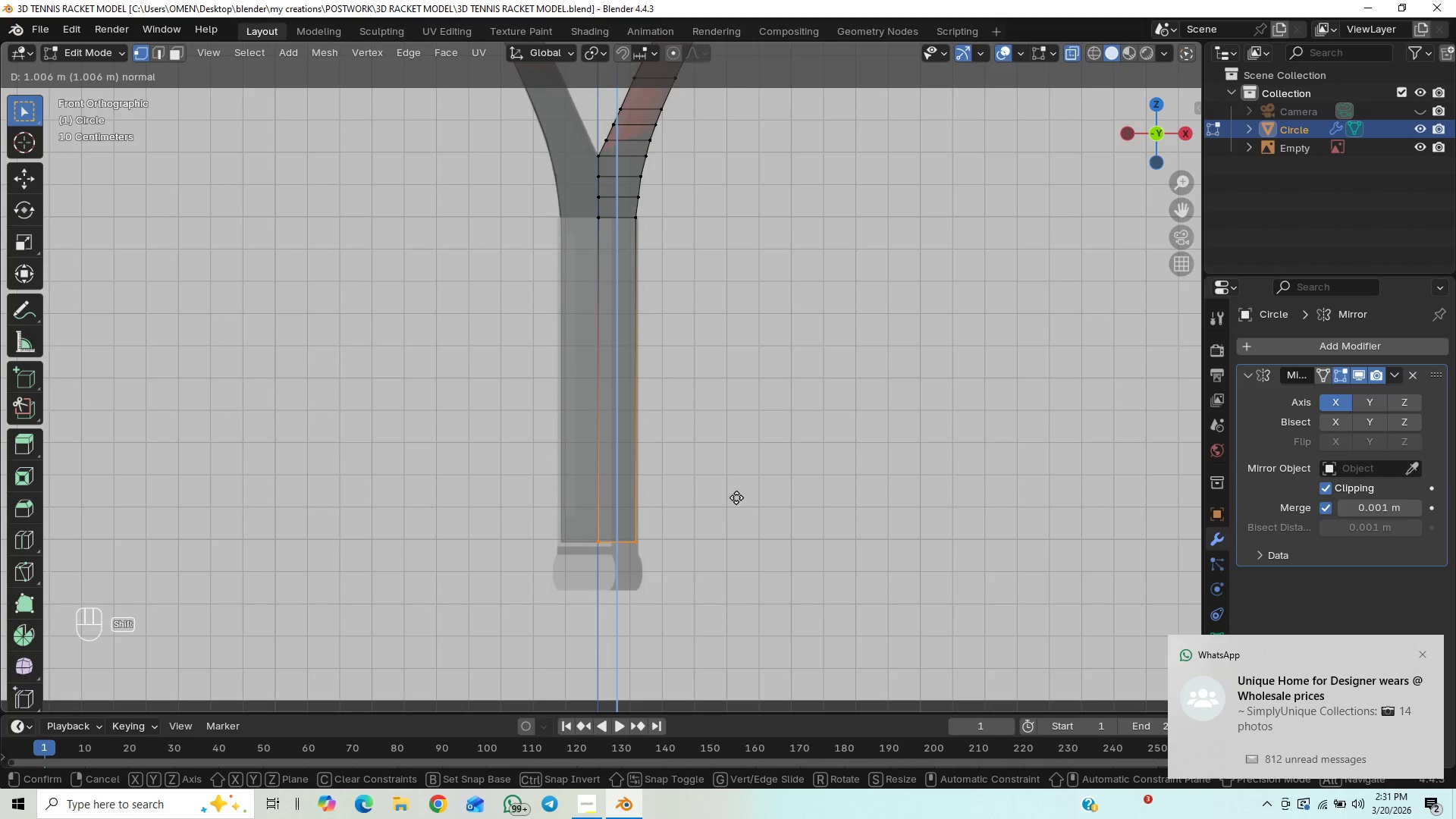 
hold_key(key=ShiftLeft, duration=1.52)
 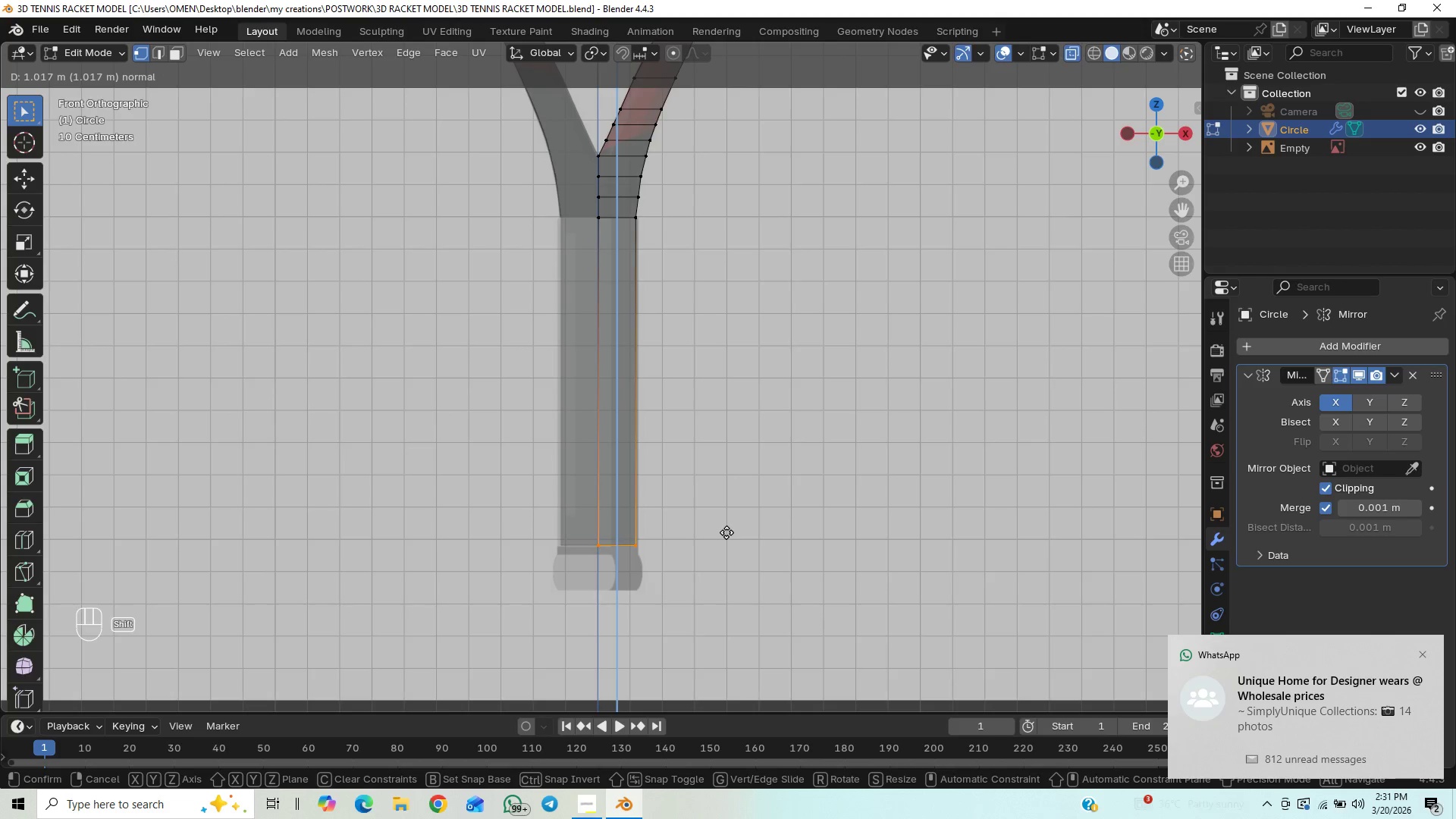 
hold_key(key=ShiftLeft, duration=1.51)
 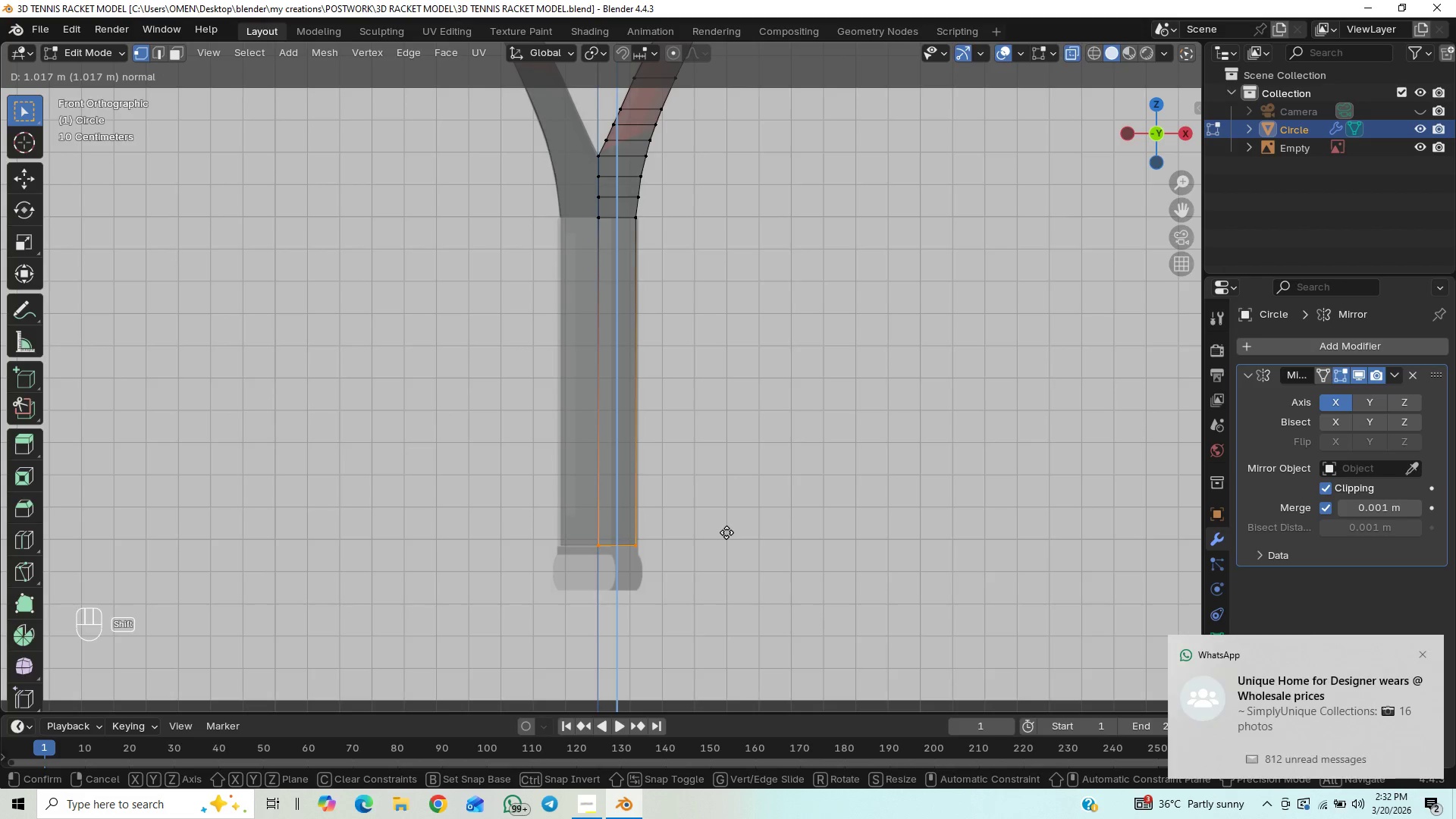 
hold_key(key=ShiftLeft, duration=1.52)
 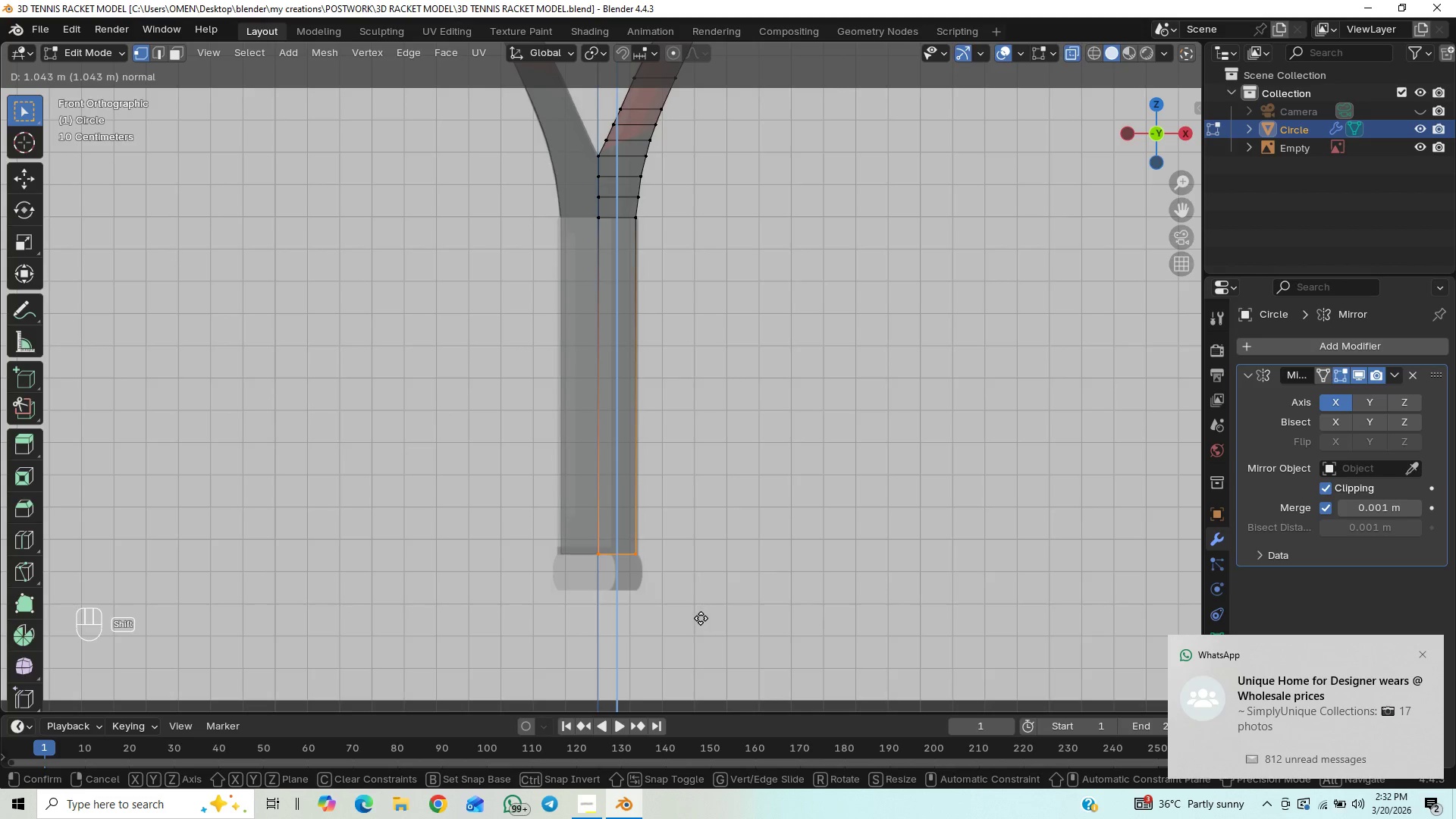 
hold_key(key=ShiftLeft, duration=1.52)
 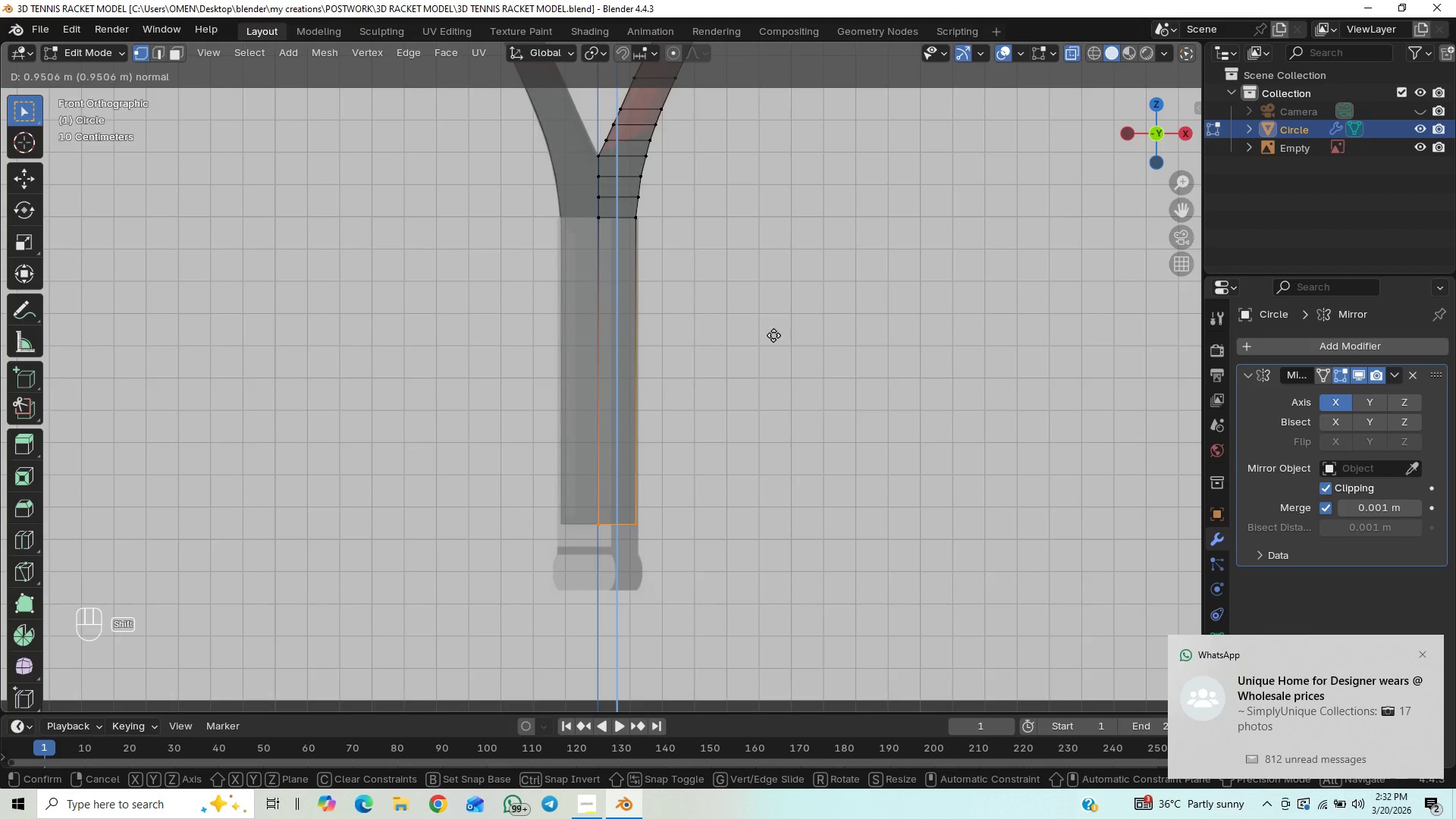 
hold_key(key=ShiftLeft, duration=1.5)
 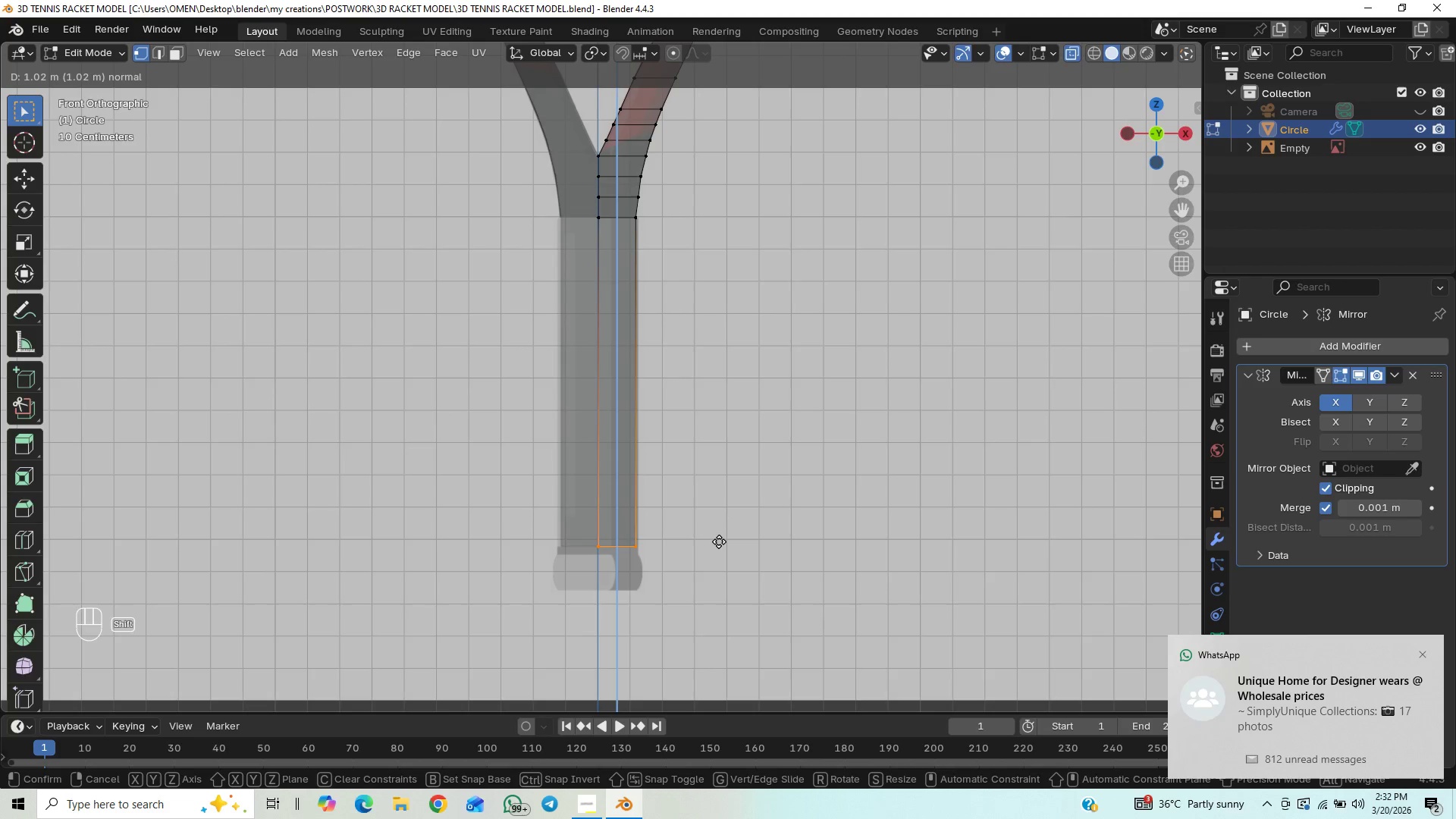 
hold_key(key=ShiftLeft, duration=1.51)
 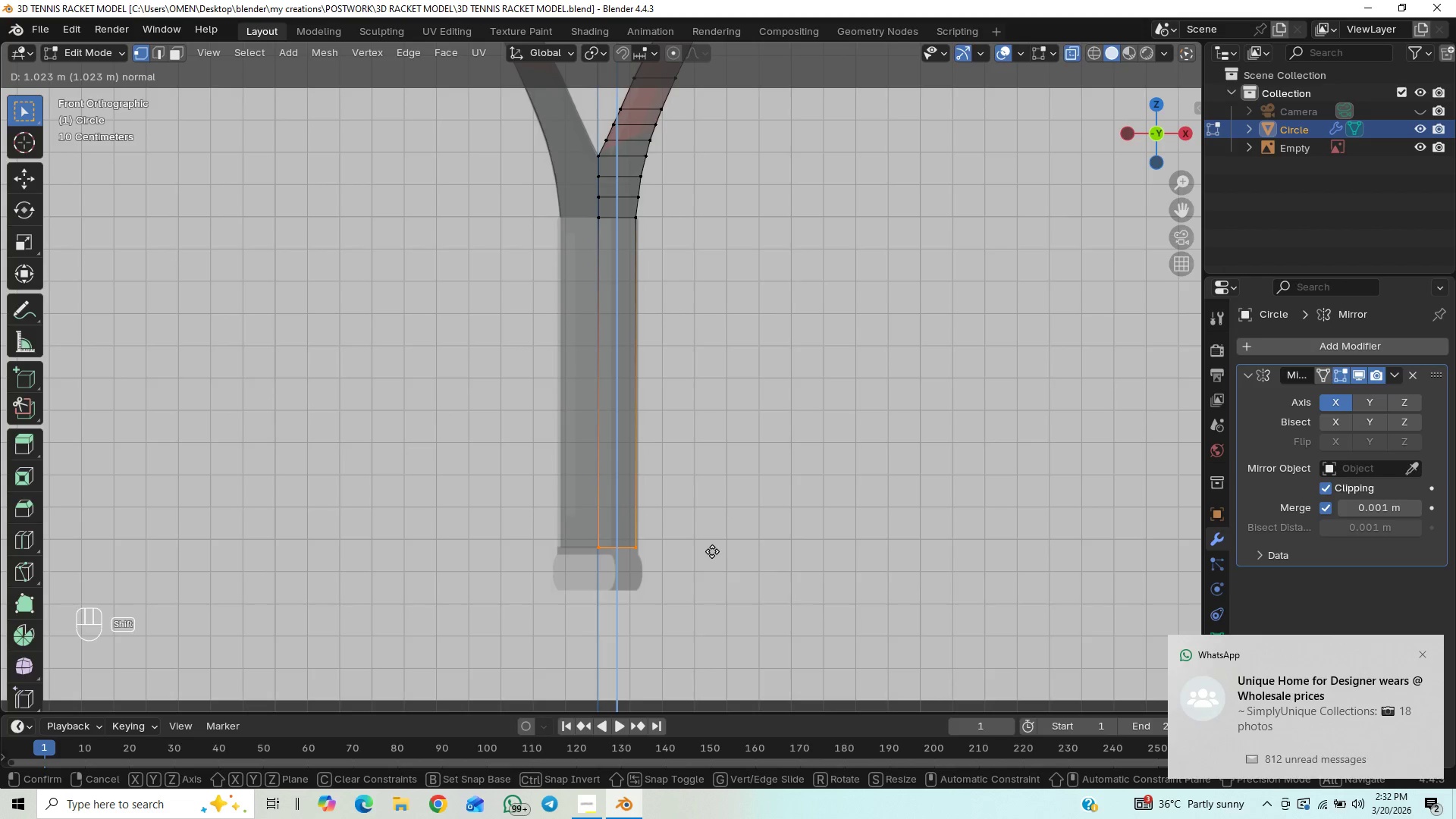 
hold_key(key=ShiftLeft, duration=0.92)
left_click([712, 551])
 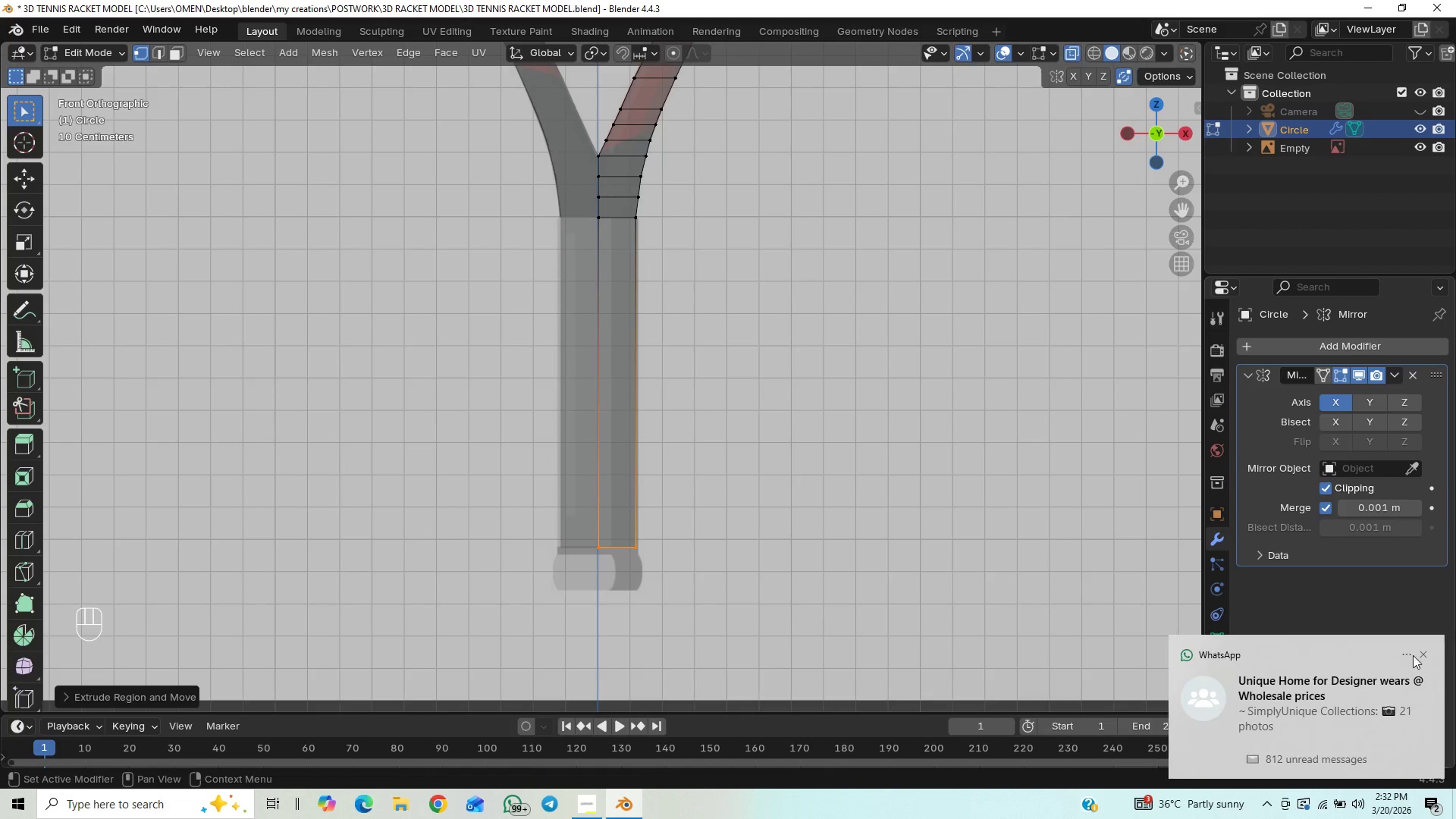 
left_click([1424, 654])
 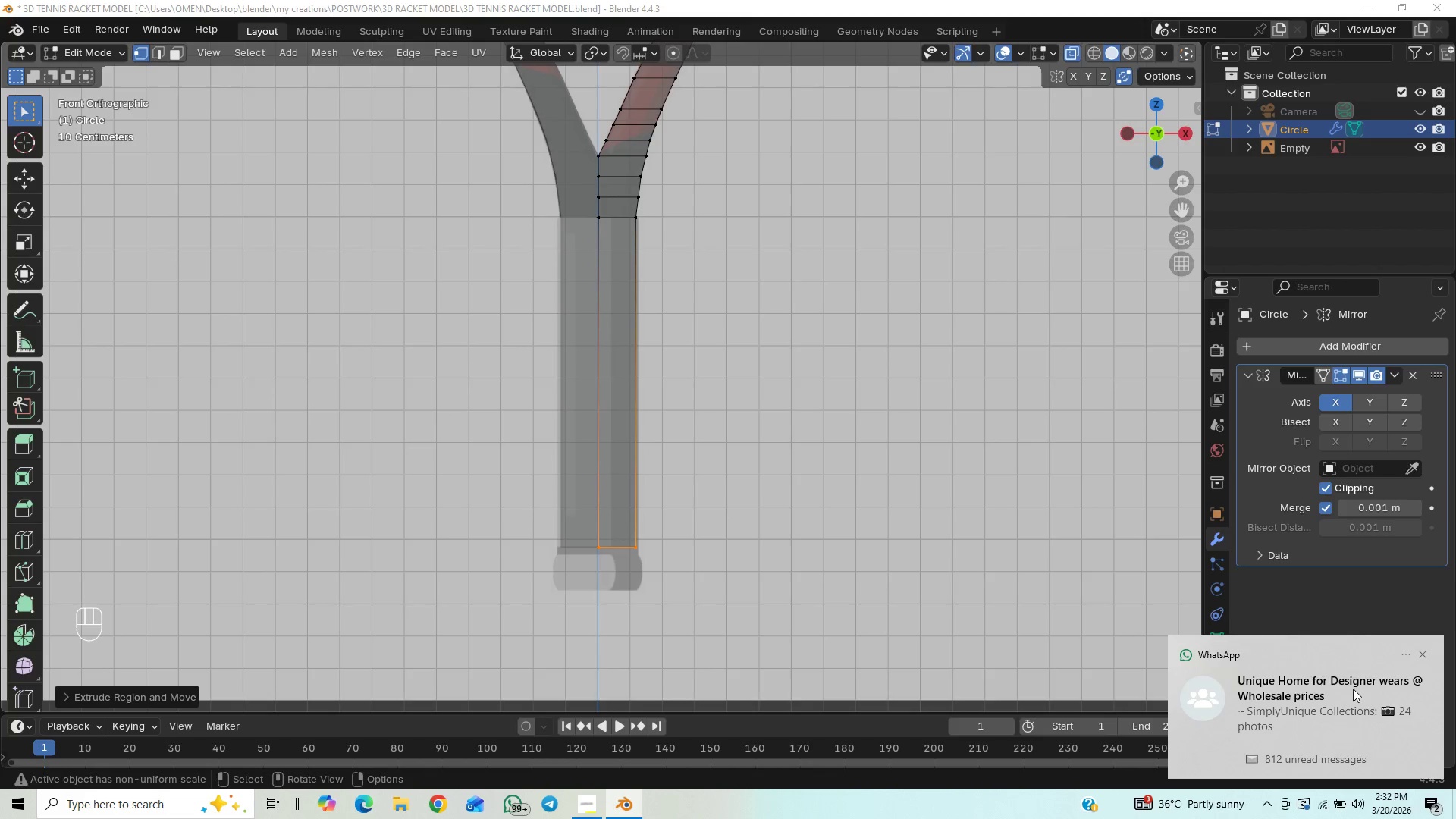 
left_click([1423, 654])
 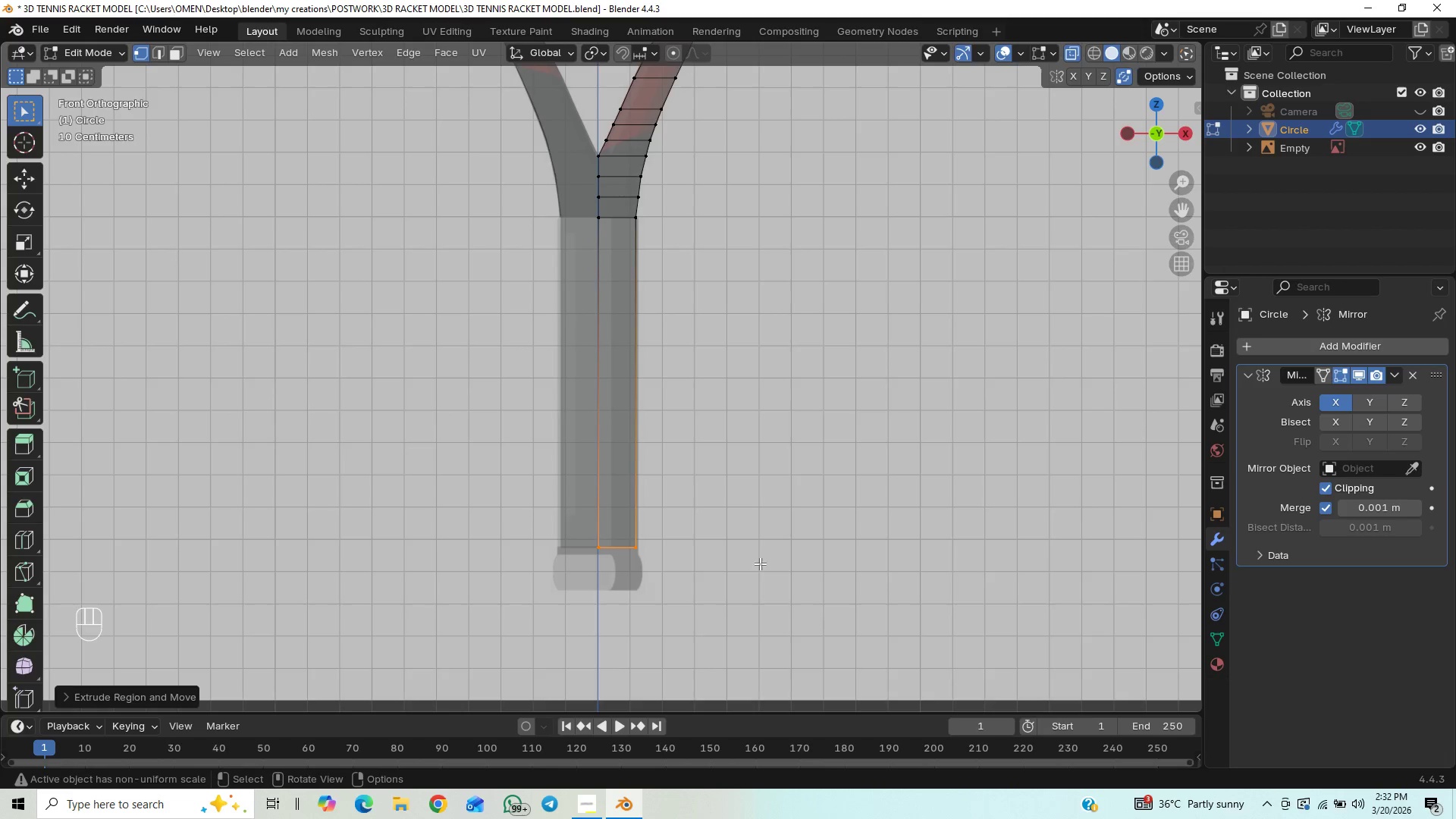 
hold_key(key=ControlLeft, duration=1.08)
 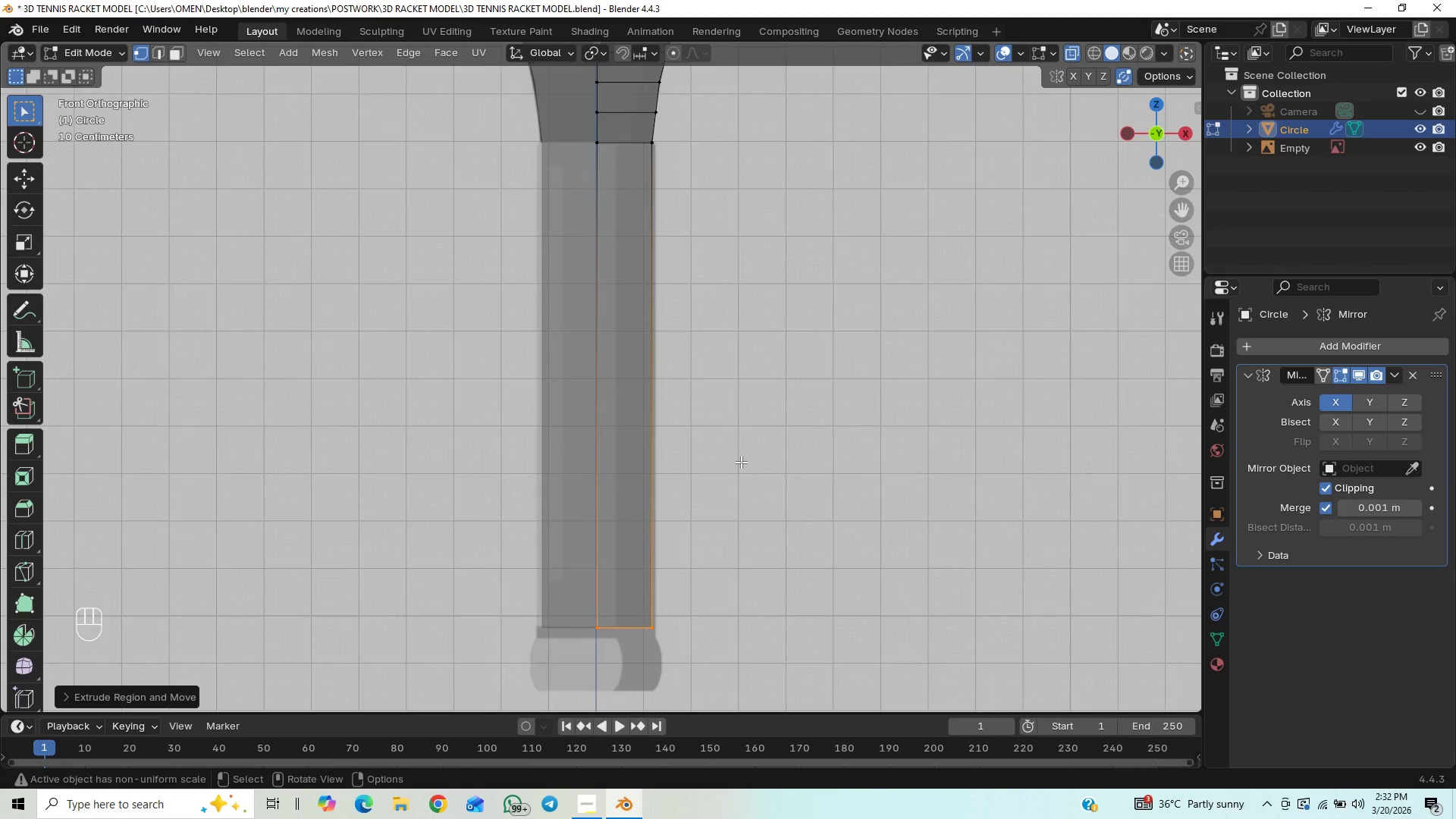 
hold_key(key=ShiftLeft, duration=0.56)
 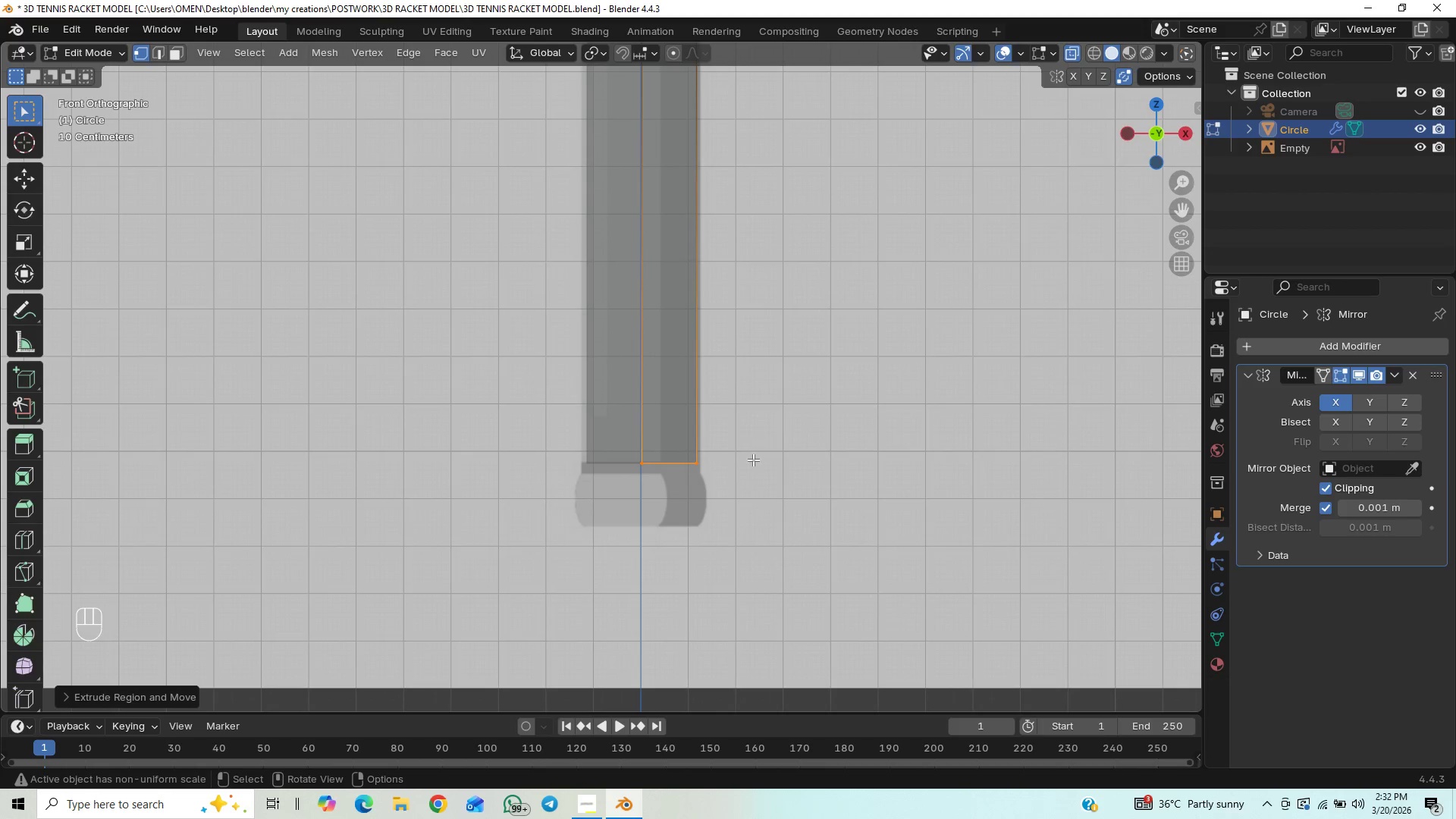 
scroll: coordinate [745, 532], scroll_direction: up, amount: 2.0
 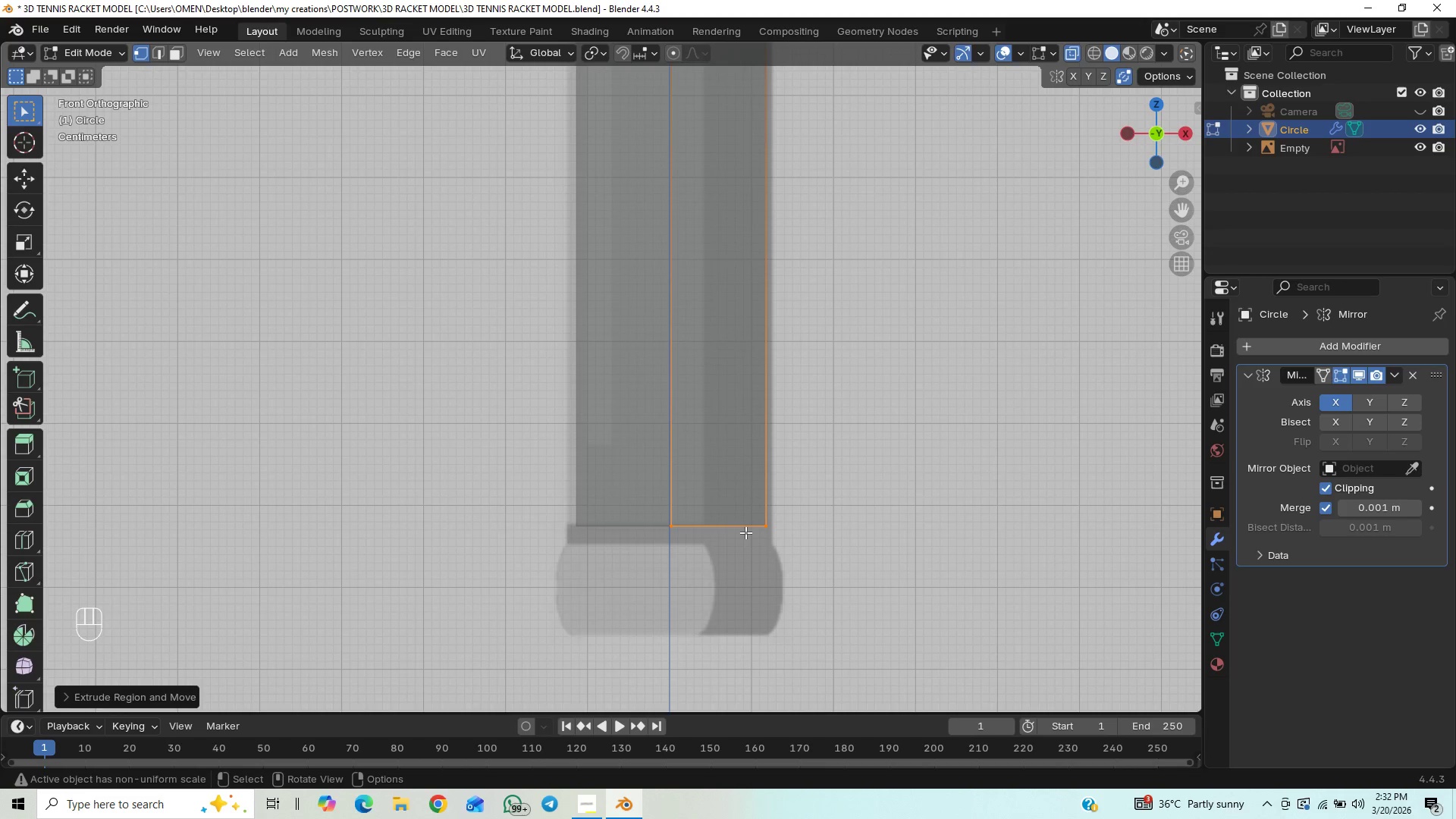 
hold_key(key=ShiftLeft, duration=0.45)
 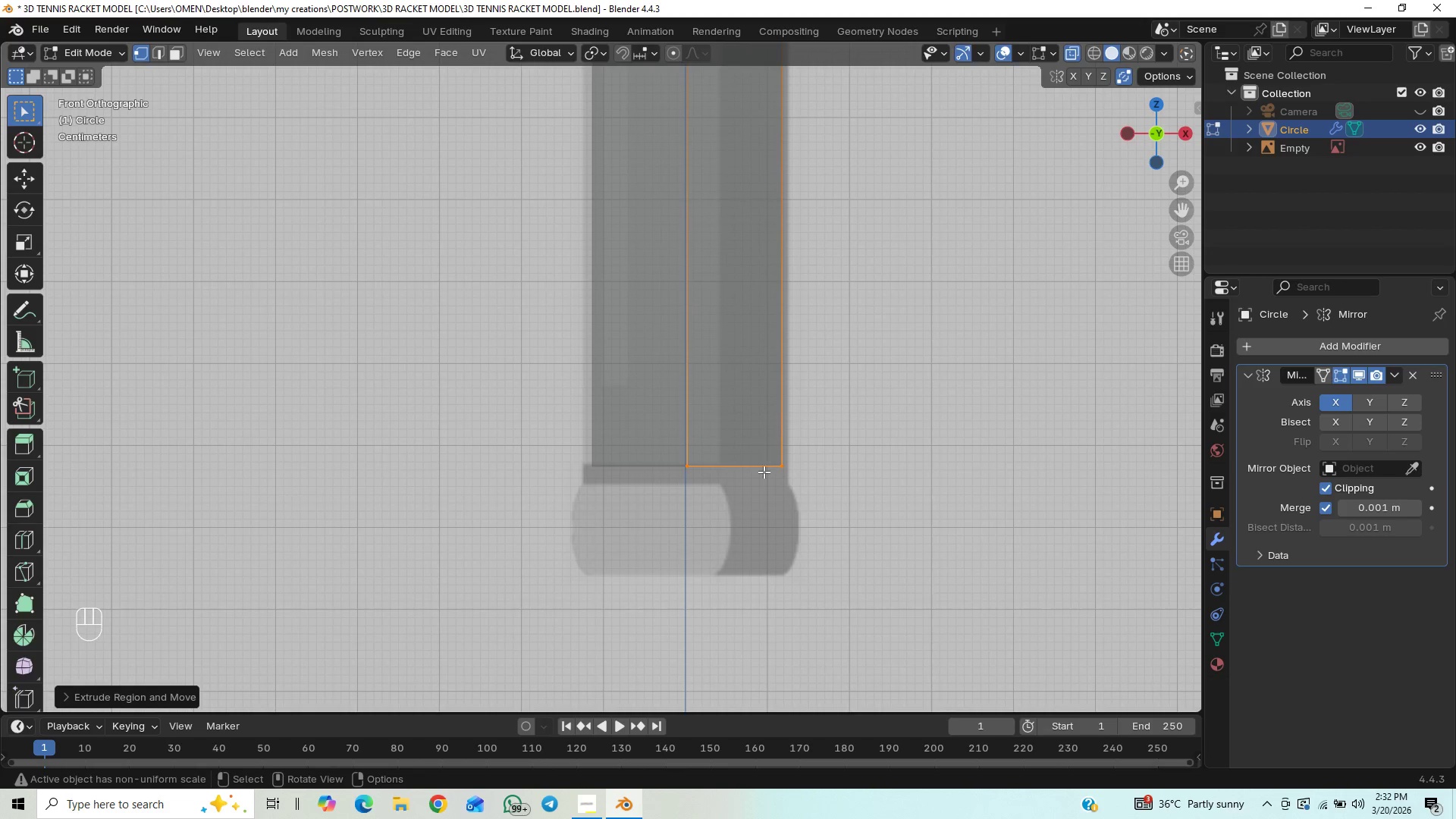 
key(Control+S)
 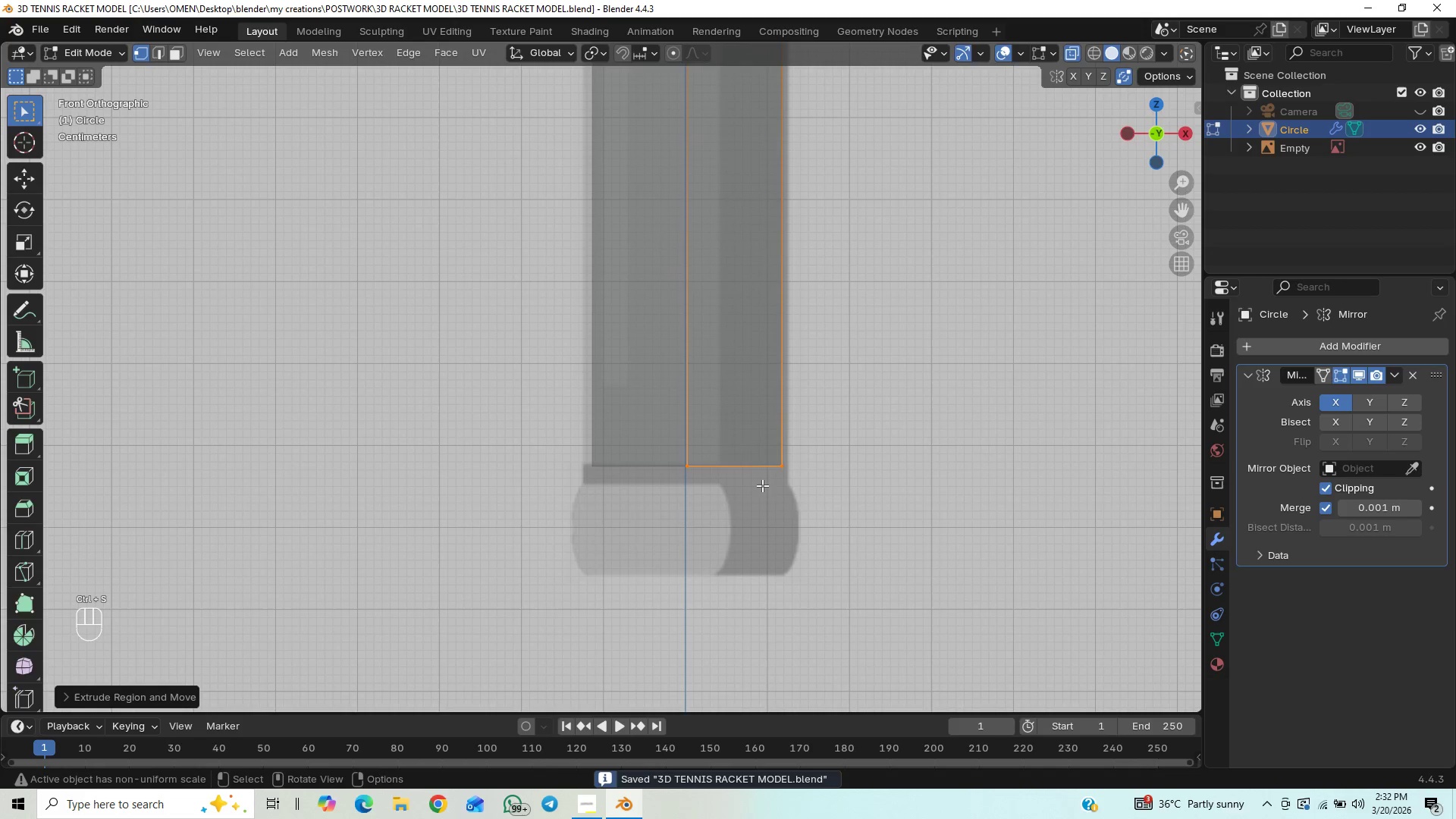 
scroll: coordinate [750, 435], scroll_direction: down, amount: 4.0
 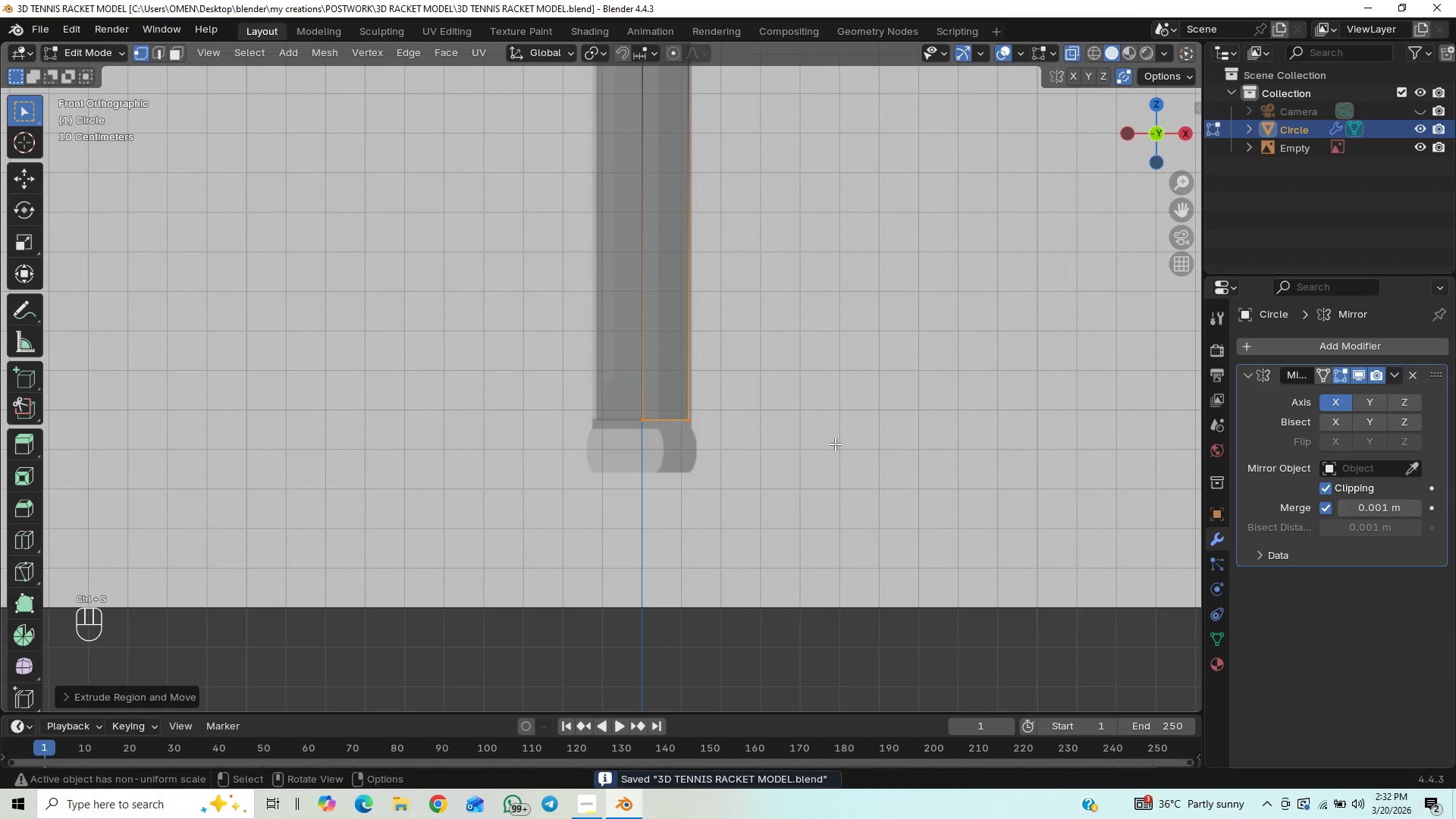 
hold_key(key=ShiftLeft, duration=1.5)
 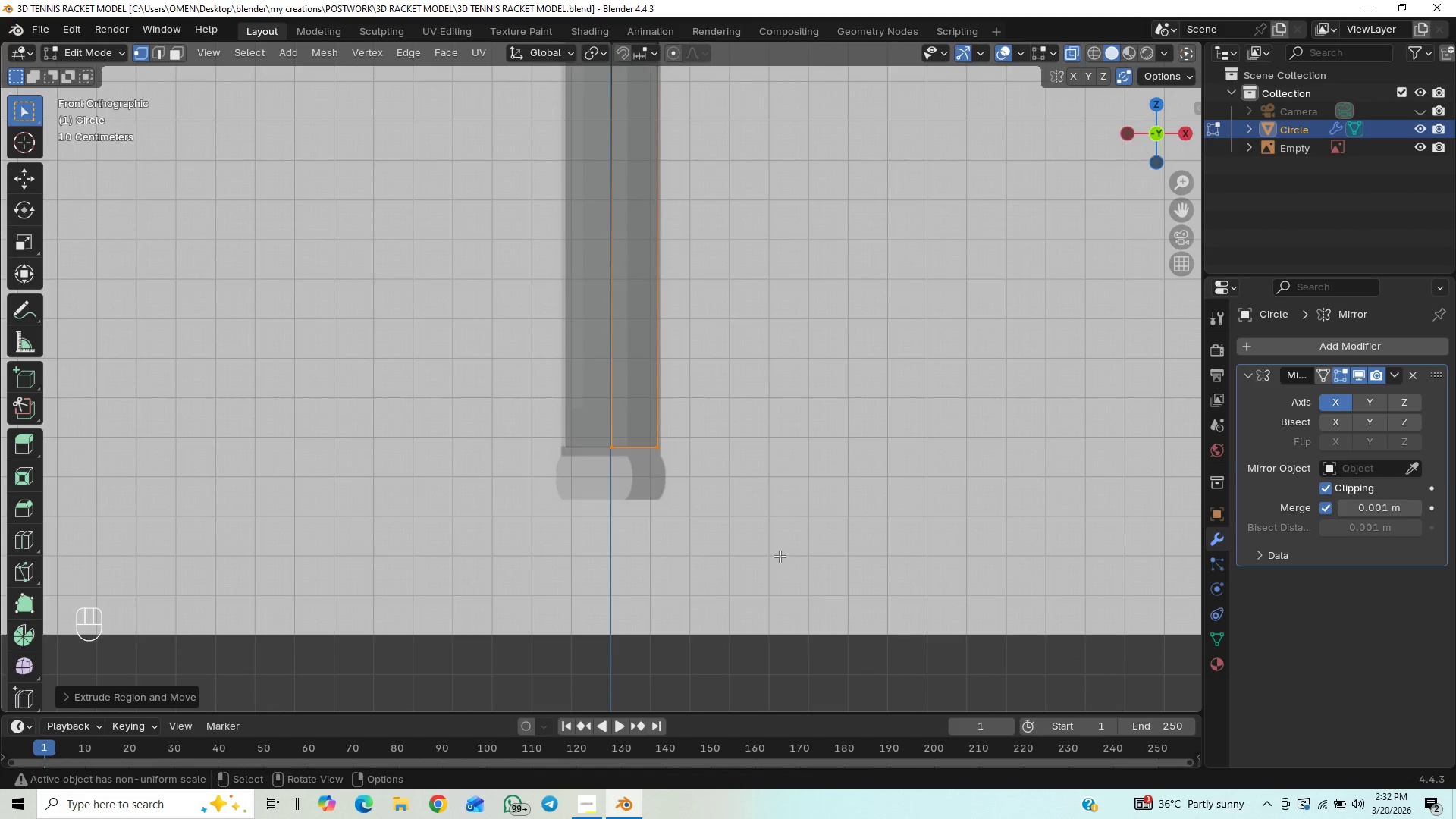 
hold_key(key=ShiftLeft, duration=0.33)
 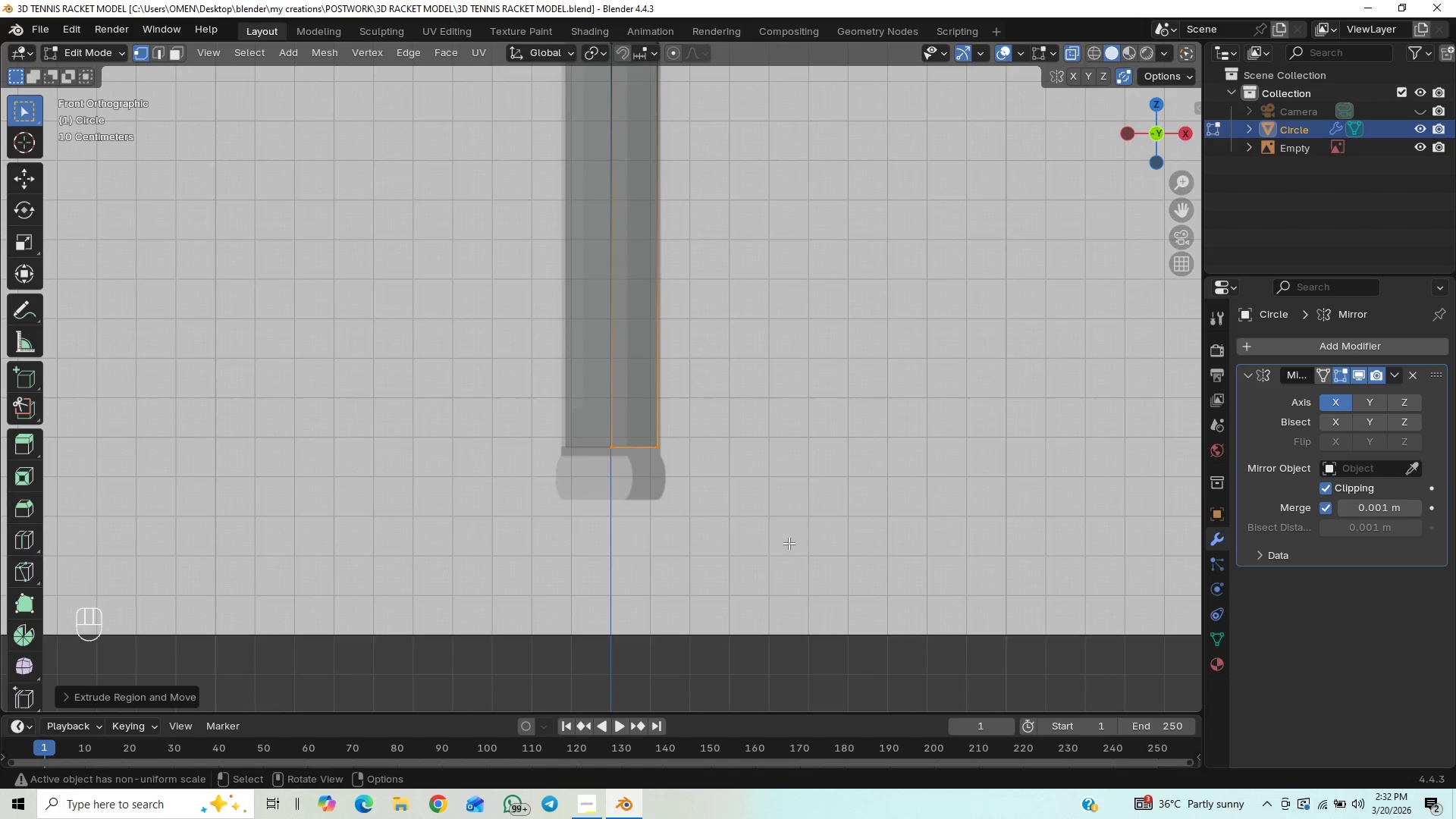 
key(Control+S)
 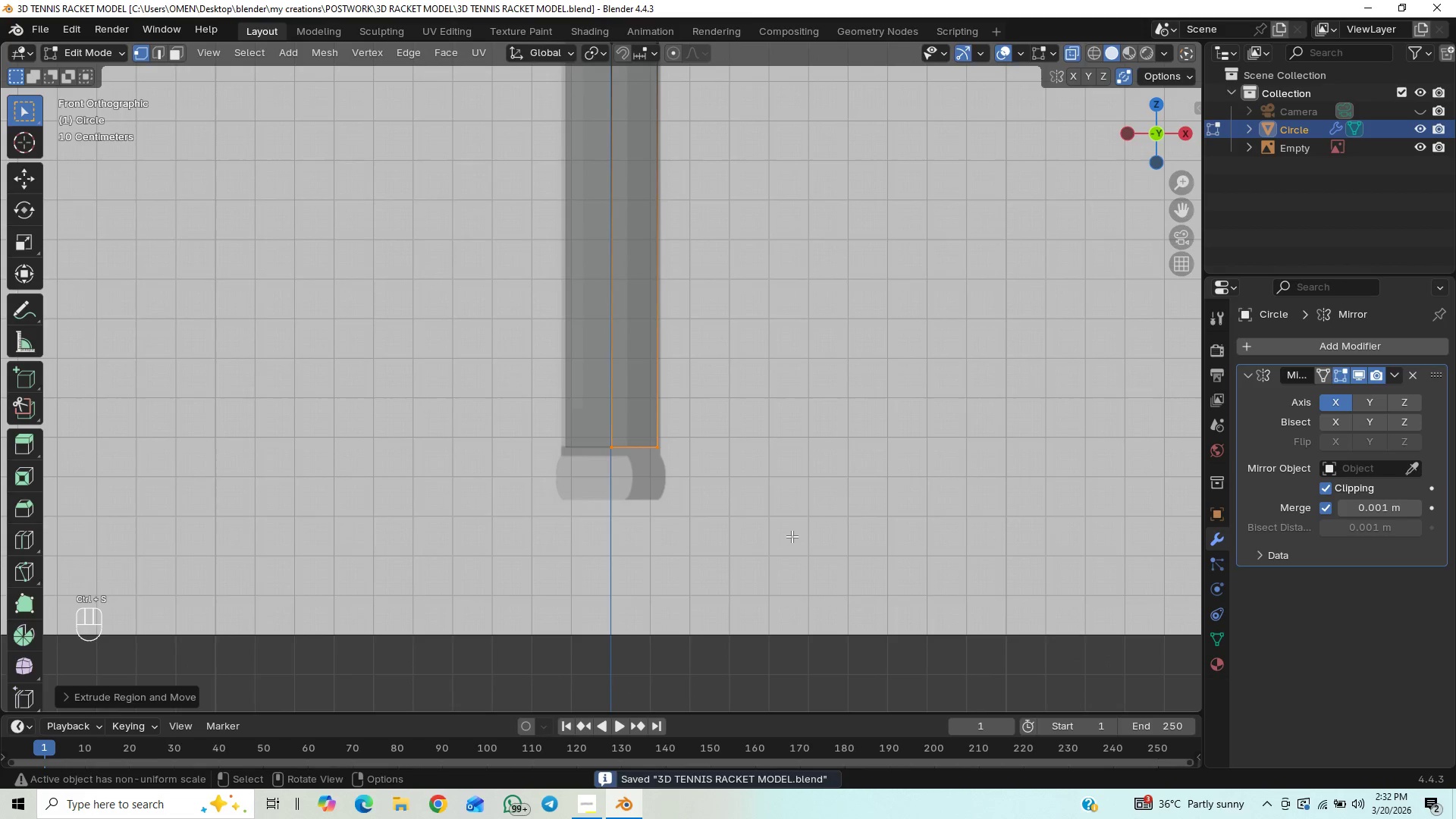 
hold_key(key=ControlLeft, duration=0.61)
 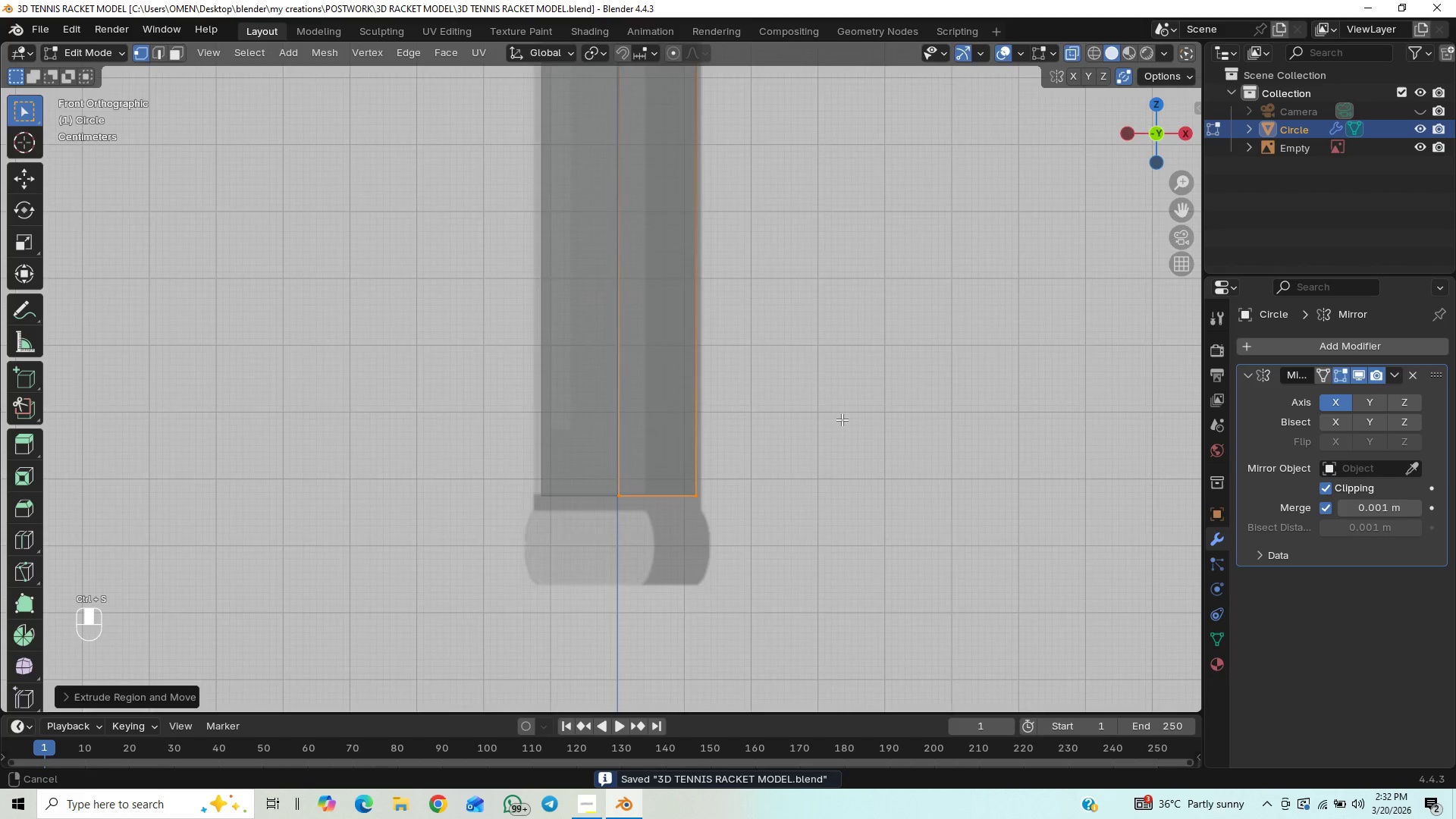 
hold_key(key=ShiftLeft, duration=0.45)
 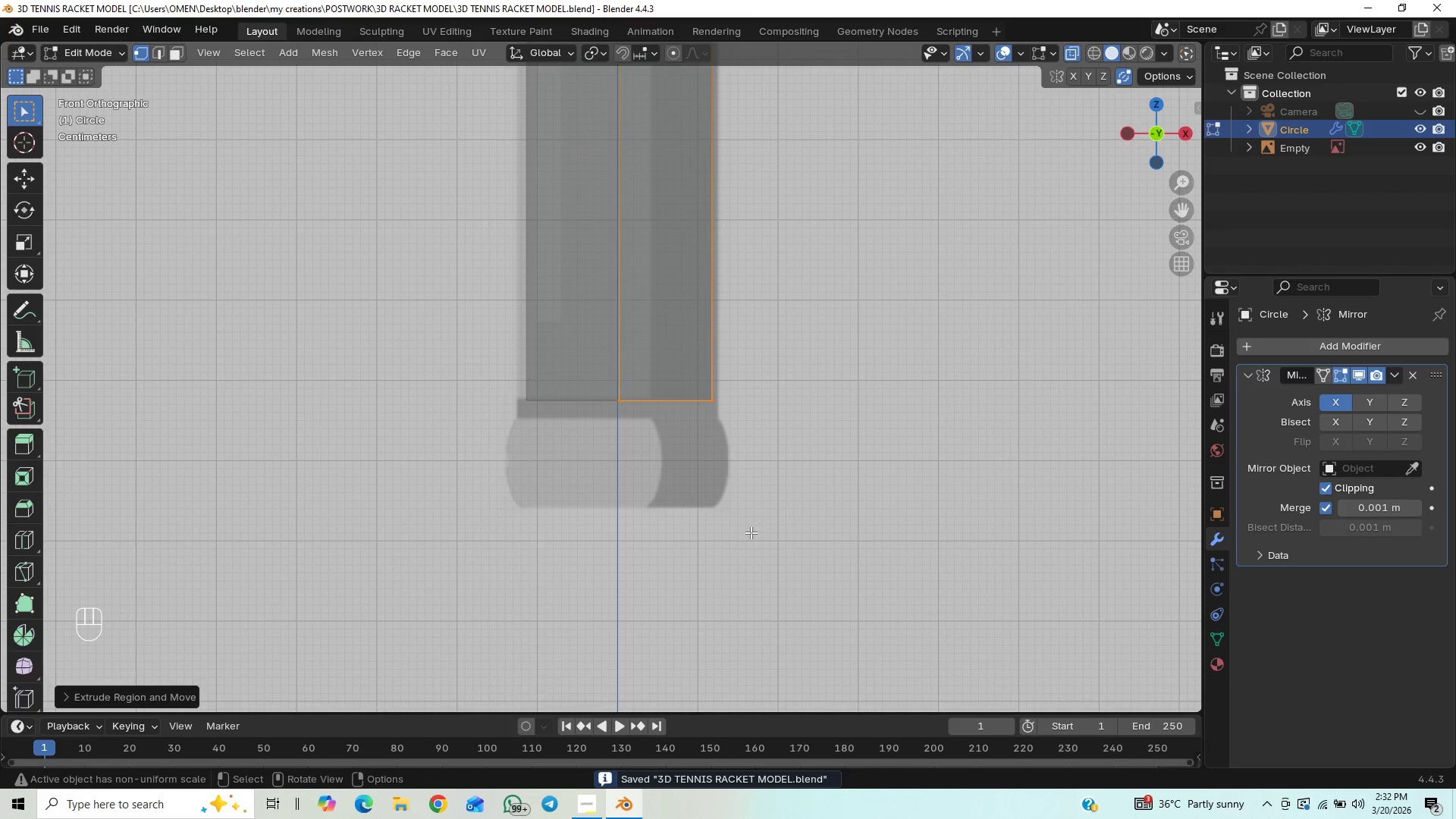 
scroll: coordinate [842, 419], scroll_direction: up, amount: 1.0
 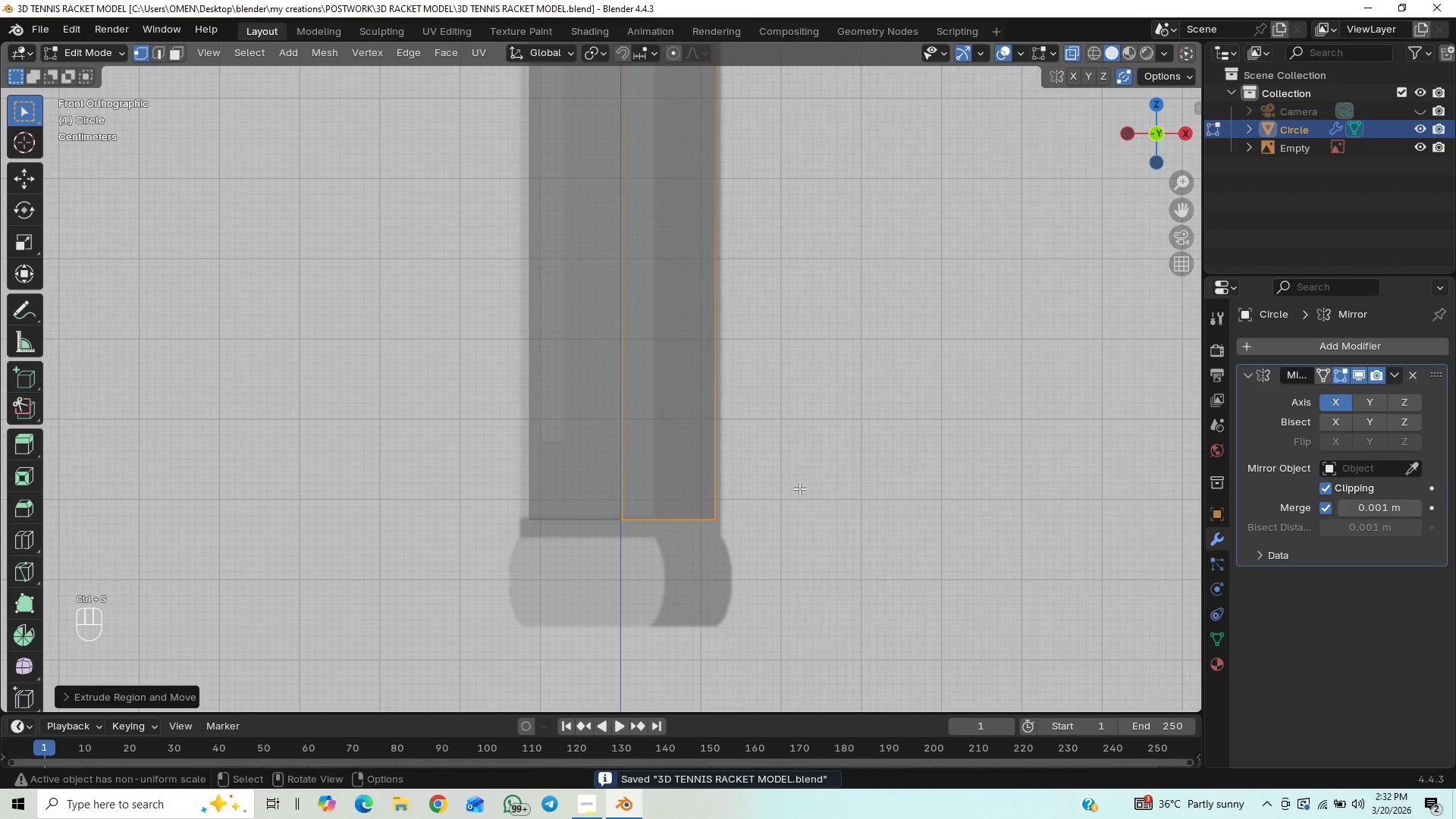 
key(E)
 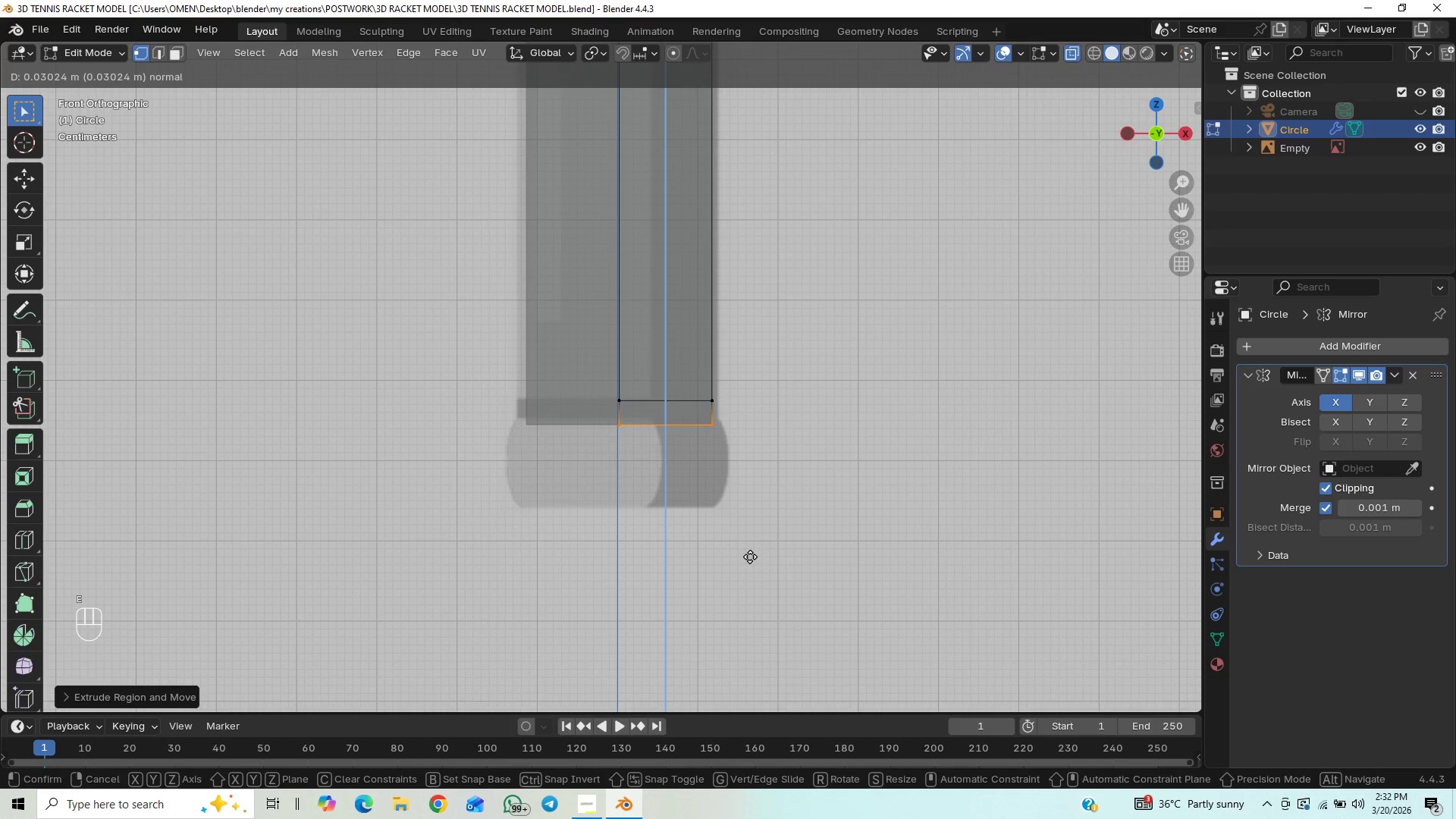 
hold_key(key=ShiftLeft, duration=1.5)
 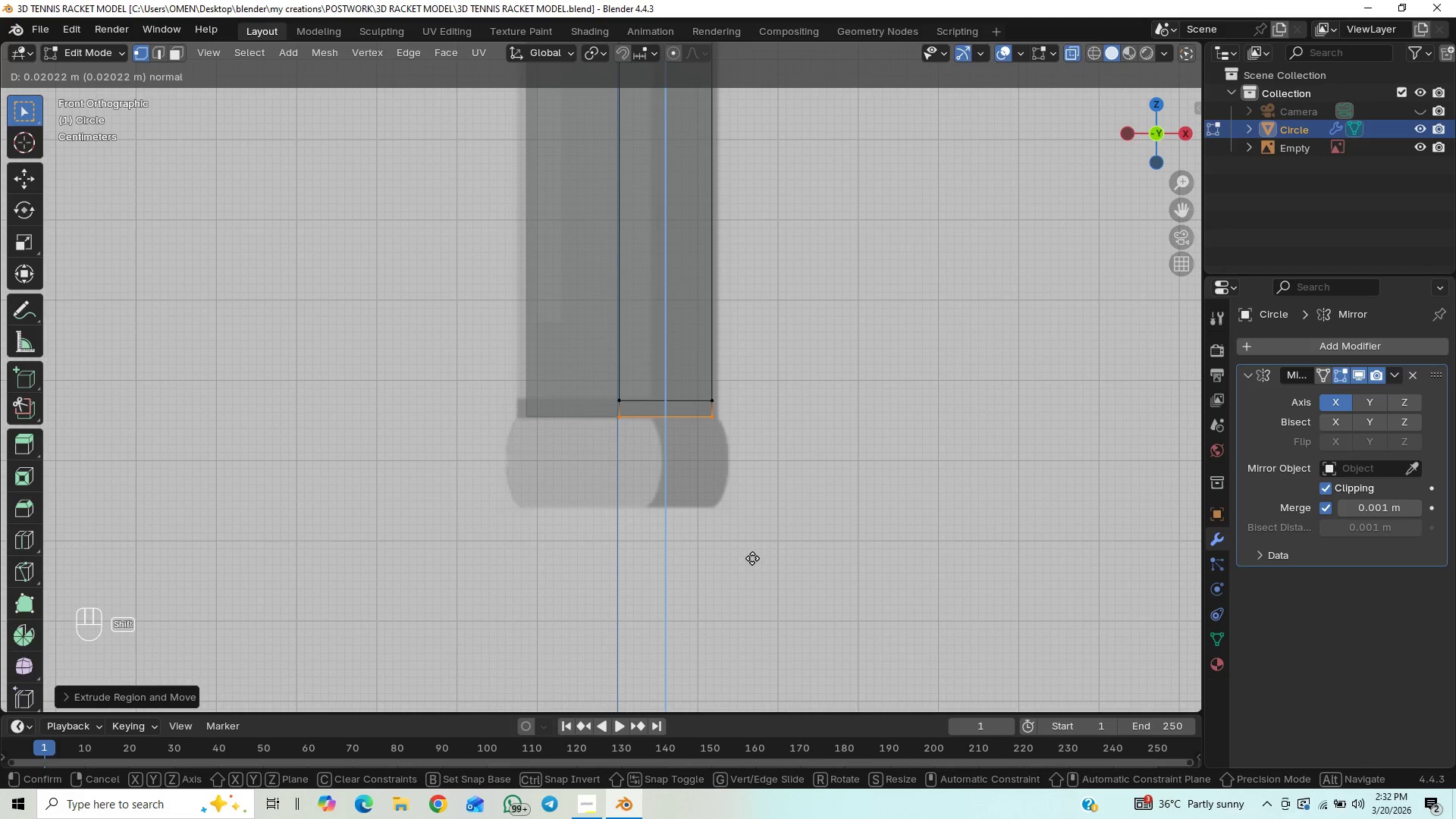 
hold_key(key=ShiftLeft, duration=1.31)
left_click([752, 558])
 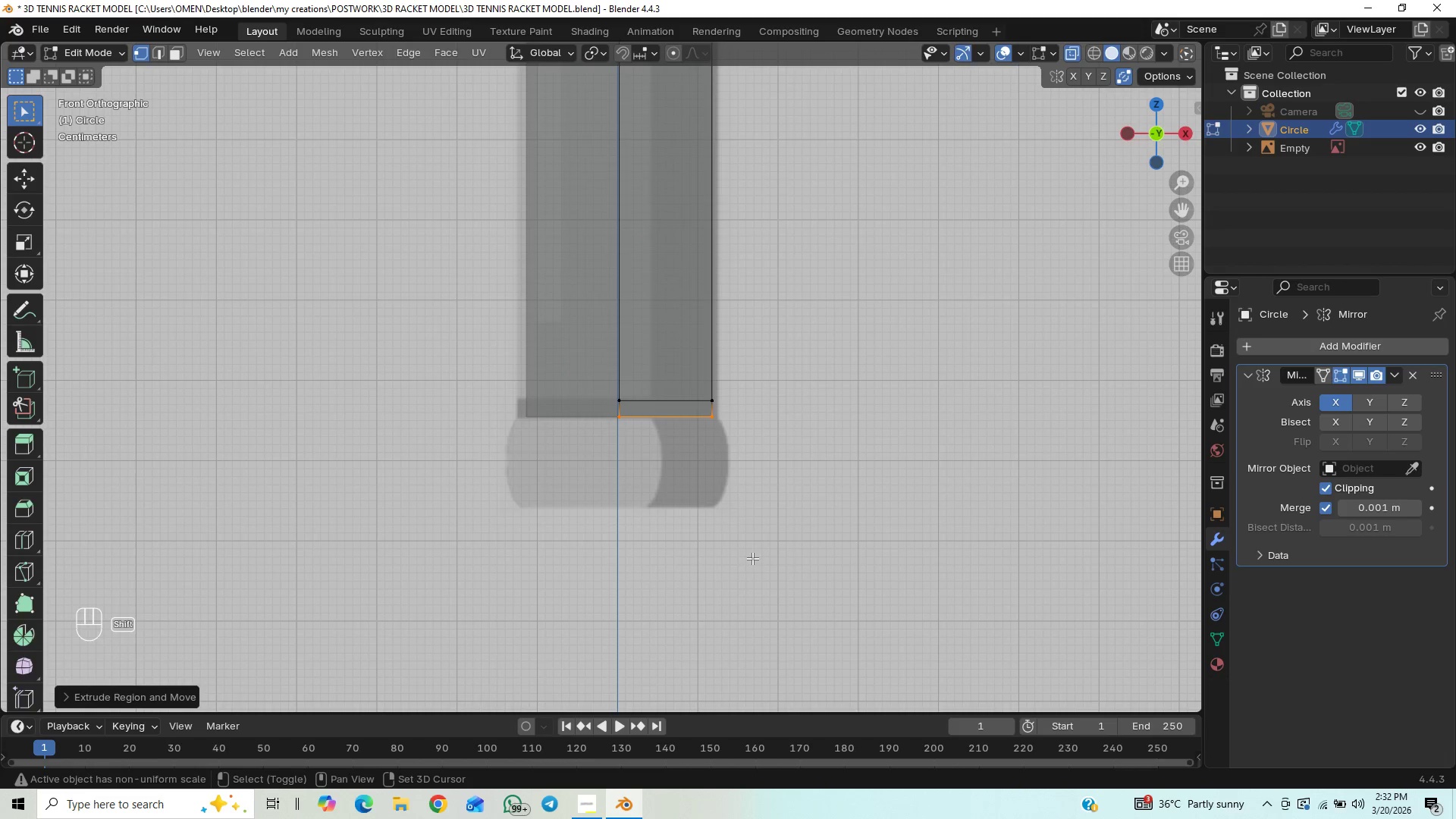 
key(E)
 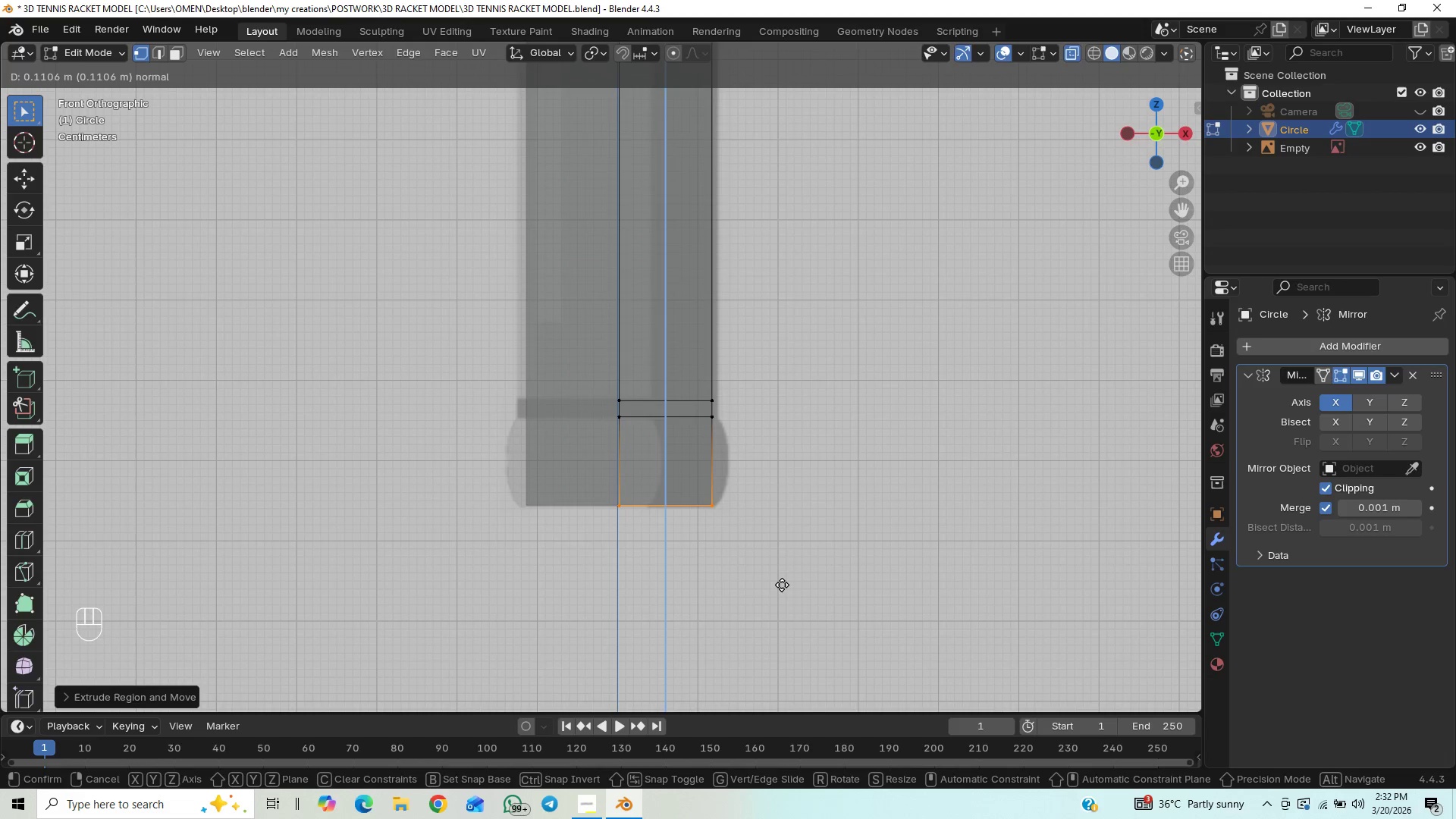 
wait(9.92)
 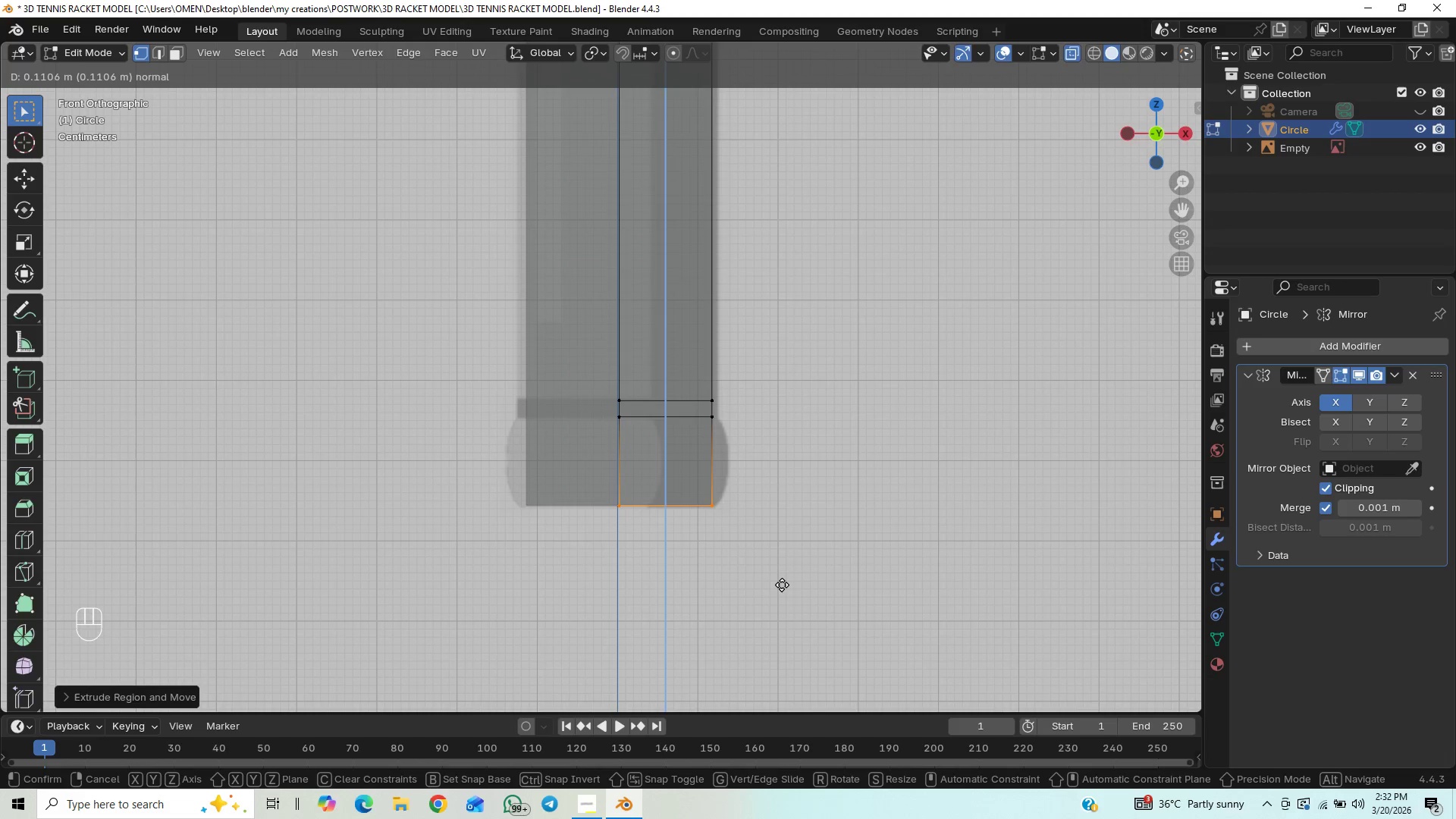 
left_click([782, 585])
 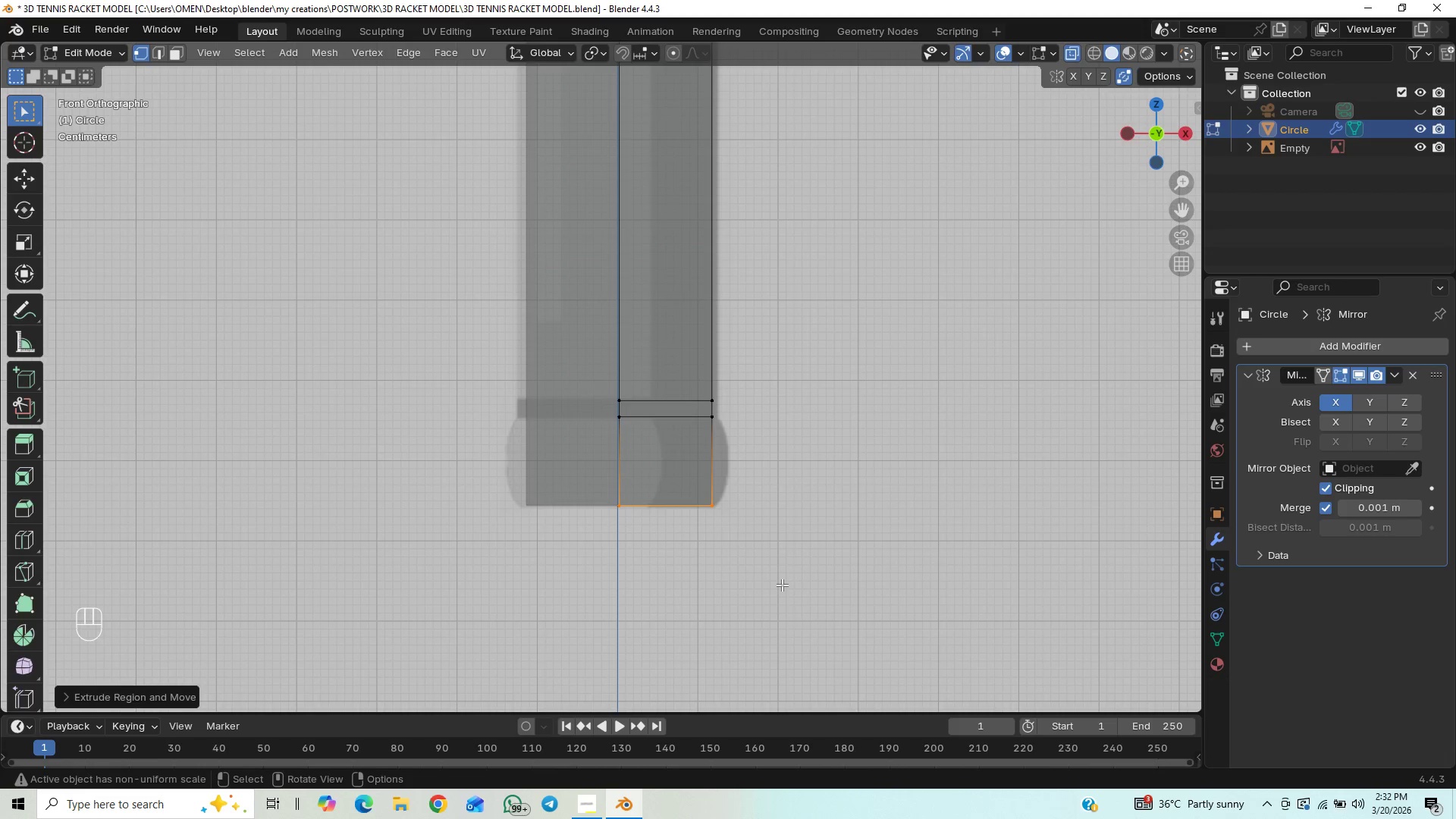 
key(Control+S)
 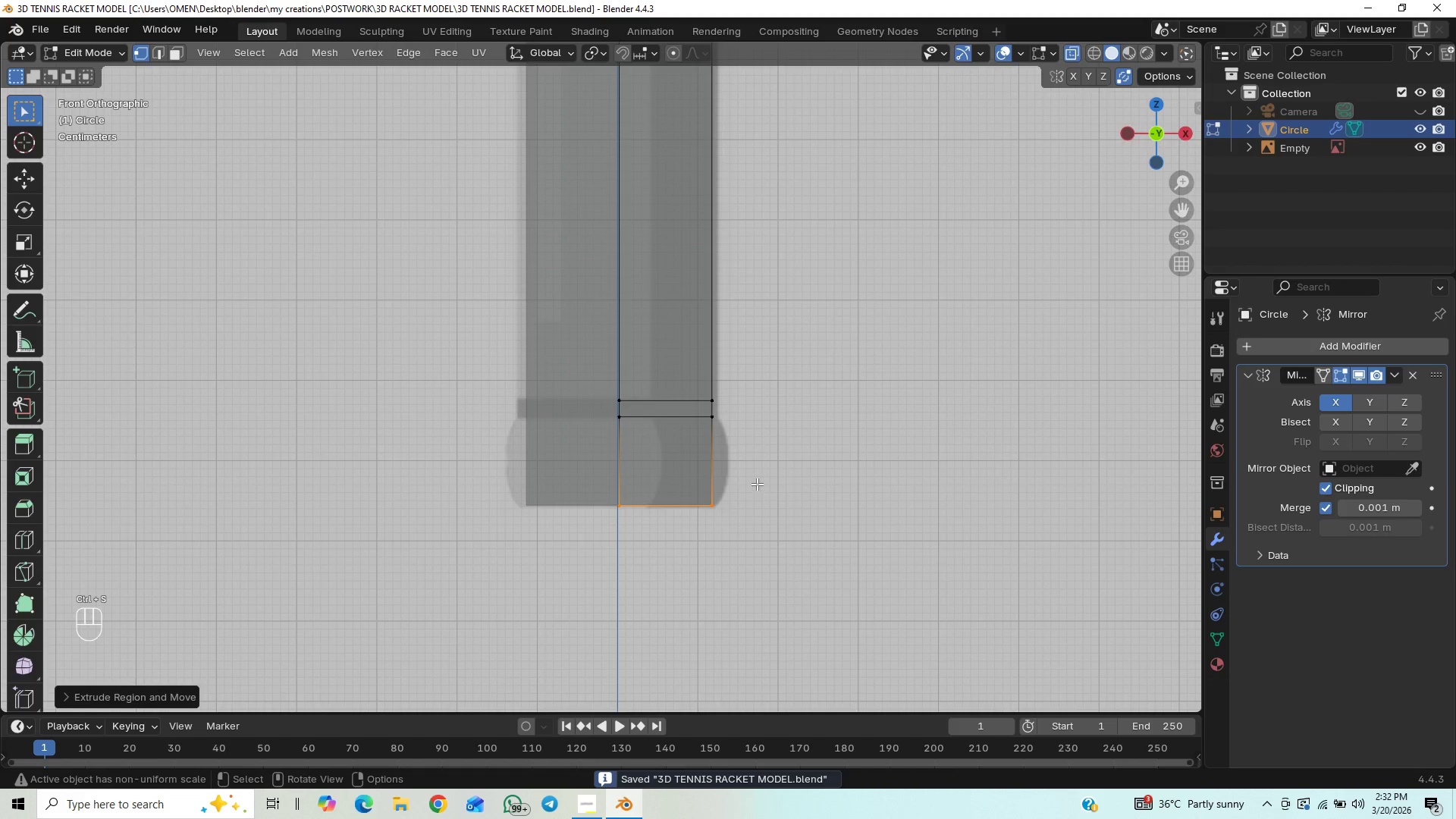 
hold_key(key=ControlLeft, duration=0.77)
 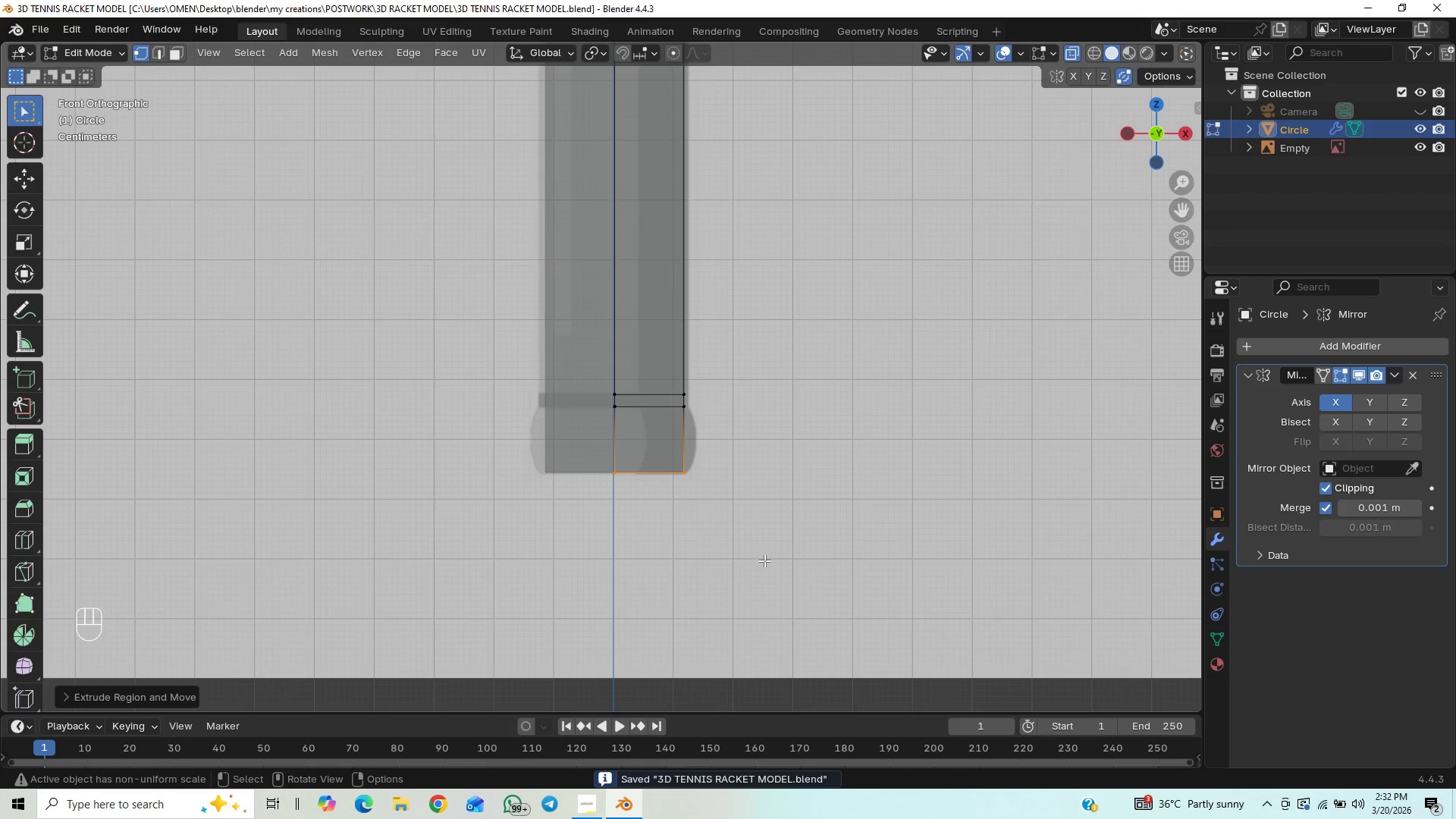 
scroll: coordinate [755, 542], scroll_direction: up, amount: 1.0
 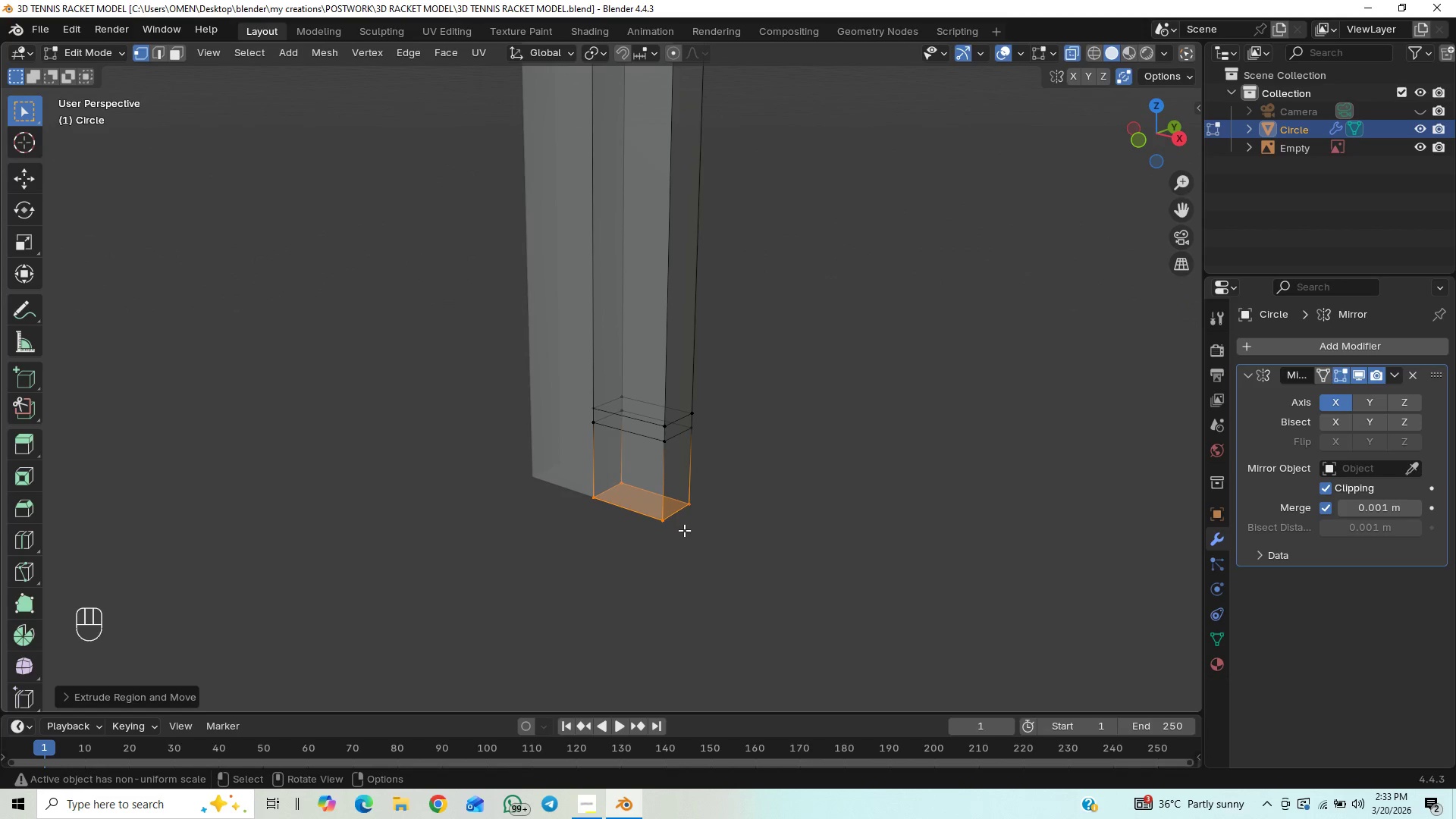 
wait(5.49)
 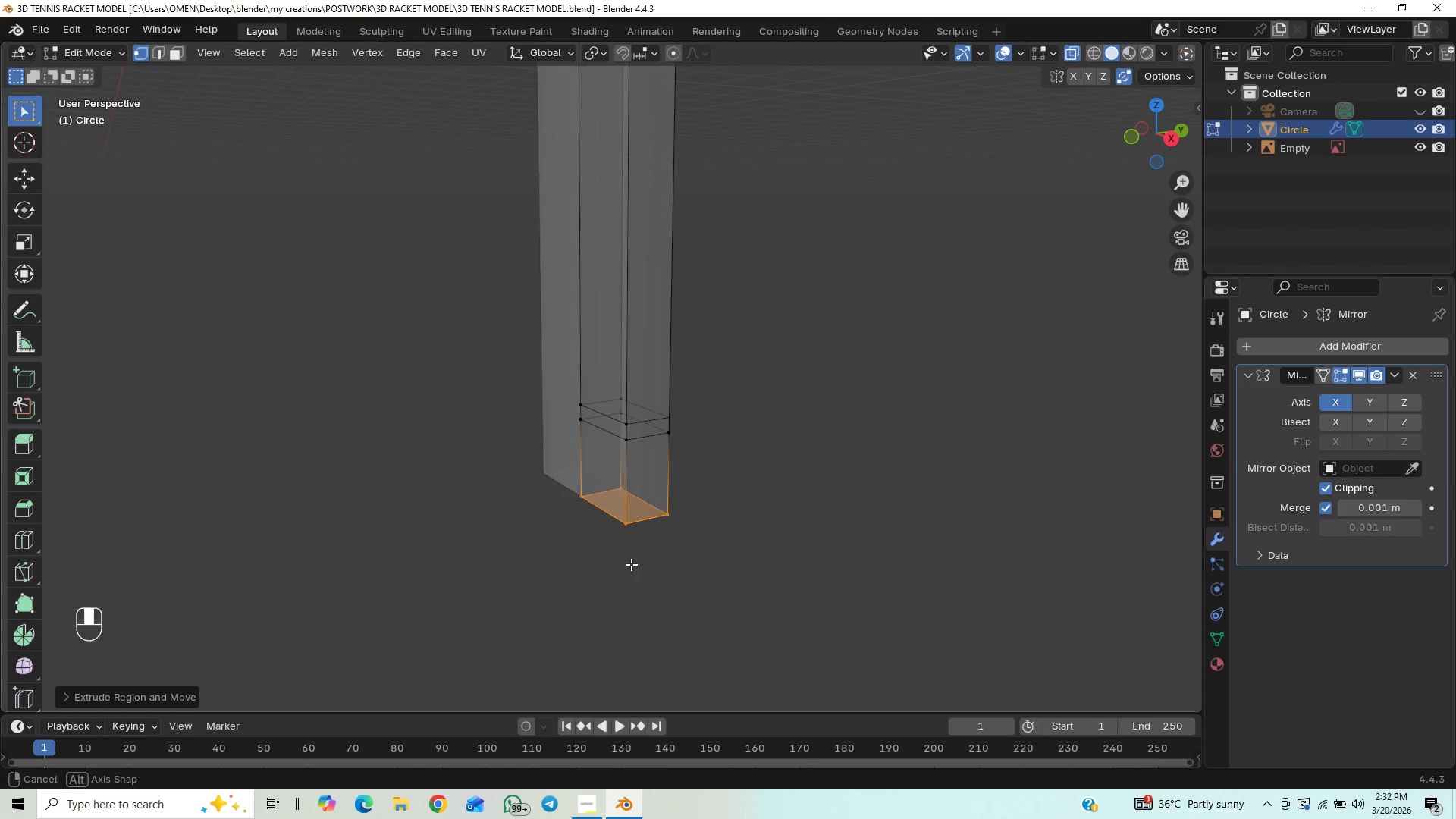 
key(2)
 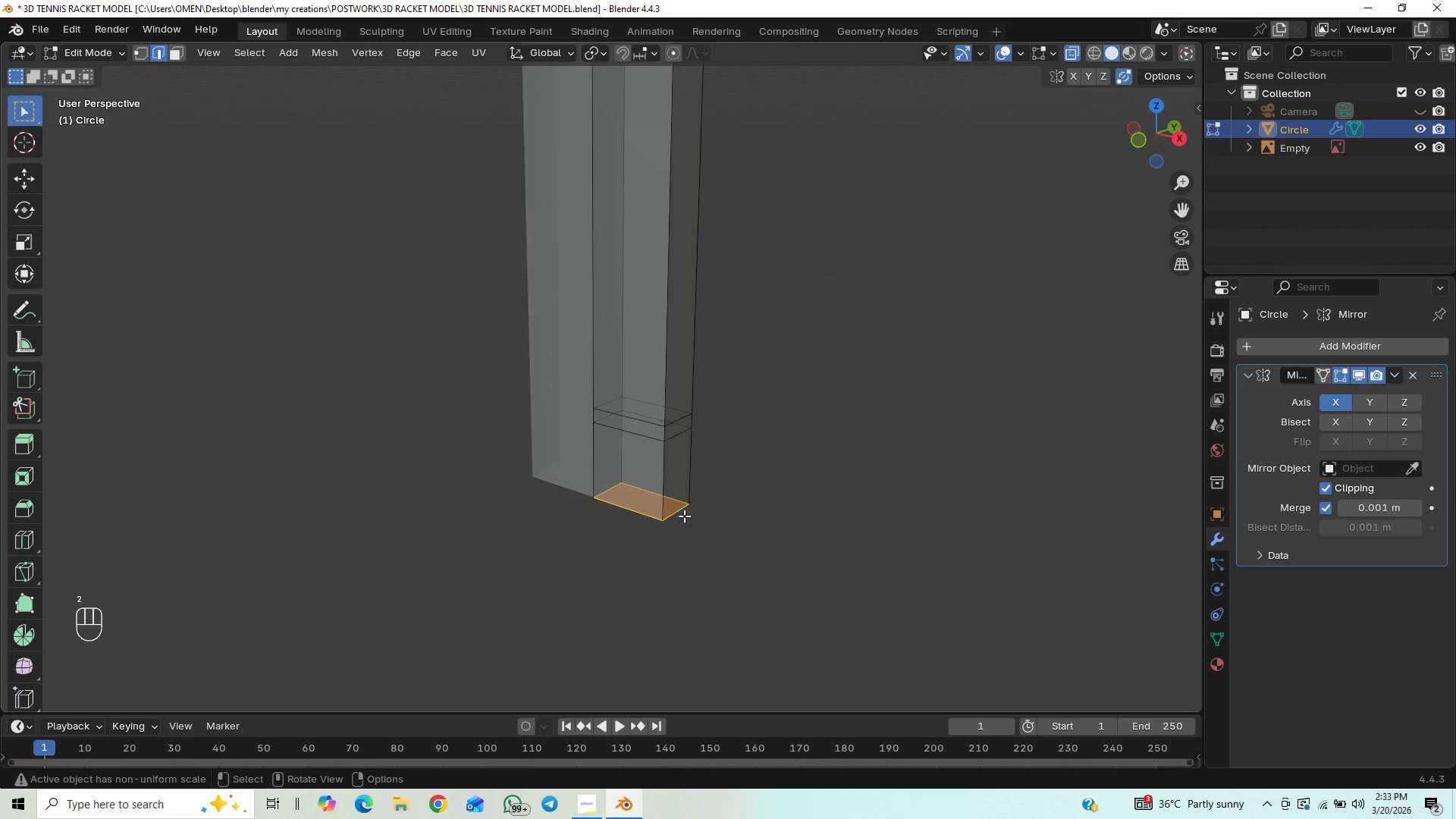 
left_click([683, 515])
 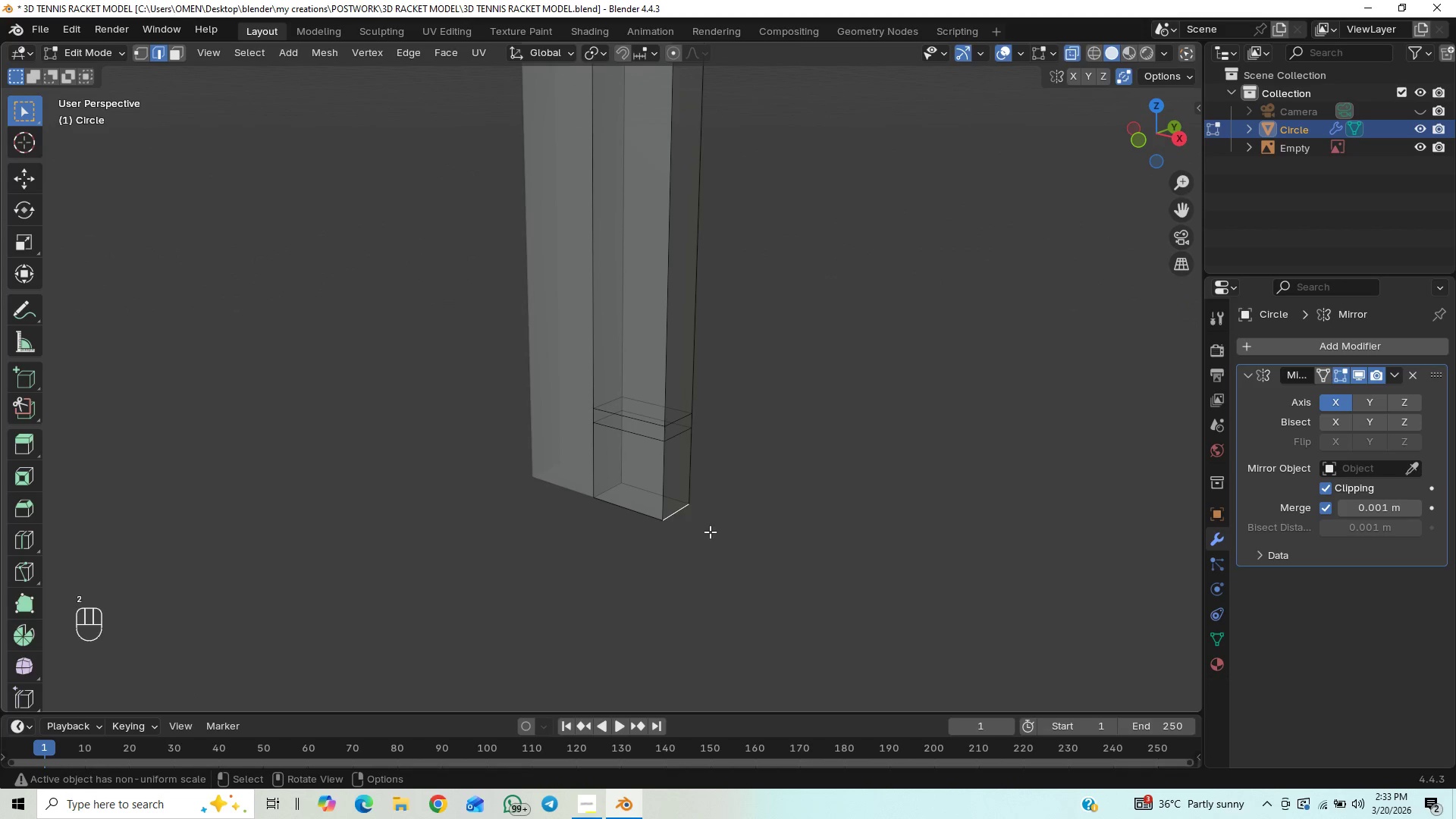 
key(Control+B)
 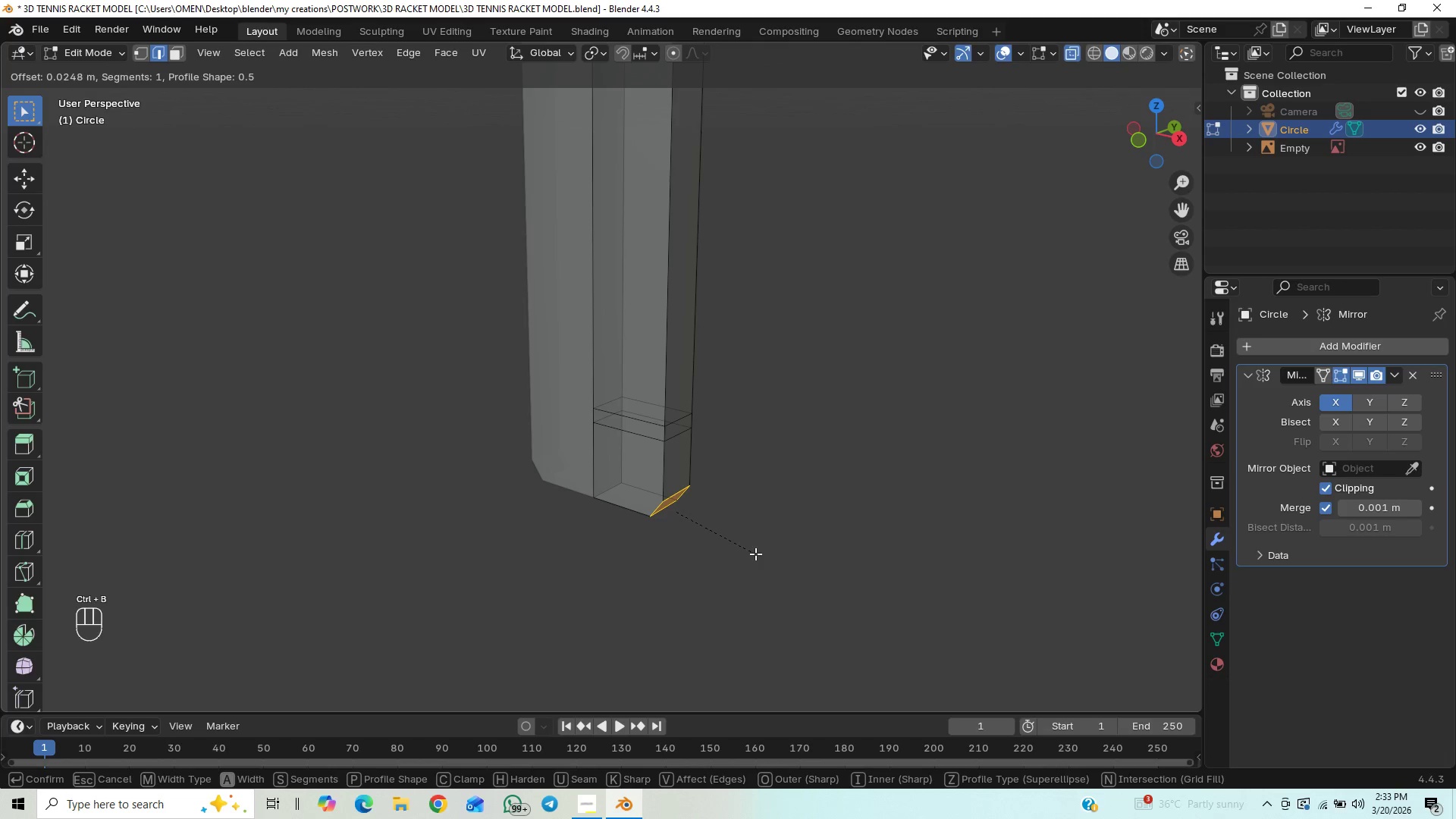 
scroll: coordinate [758, 558], scroll_direction: up, amount: 11.0
 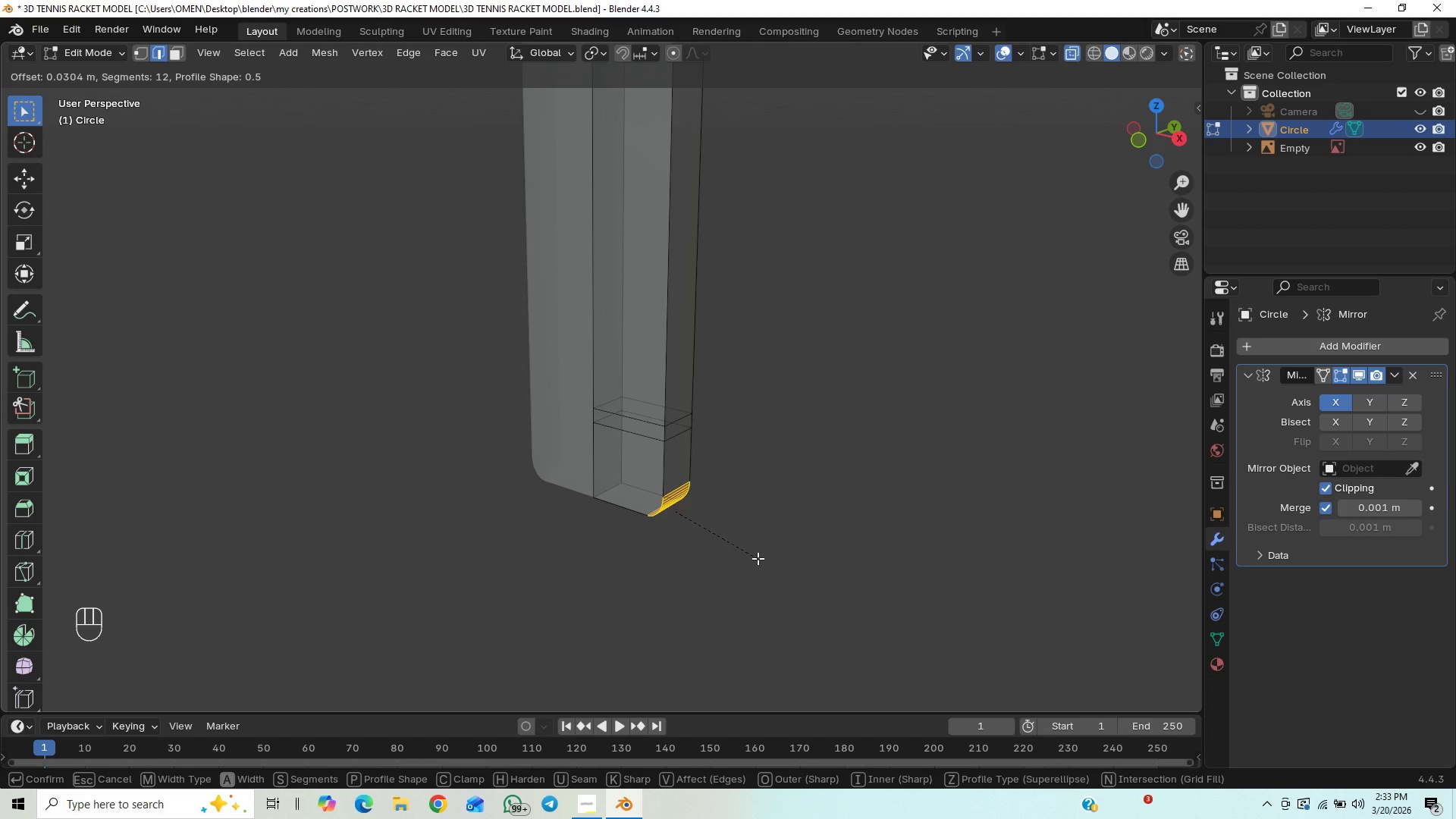 
scroll: coordinate [758, 558], scroll_direction: down, amount: 1.0
 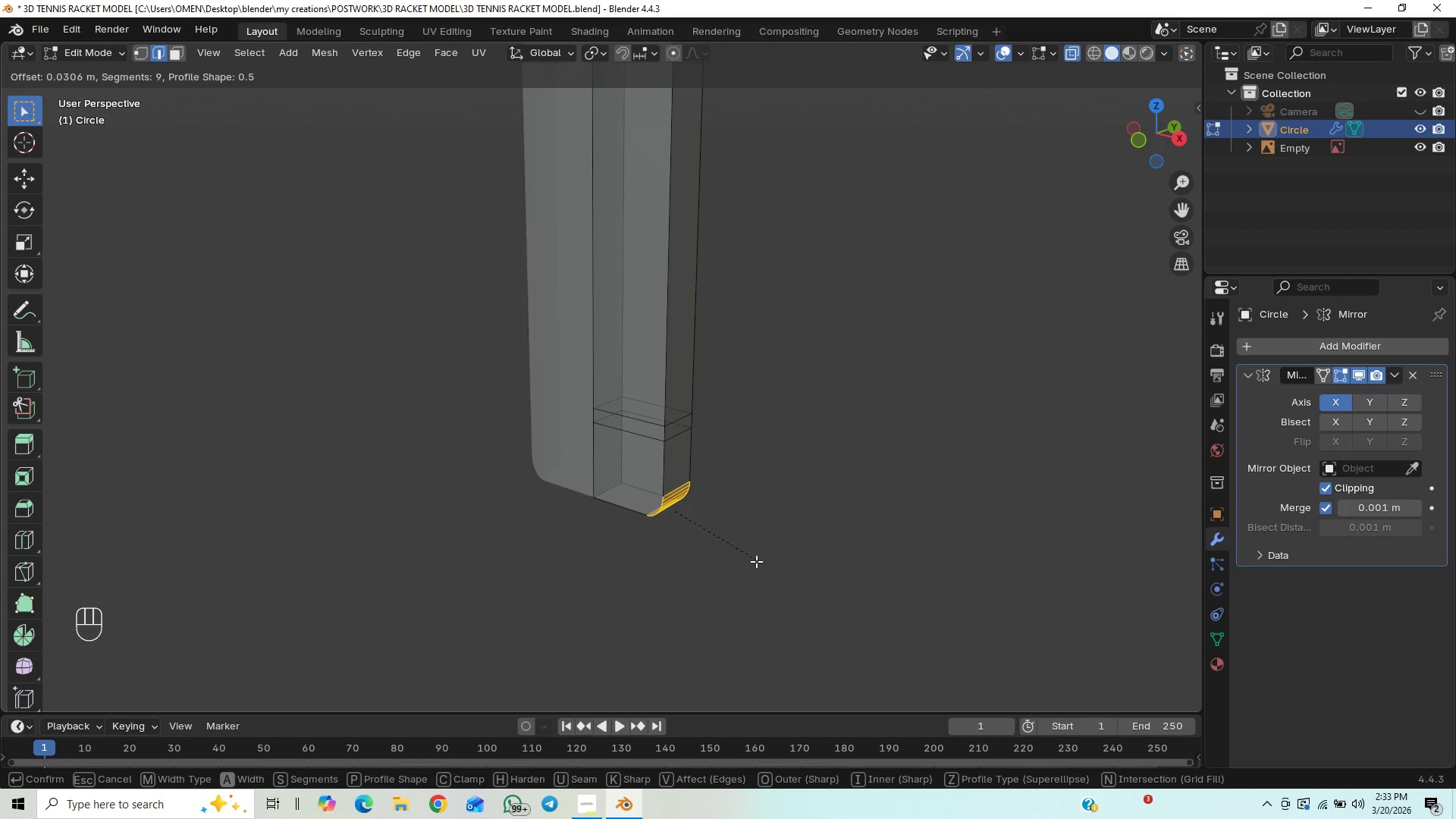 
right_click([756, 561])
 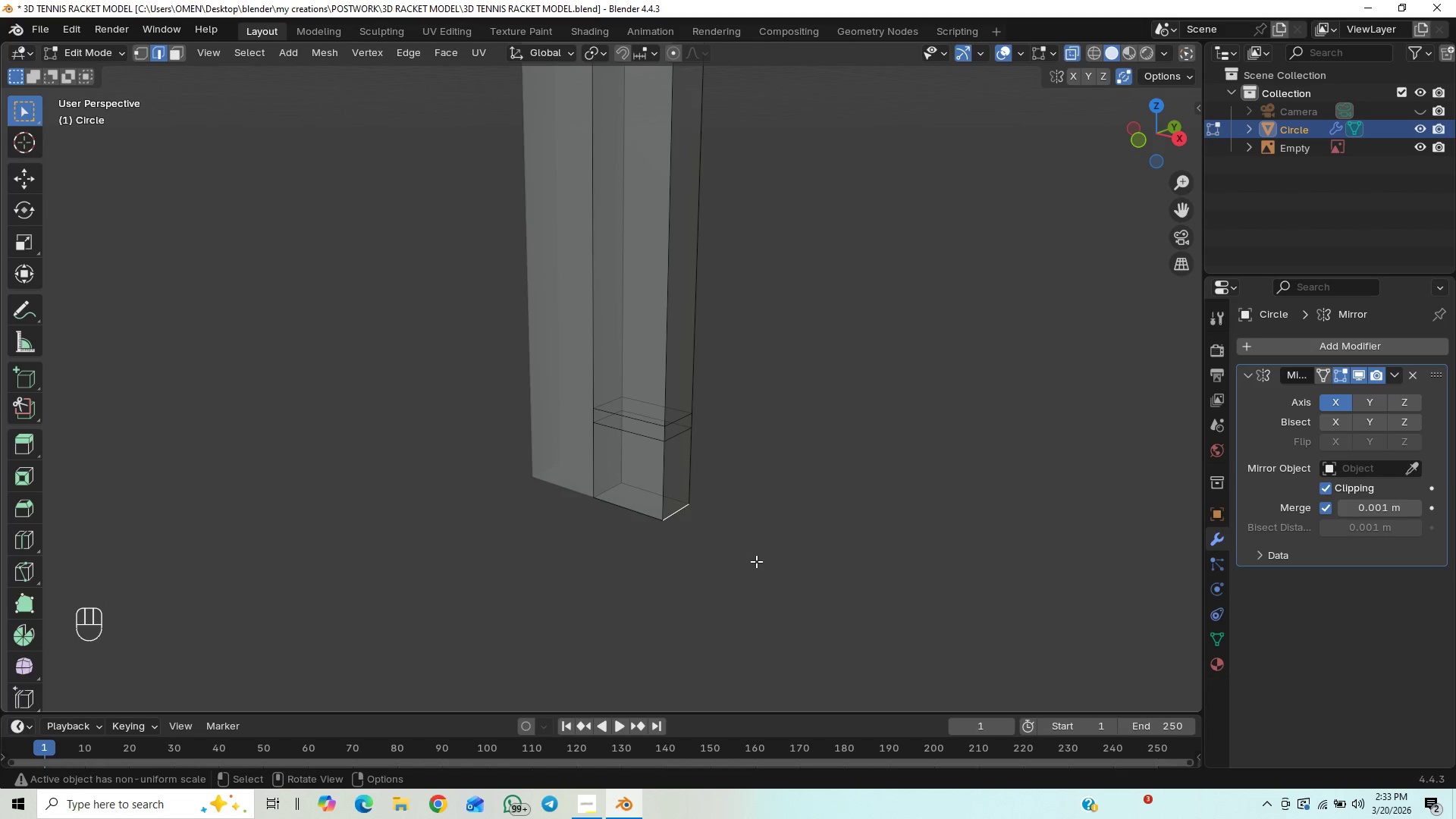 
key(Control+S)
 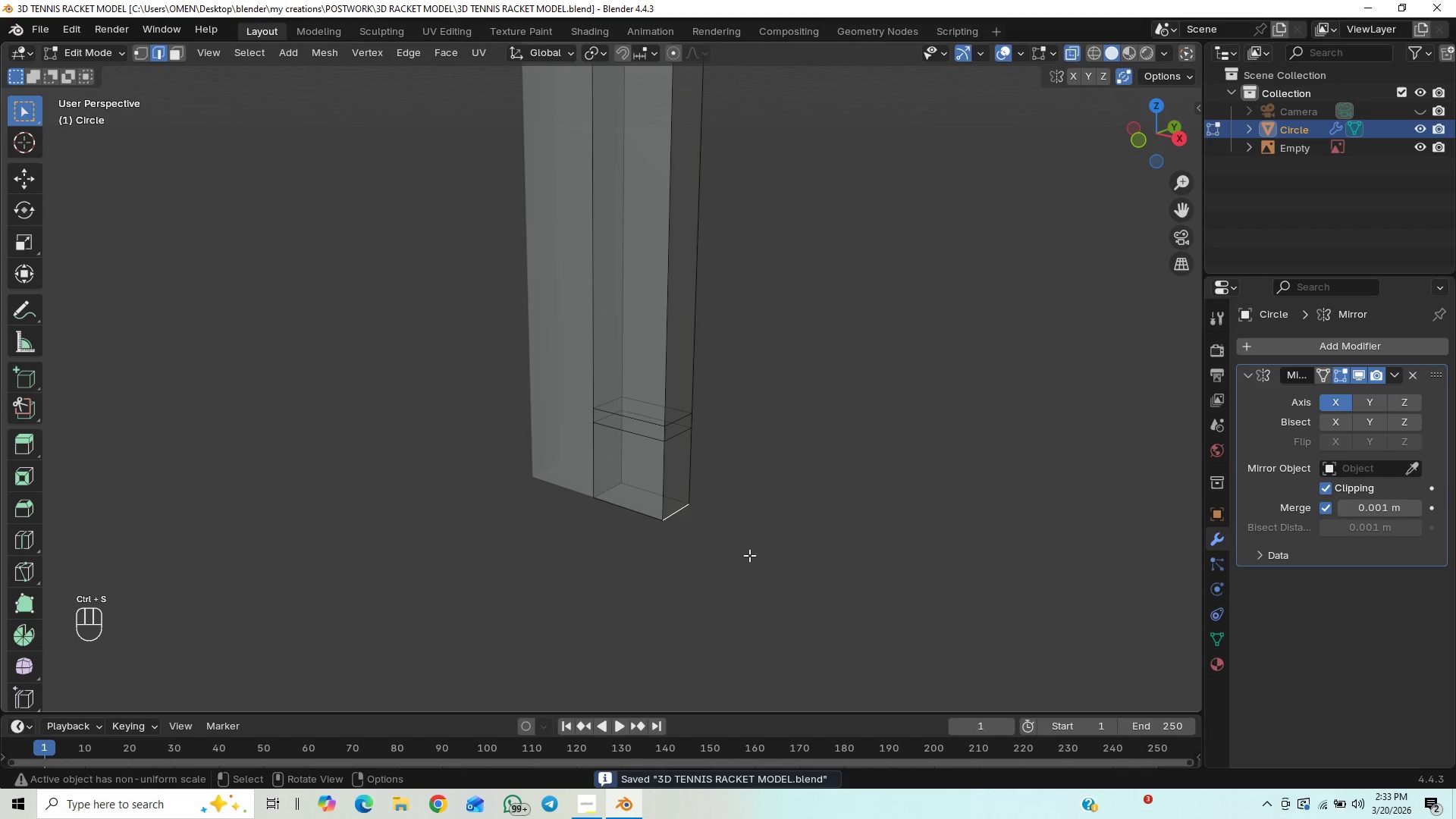 
key(Numpad1)
 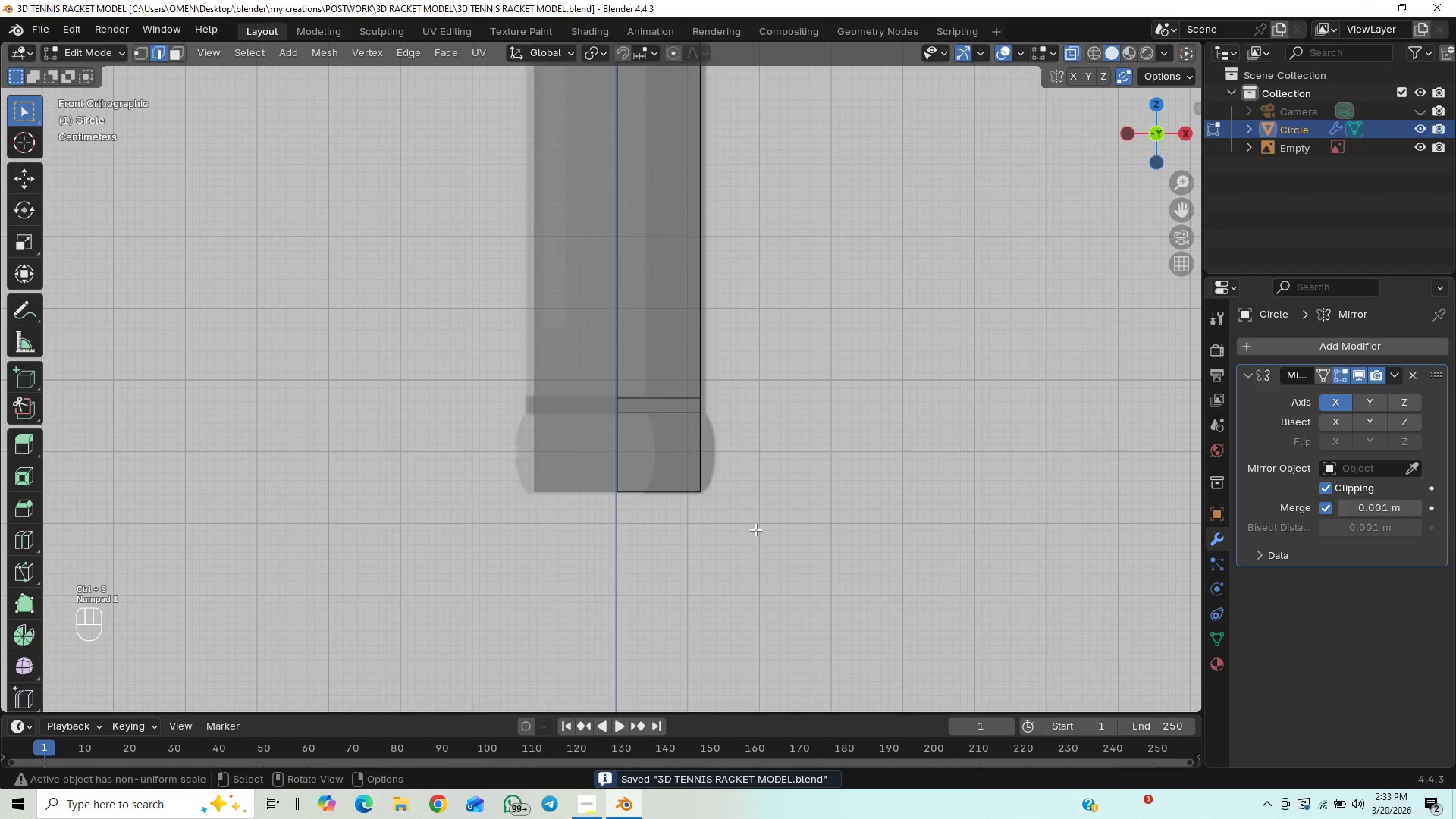 
scroll: coordinate [755, 529], scroll_direction: down, amount: 8.0
 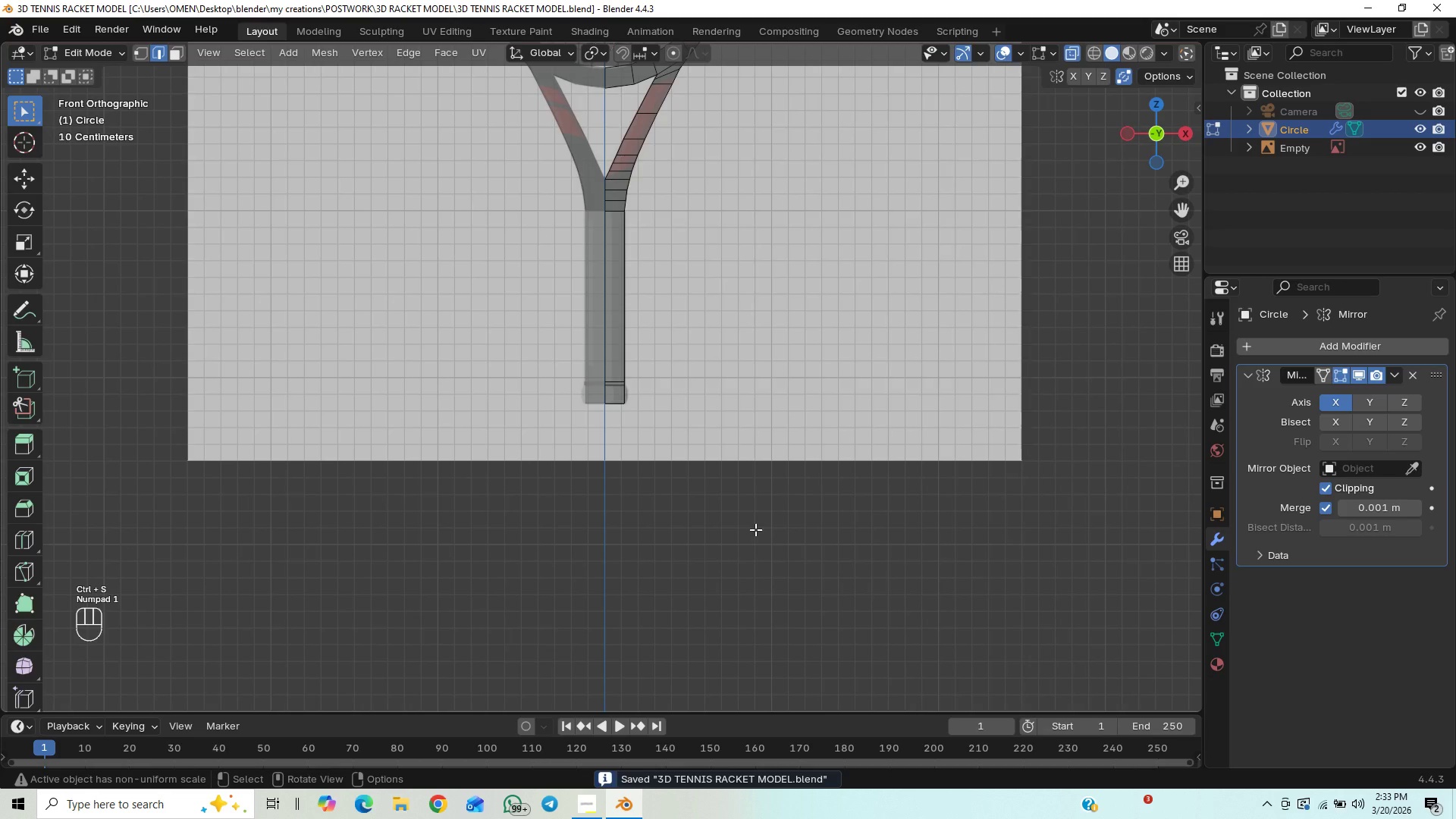 
key(Control+S)
 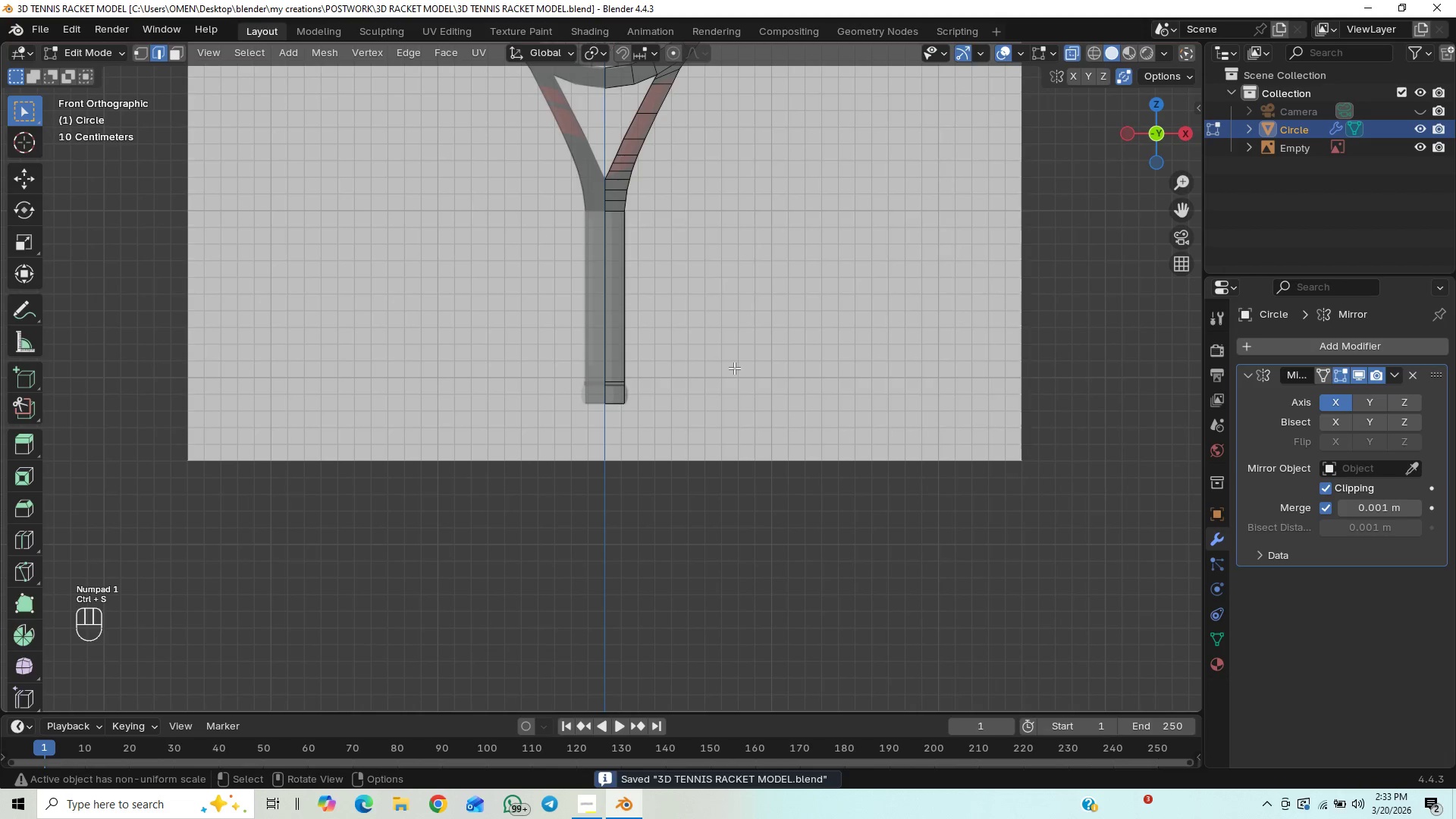 
hold_key(key=ShiftLeft, duration=0.53)
 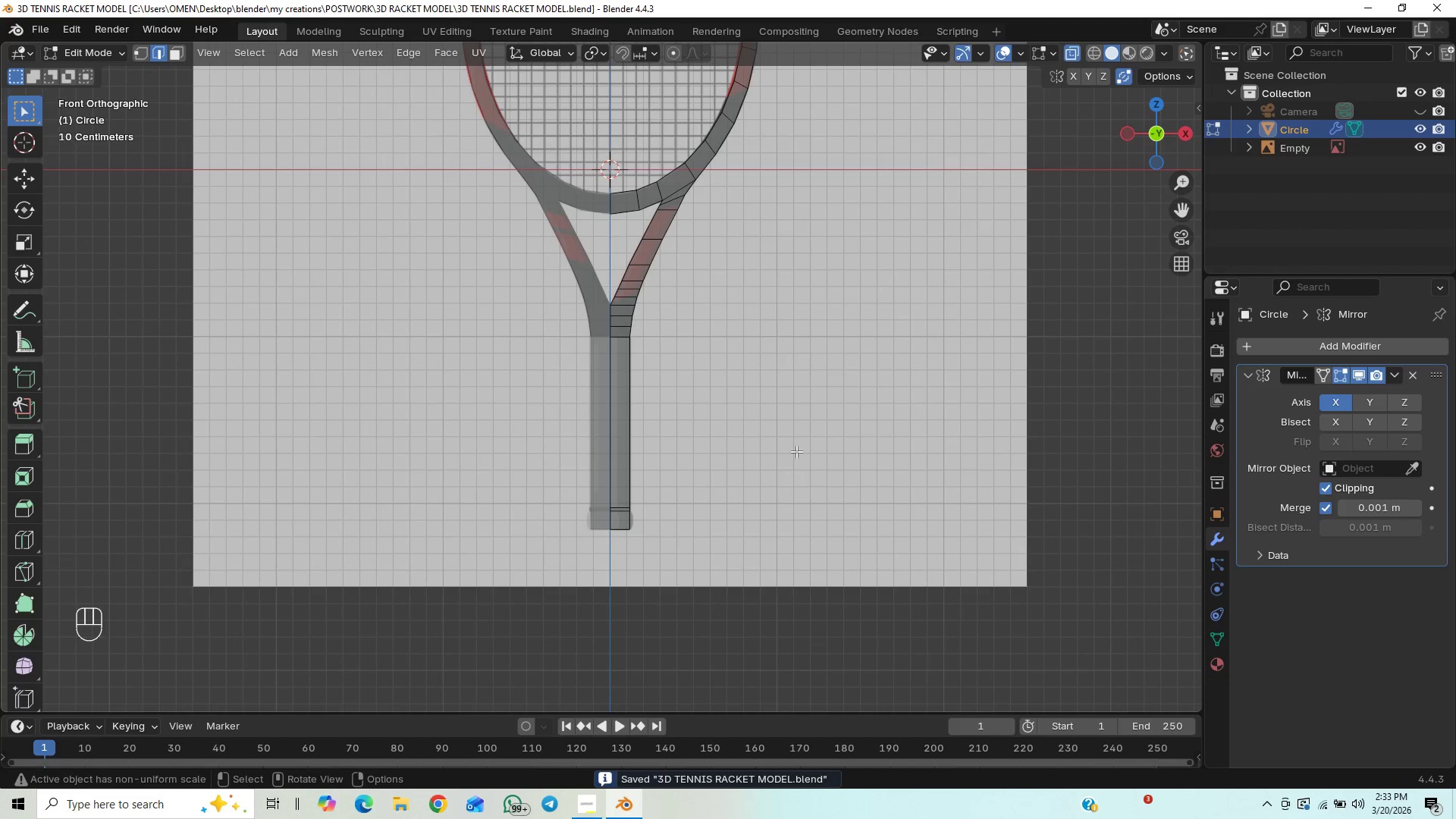 
hold_key(key=ControlLeft, duration=1.0)
 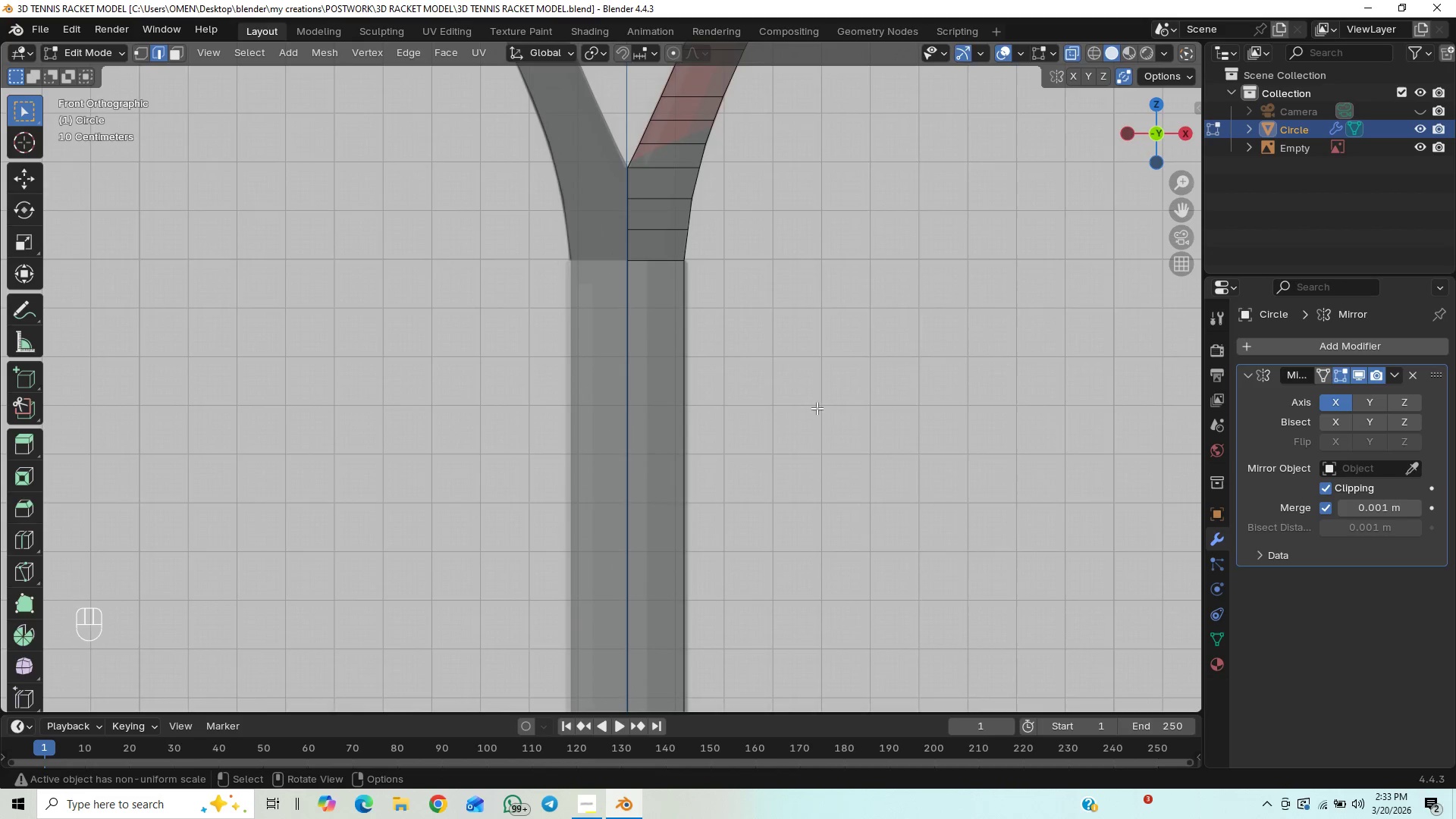 
key(Control+S)
 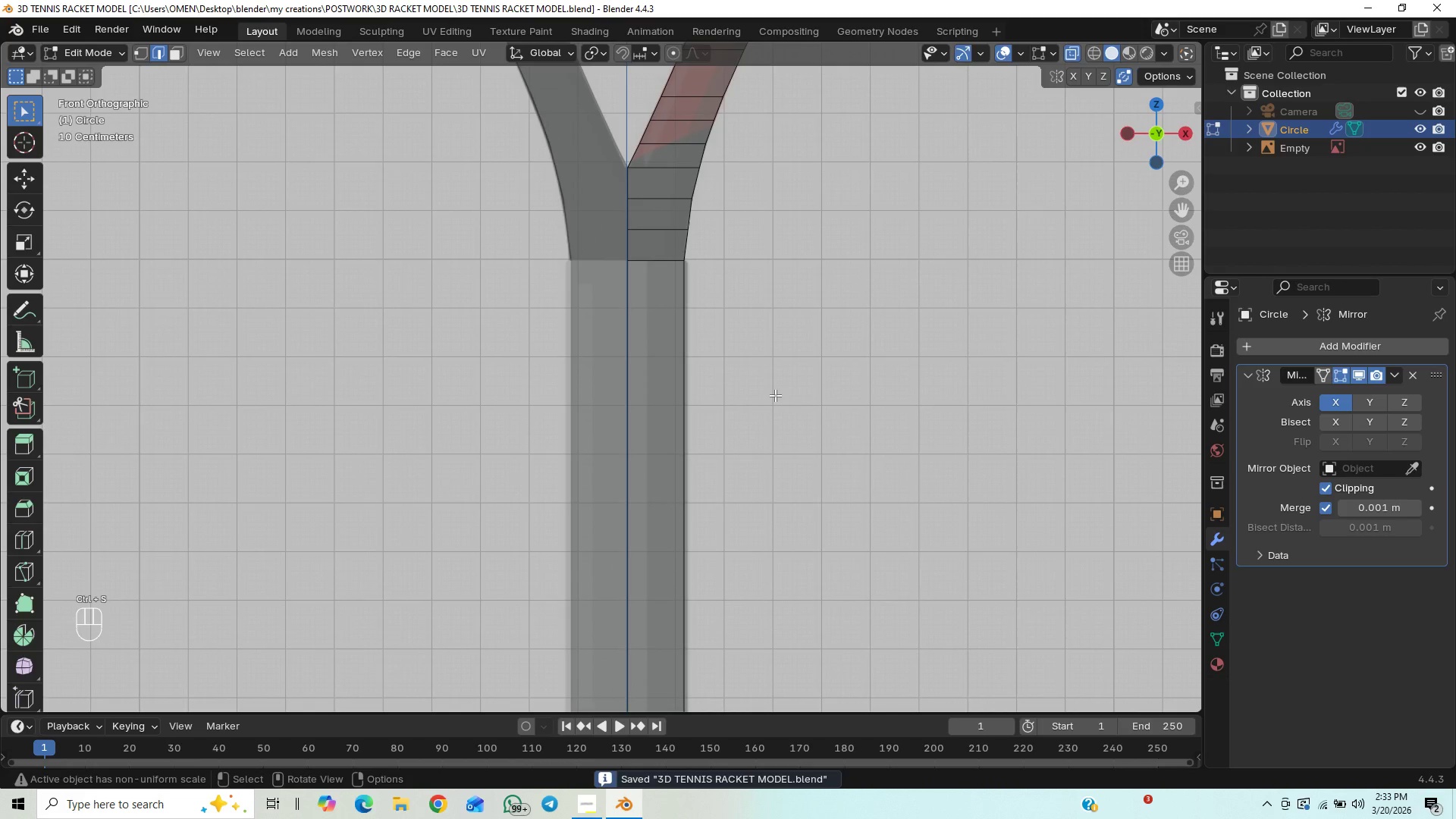 
hold_key(key=ShiftLeft, duration=0.89)
 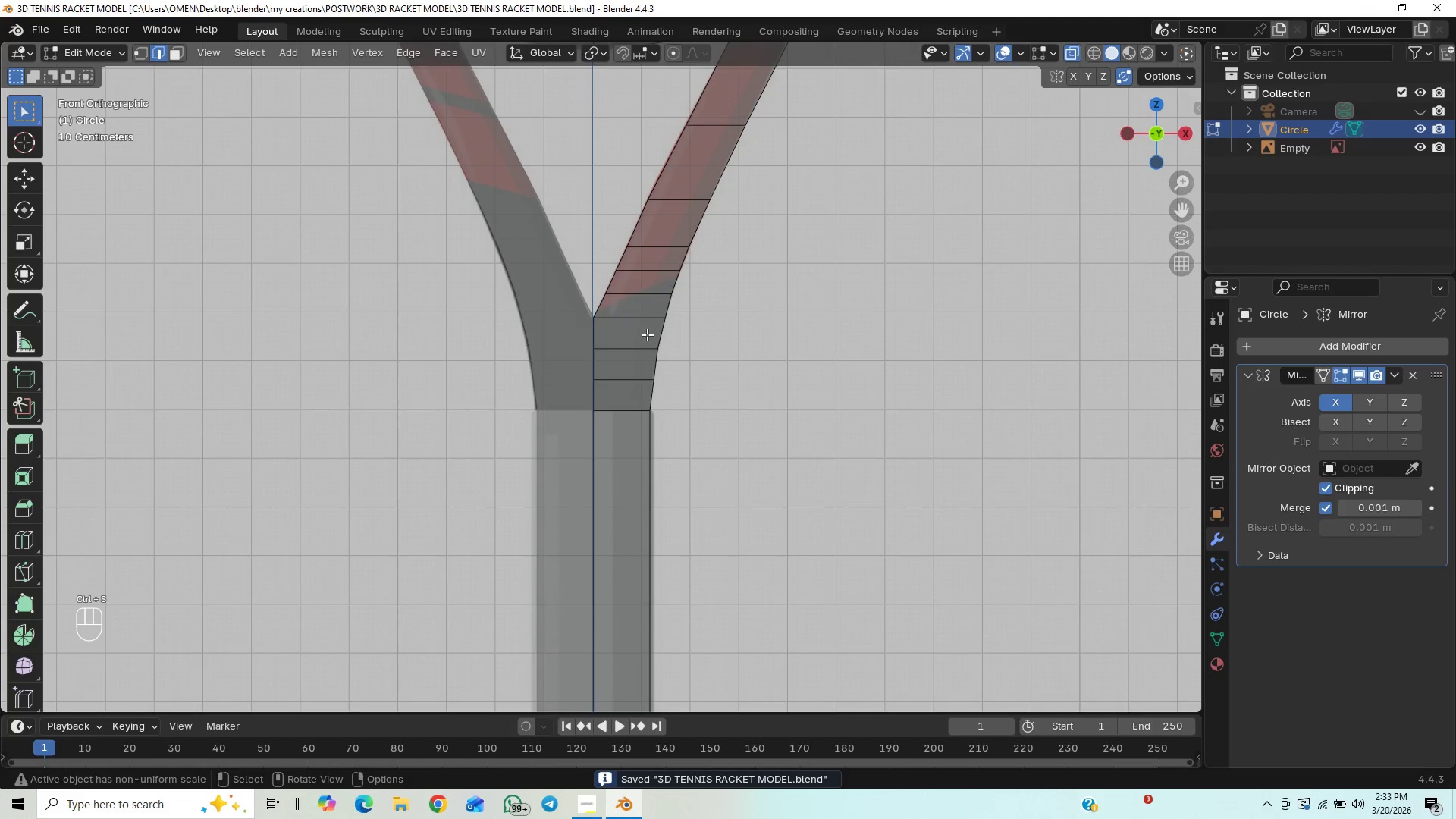 
hold_key(key=ShiftLeft, duration=0.45)
 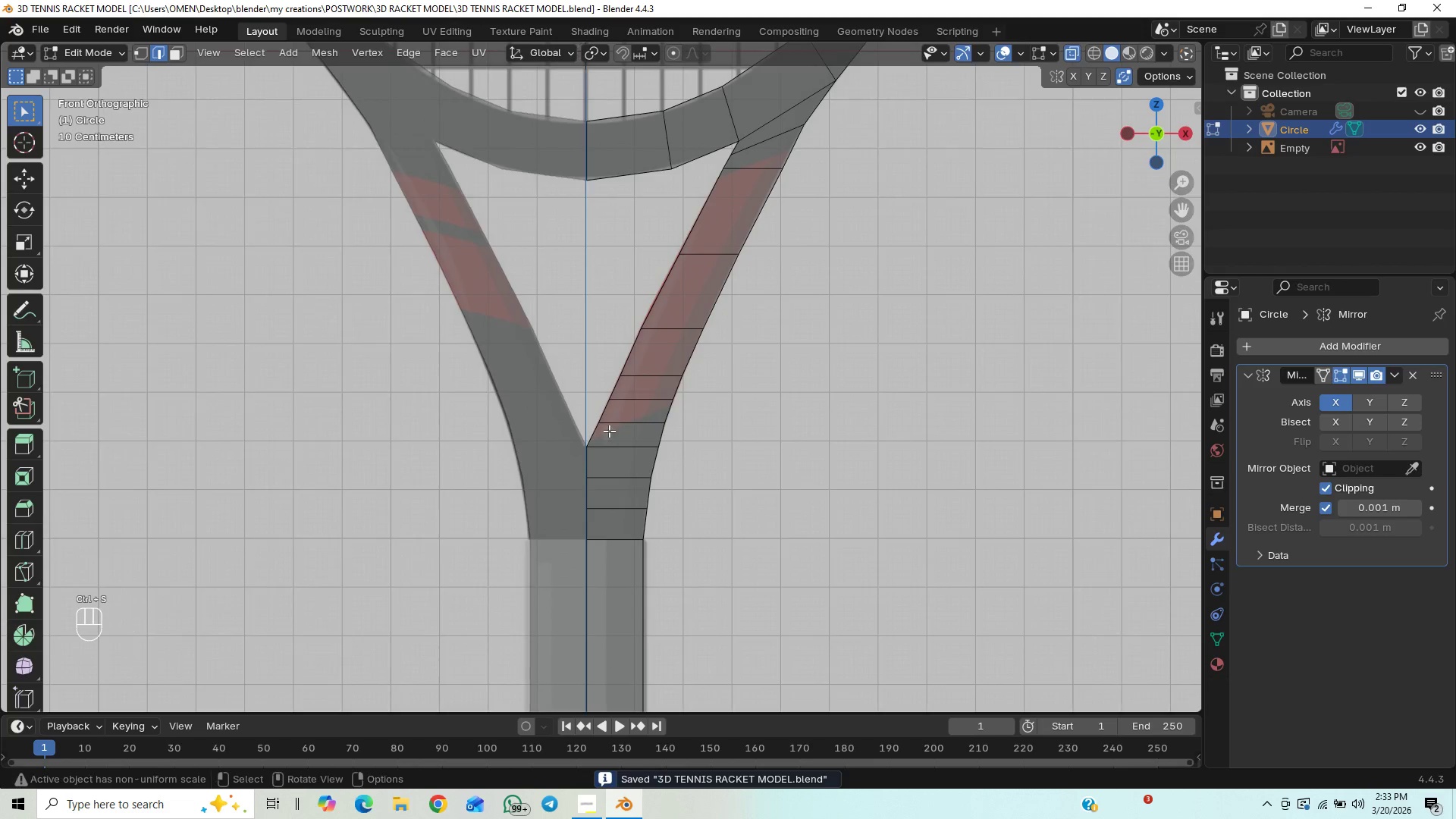 
hold_key(key=ControlLeft, duration=0.73)
 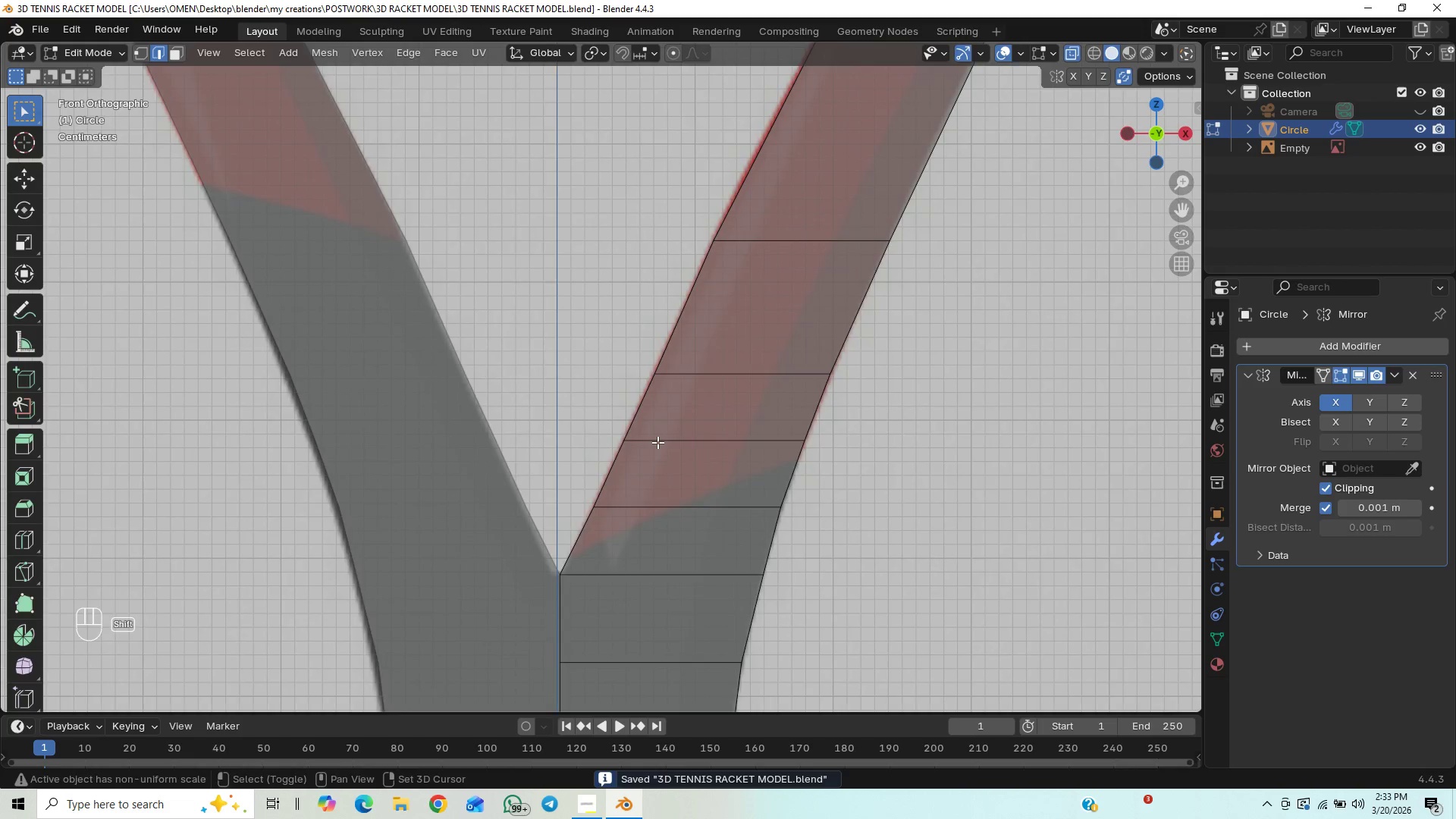 
hold_key(key=ControlLeft, duration=7.58)
hold_key(key=ShiftLeft, duration=0.62)
hold_key(key=ShiftLeft, duration=24.02)
scroll: coordinate [688, 501], scroll_direction: up, amount: 15.0
 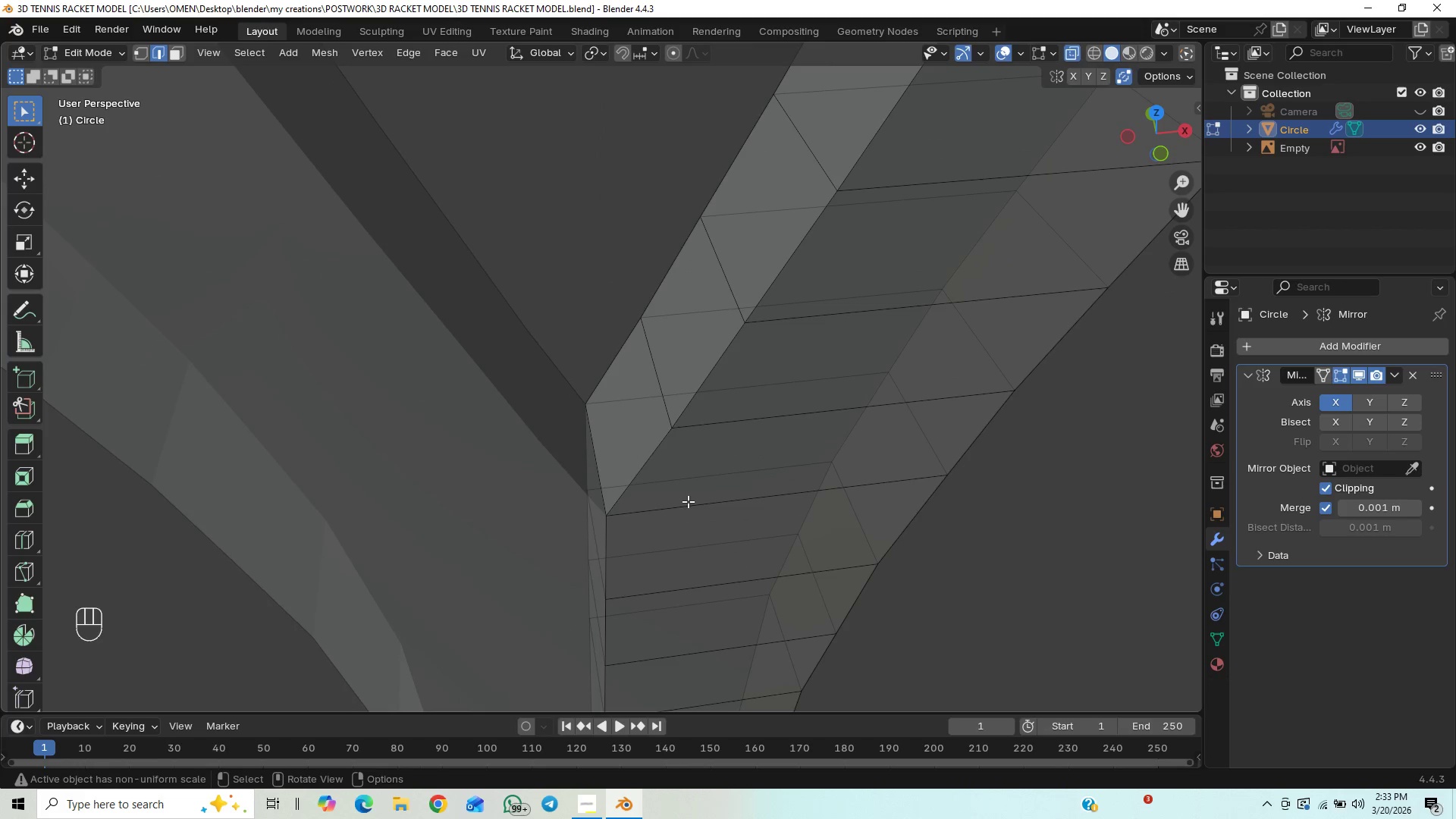 
key(Control+R)
 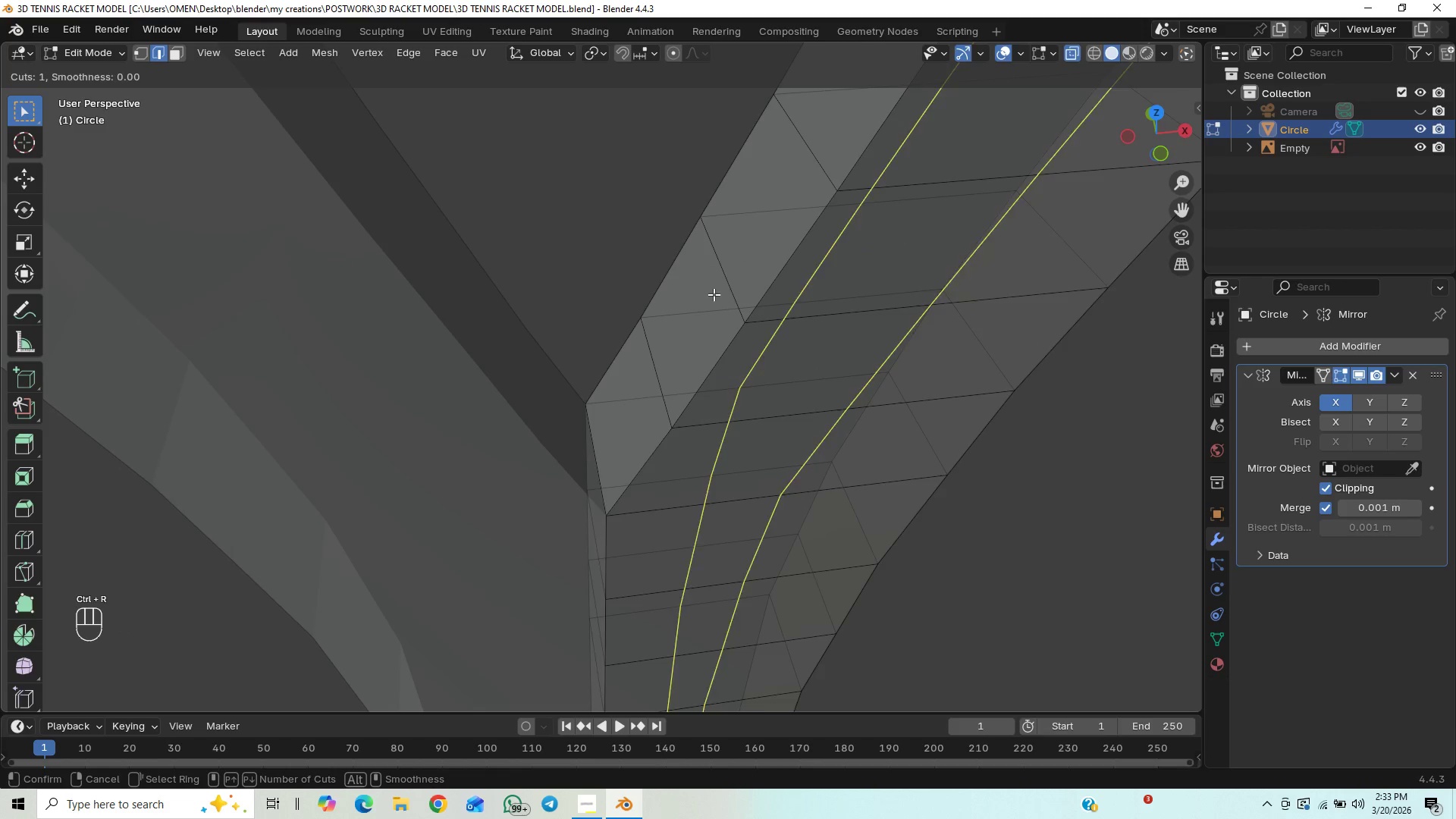 
left_click([719, 271])
 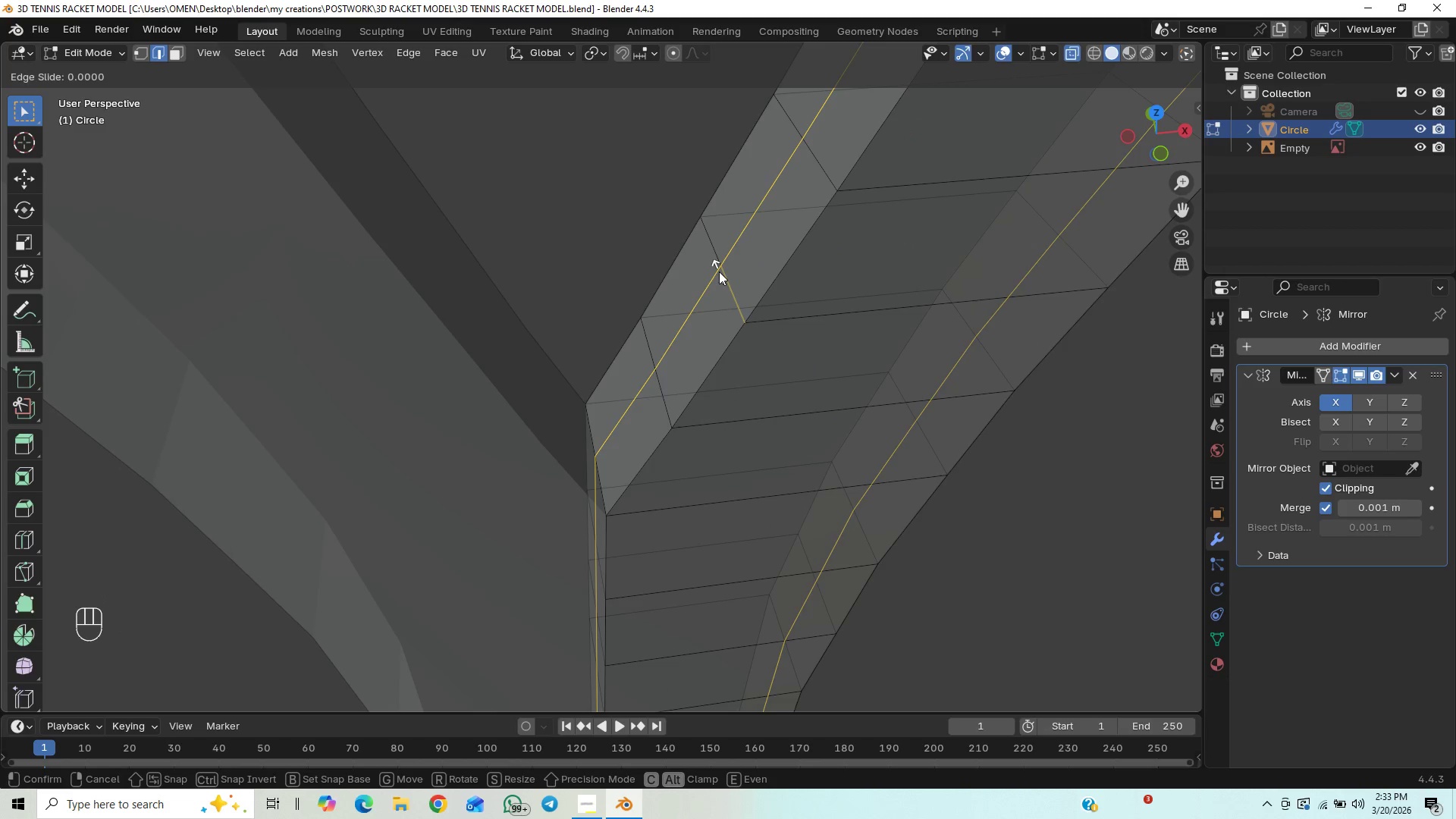 
right_click([719, 271])
 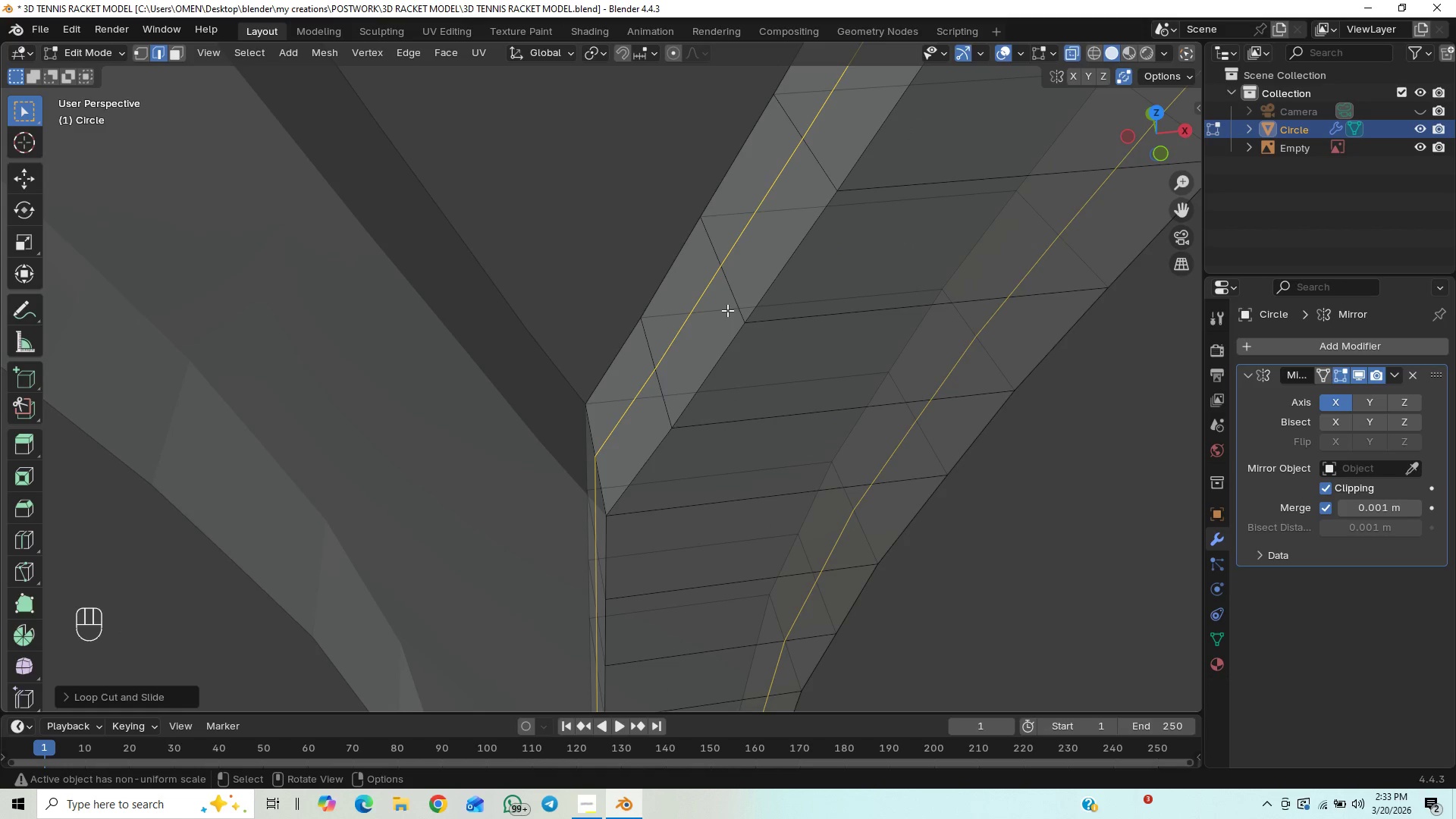 
scroll: coordinate [726, 314], scroll_direction: down, amount: 1.0
 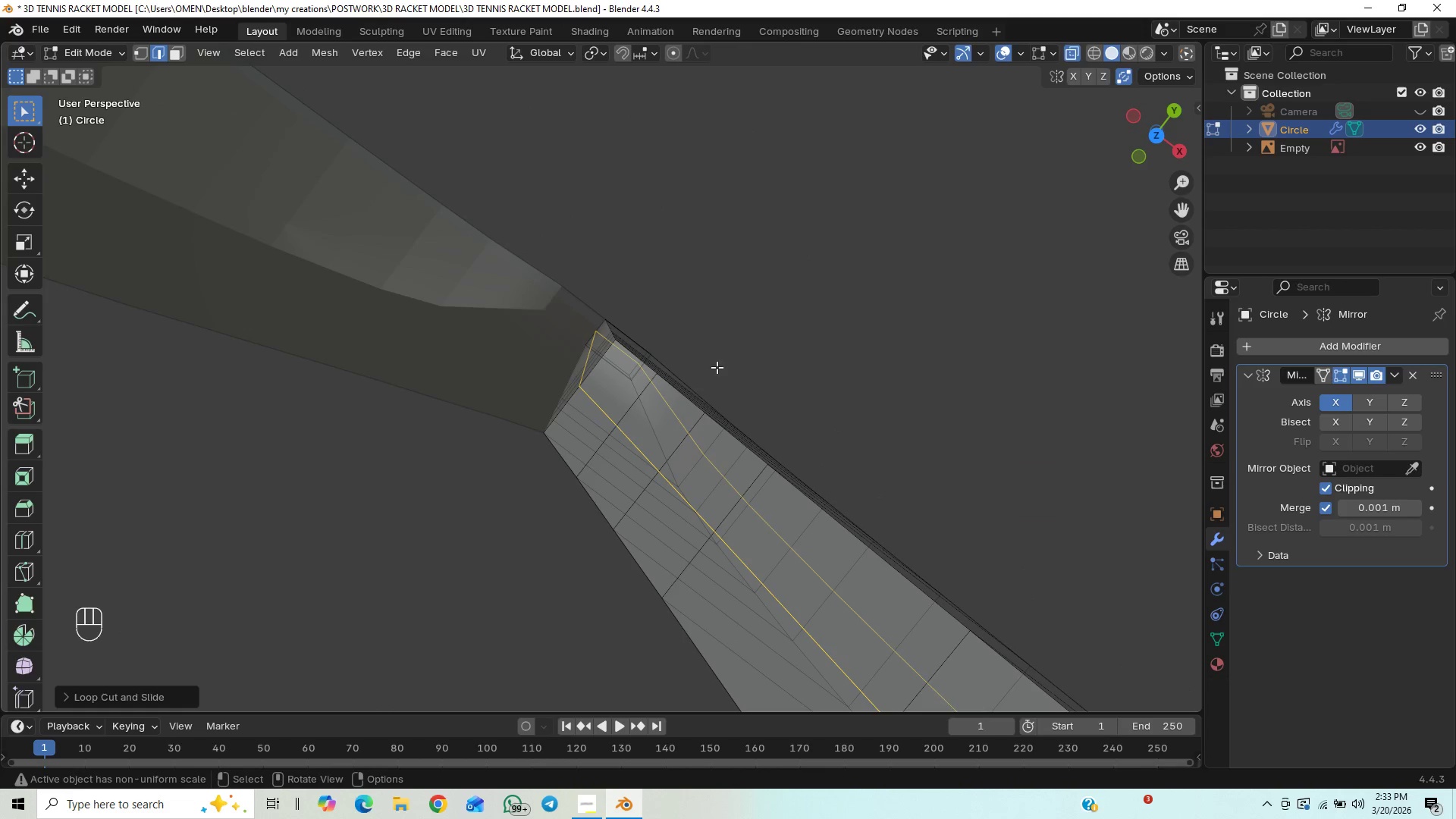 
hold_key(key=ControlLeft, duration=0.45)
 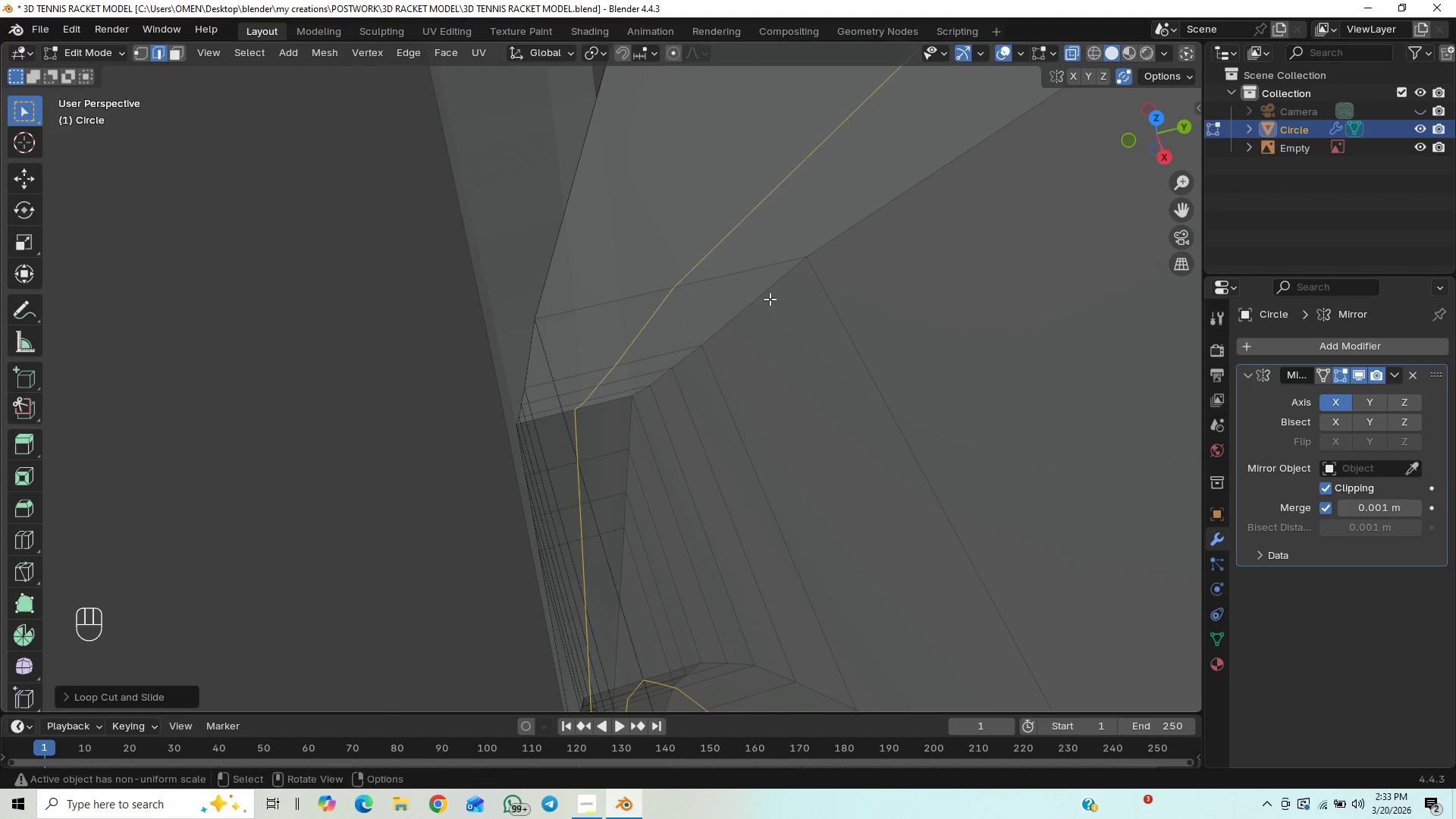 
key(Control+Z)
 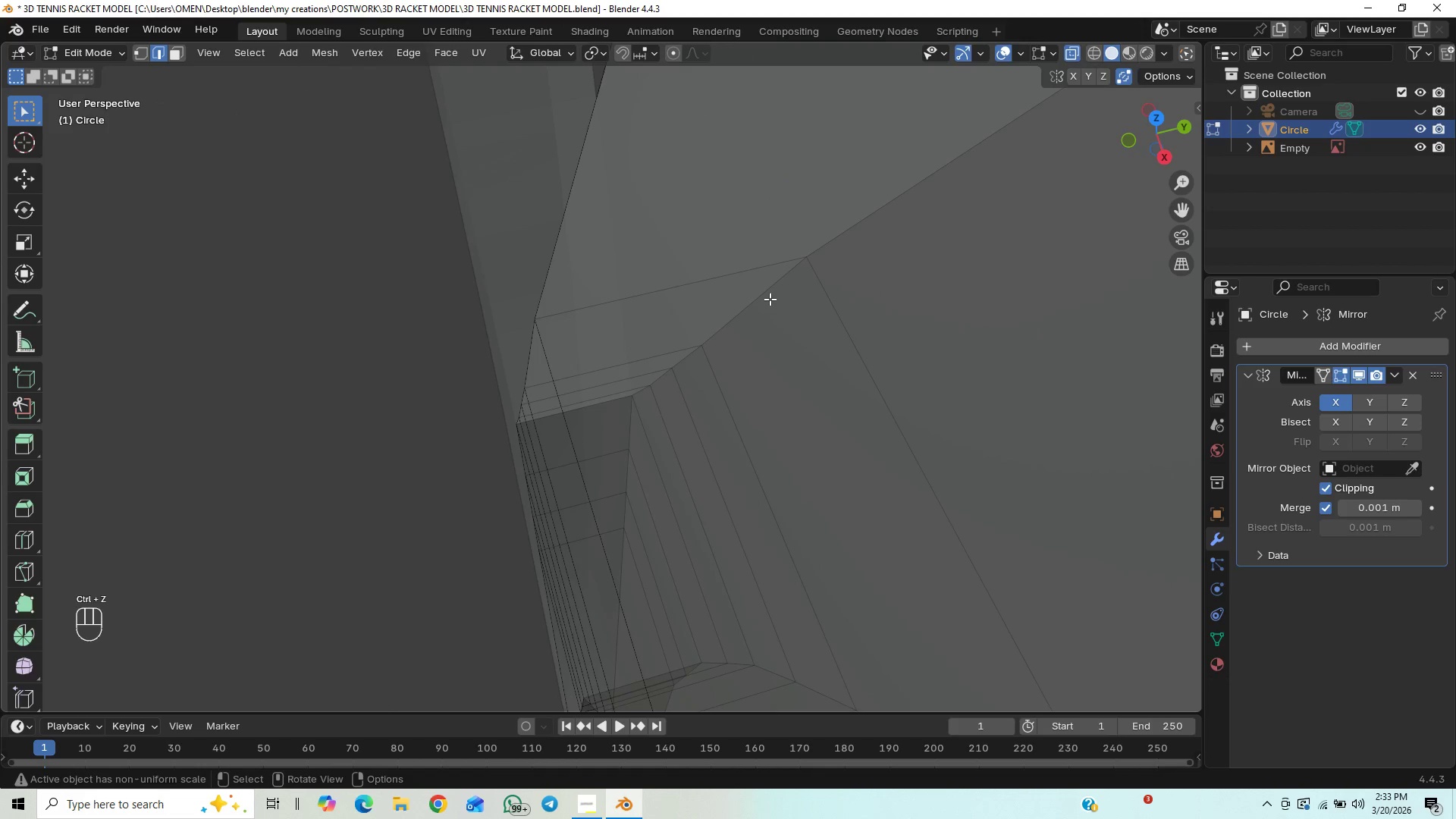 
key(Control+S)
 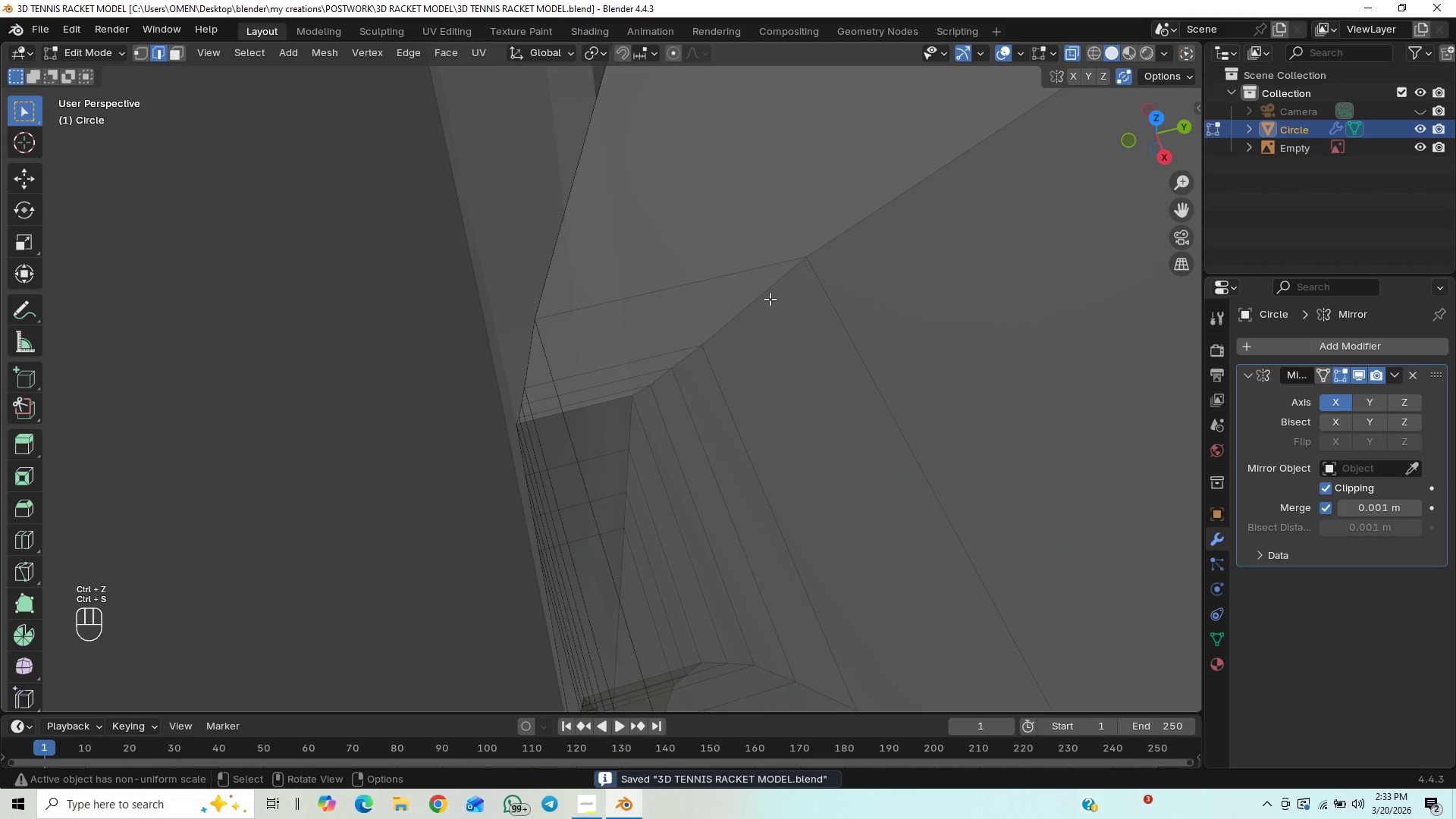 
key(Numpad1)
 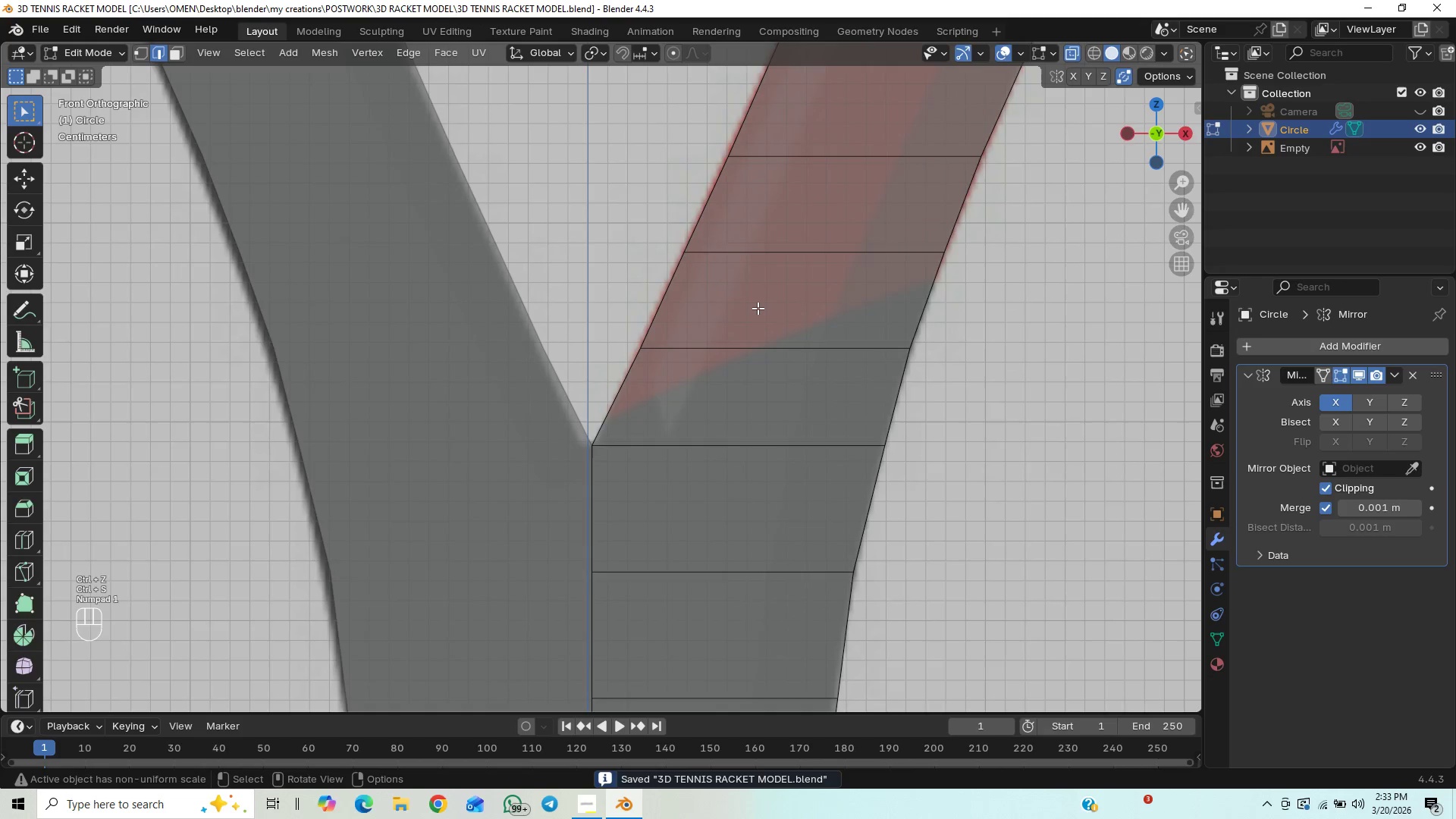 
scroll: coordinate [779, 366], scroll_direction: down, amount: 12.0
 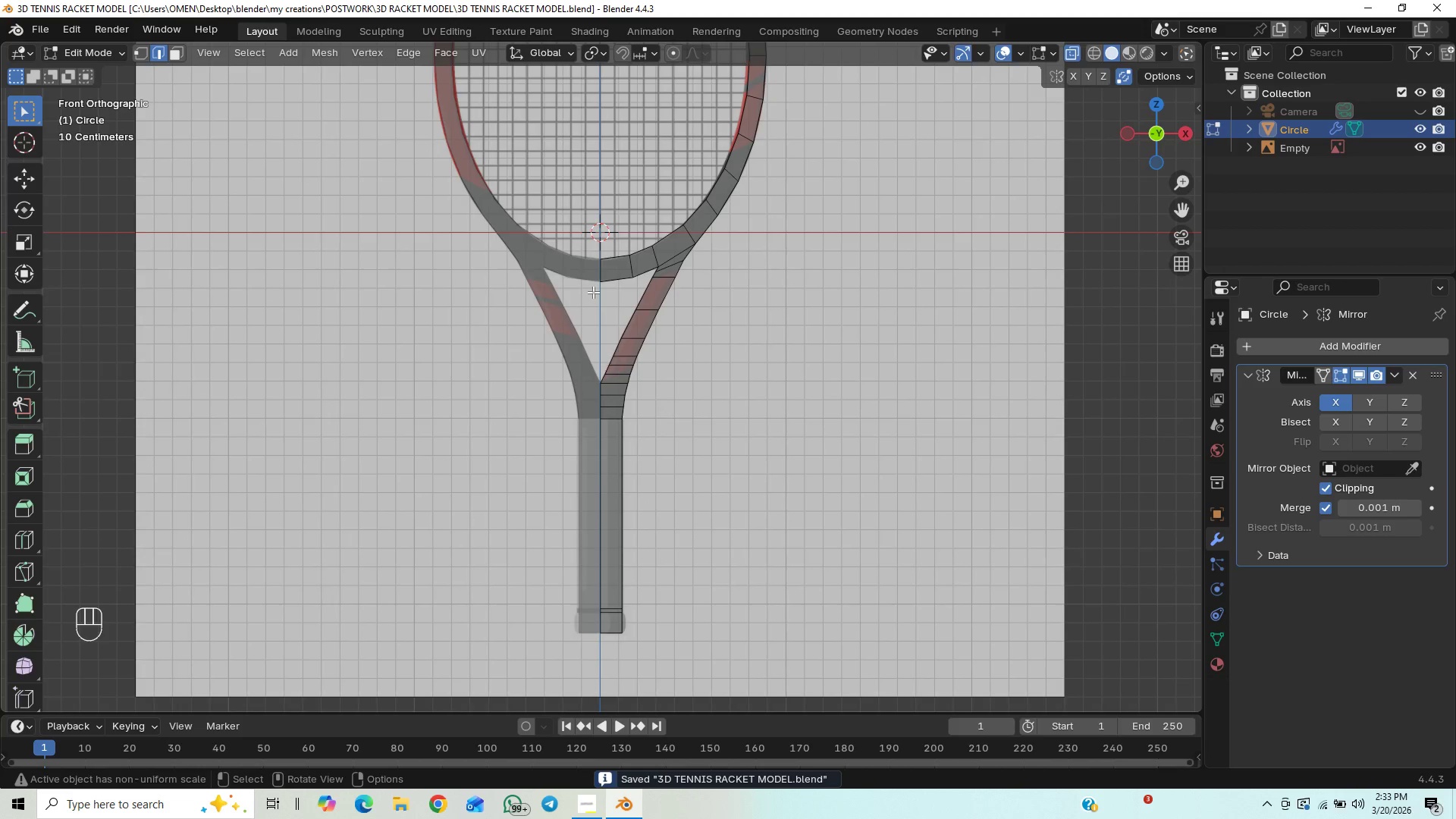 
scroll: coordinate [665, 284], scroll_direction: up, amount: 1.0
 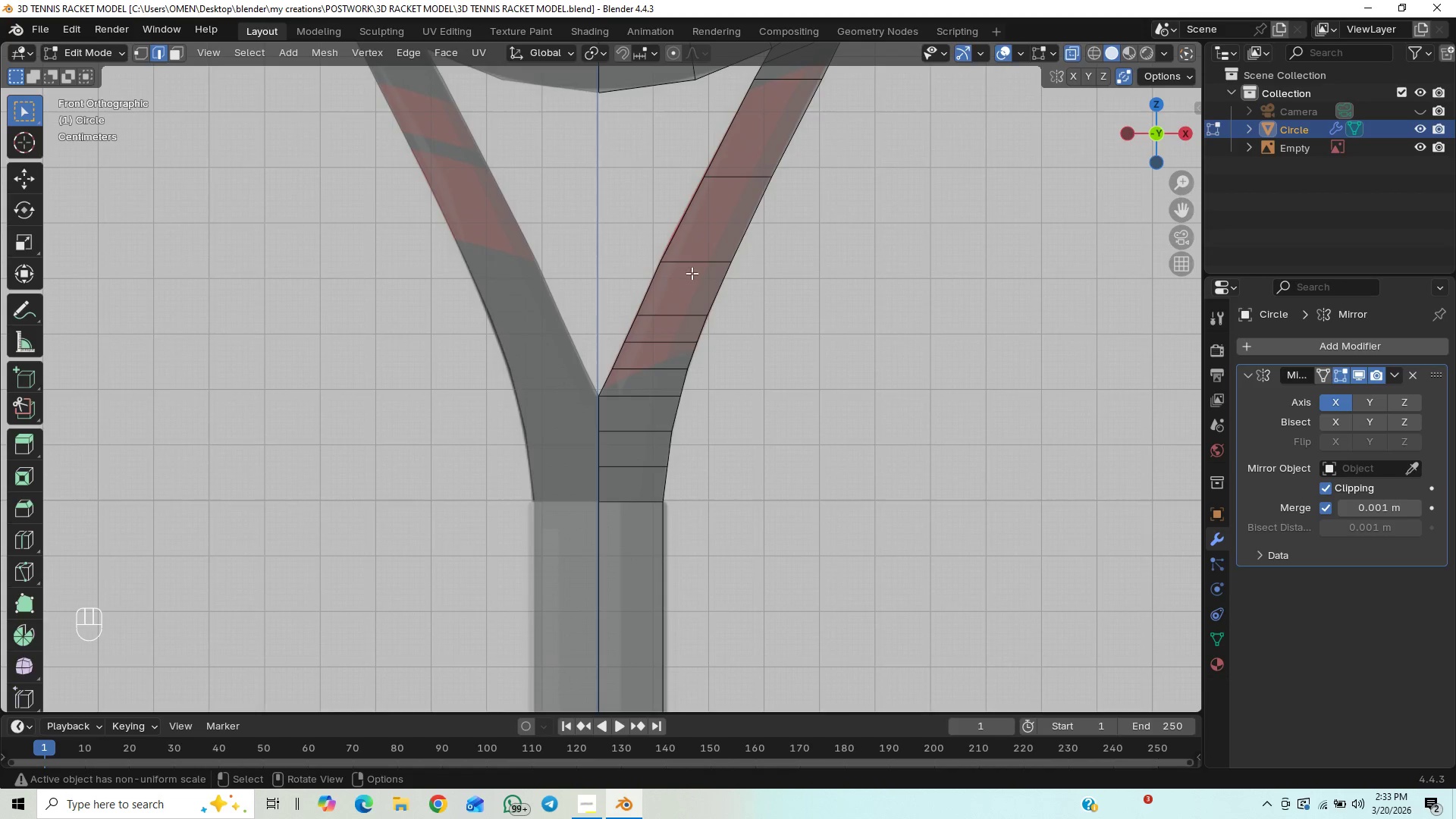 
hold_key(key=ShiftLeft, duration=0.67)
 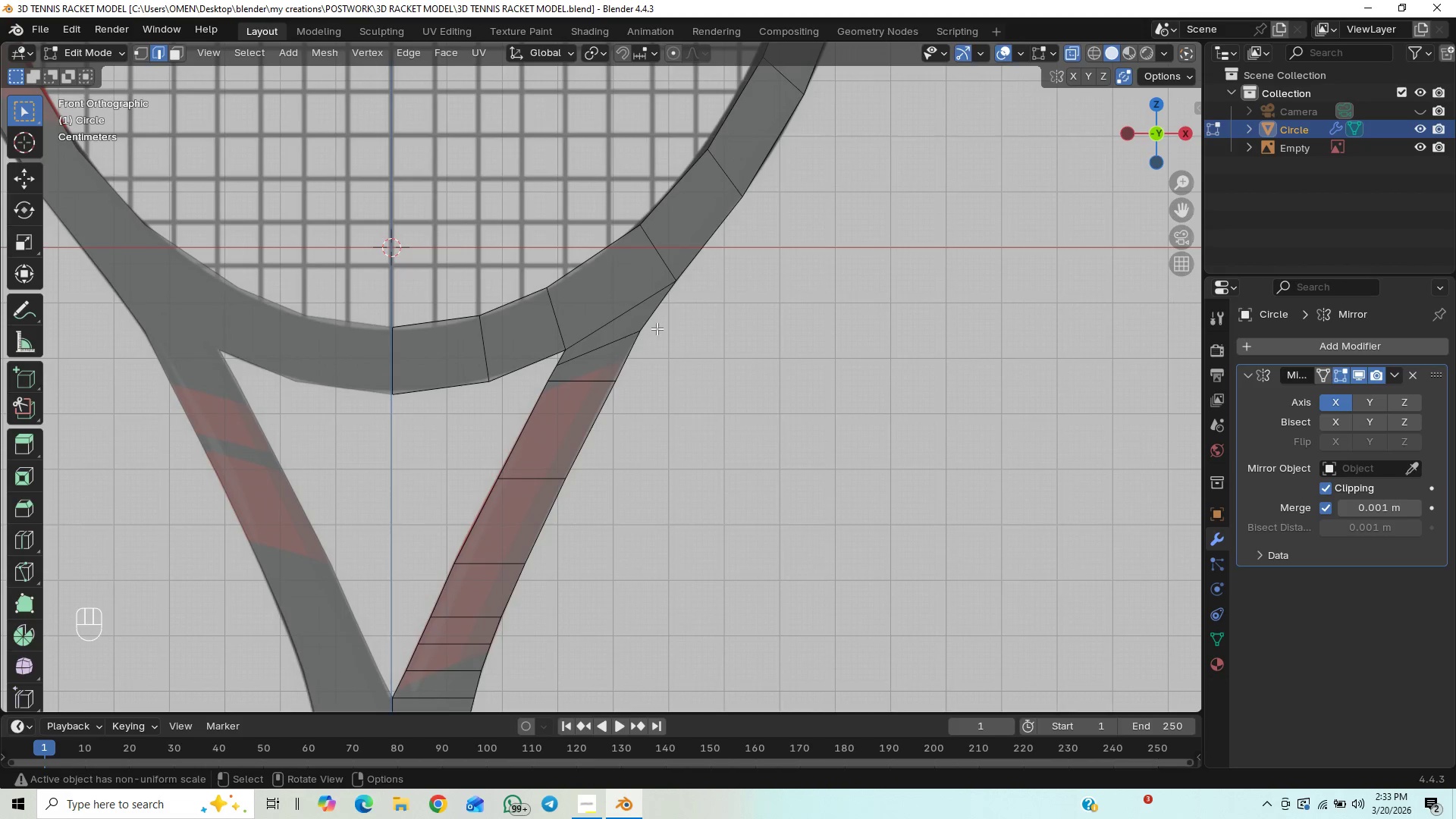 
left_click_drag(start_coordinate=[665, 316], to_coordinate=[624, 355])
 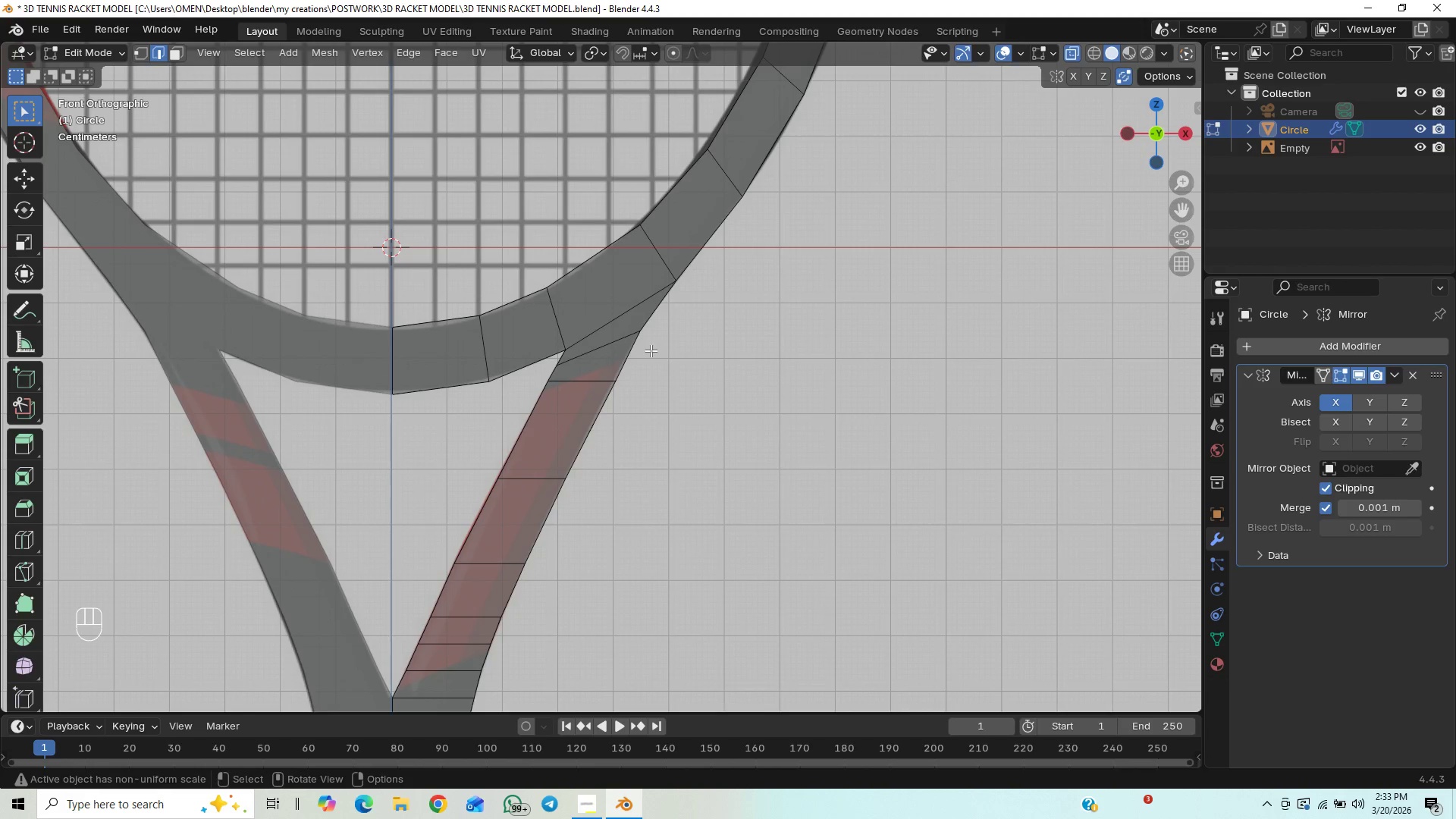 
key(1)
 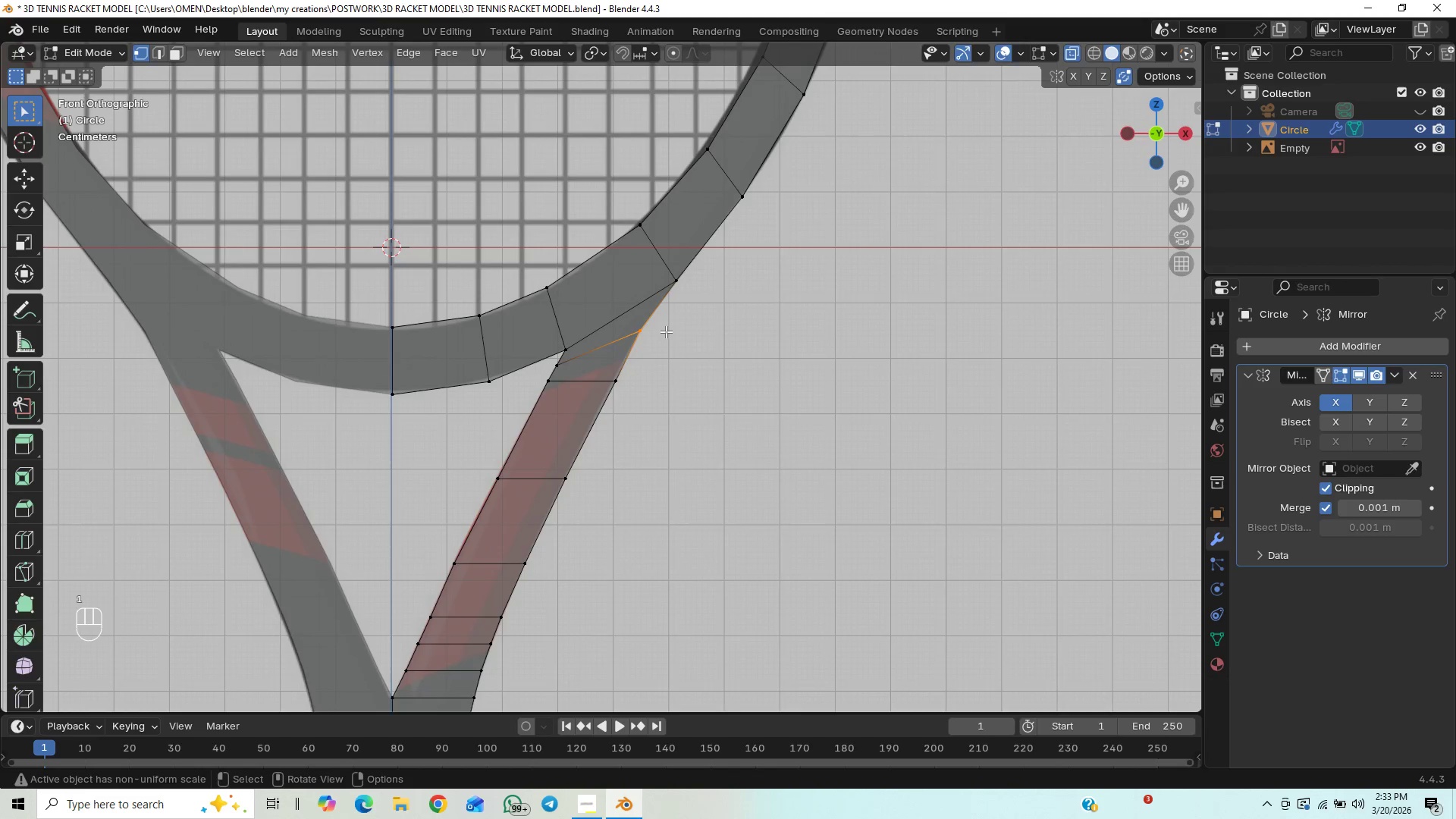 
left_click_drag(start_coordinate=[670, 315], to_coordinate=[623, 359])
 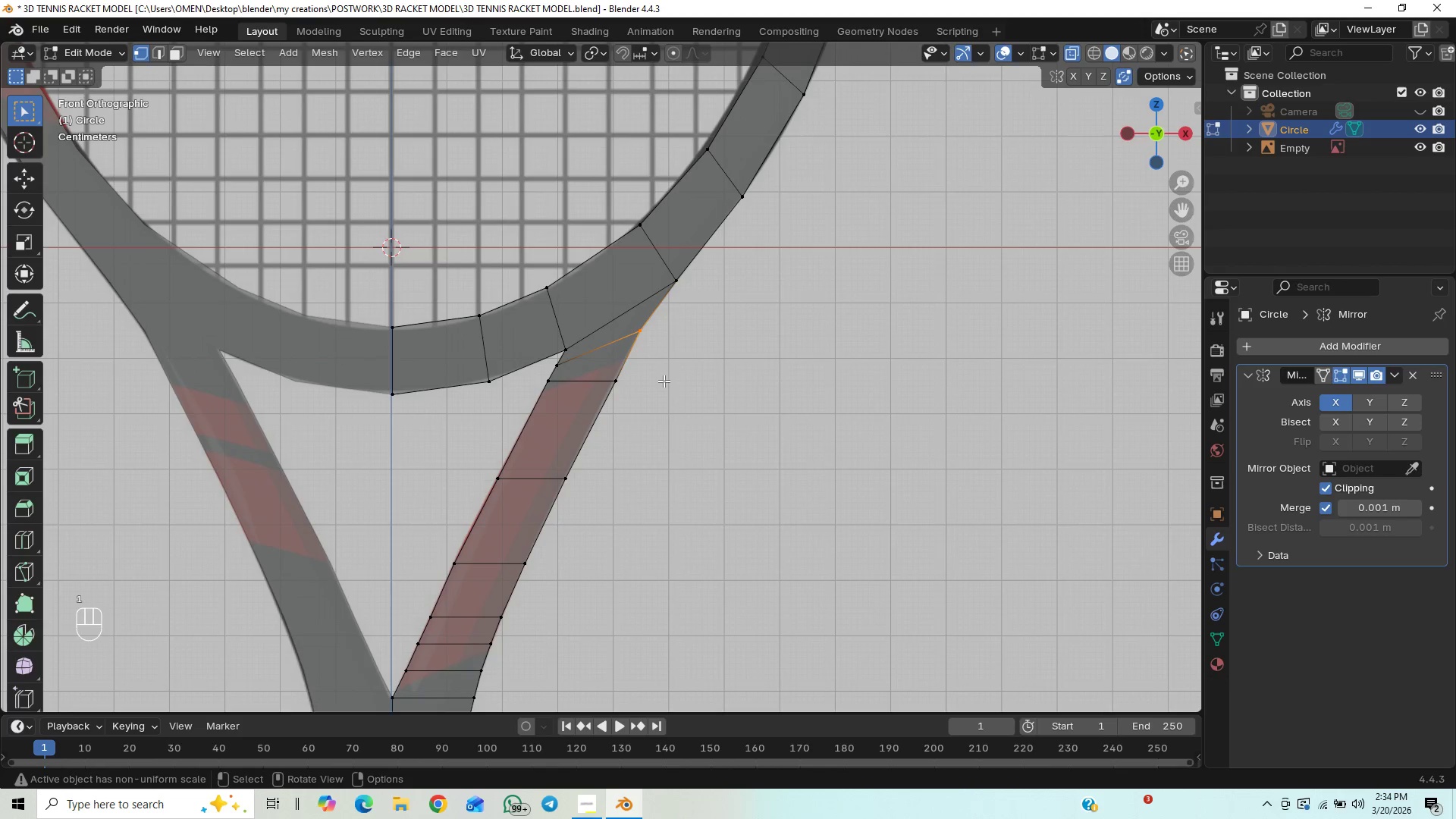 
type(GZ)
 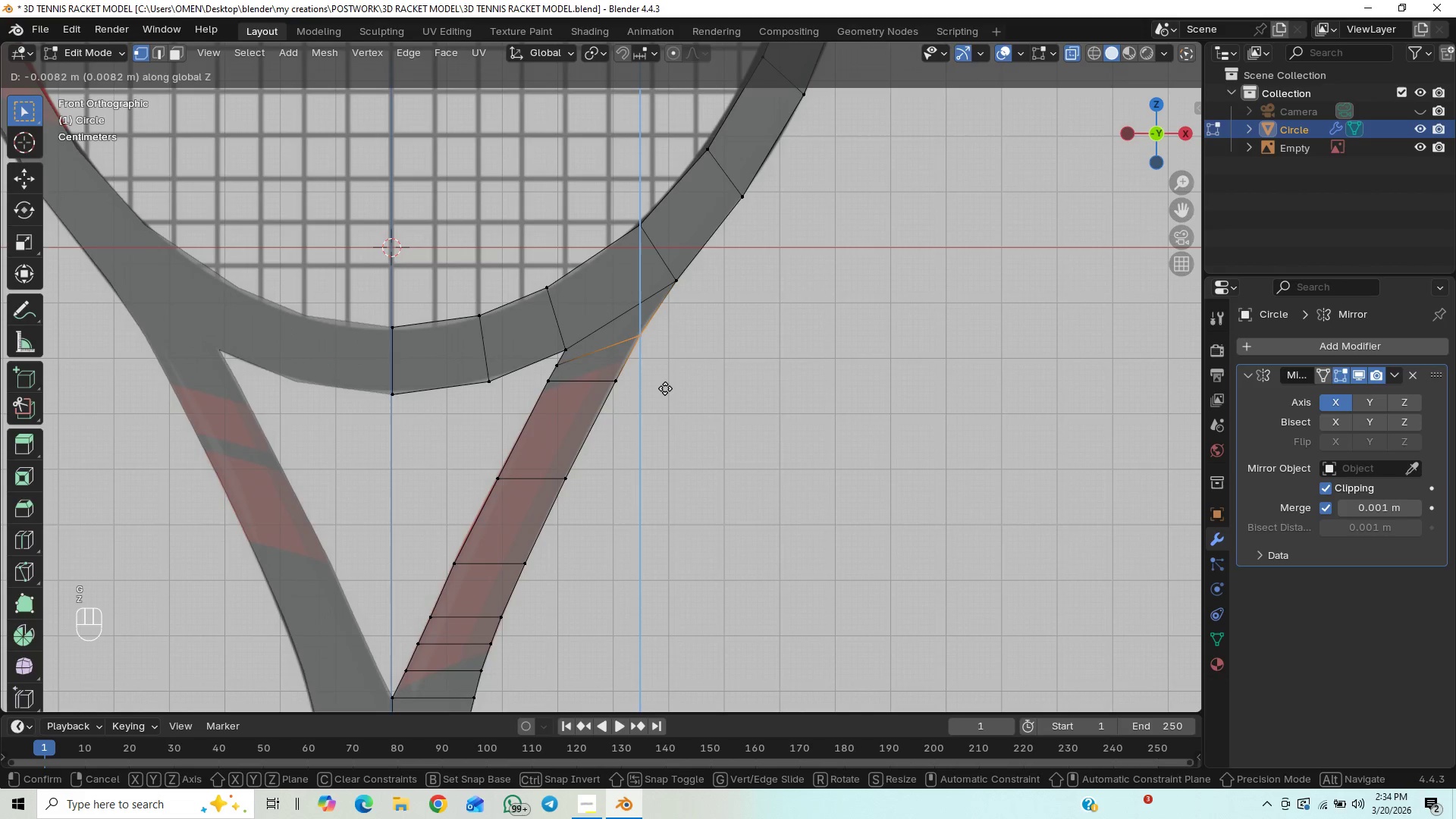 
hold_key(key=ShiftLeft, duration=1.5)
 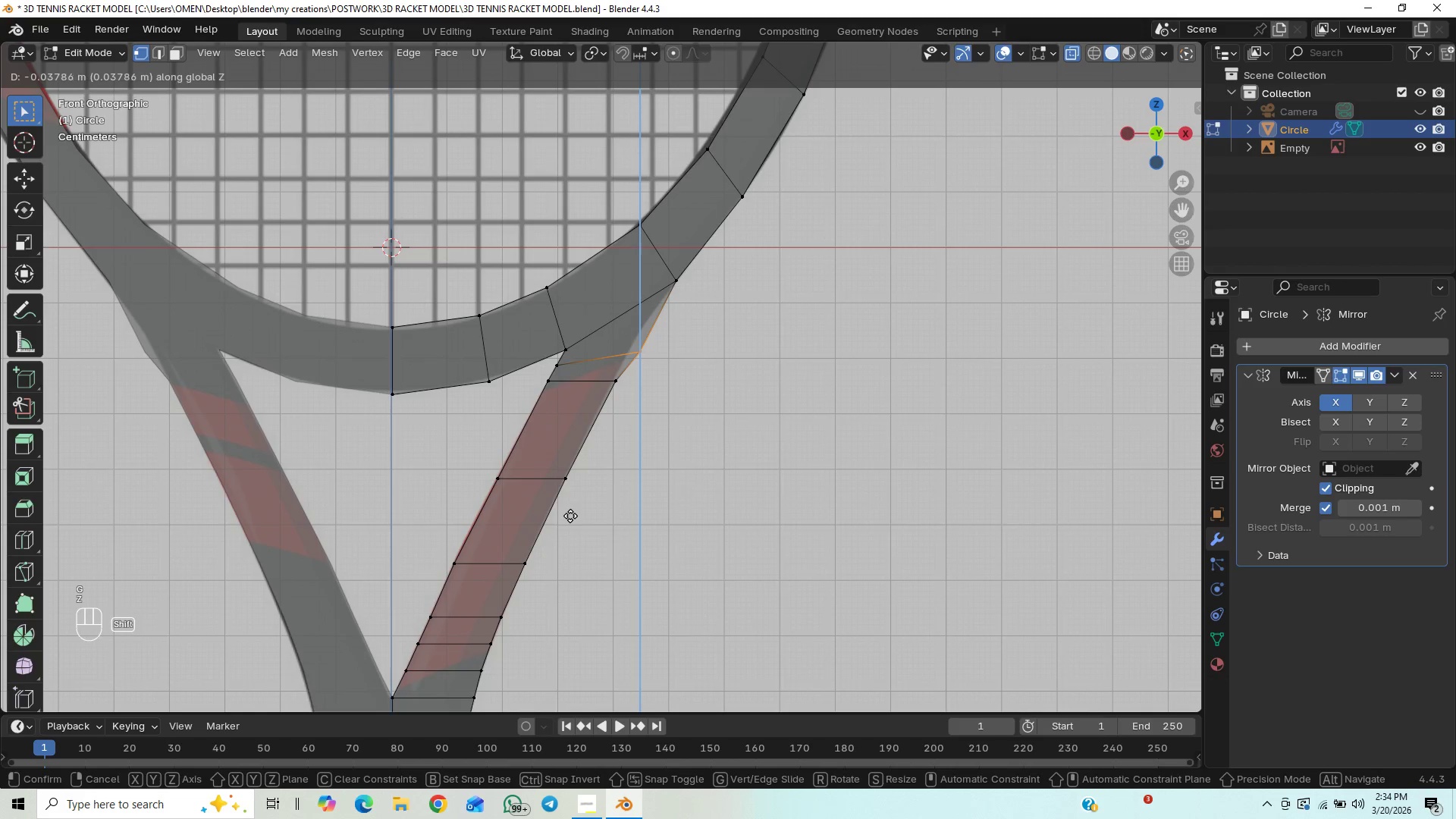 
hold_key(key=ShiftLeft, duration=1.52)
 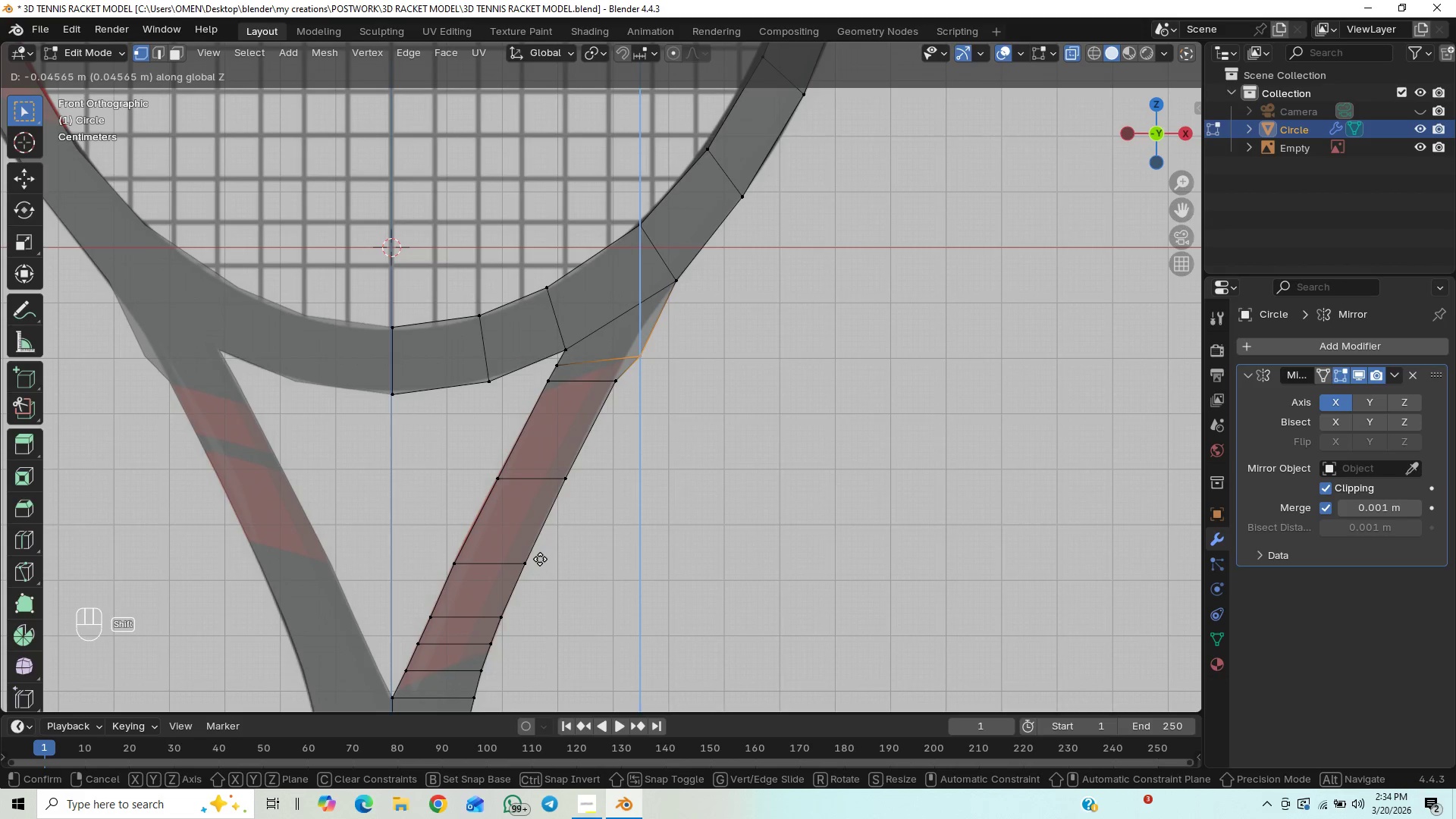 
hold_key(key=ShiftLeft, duration=0.95)
 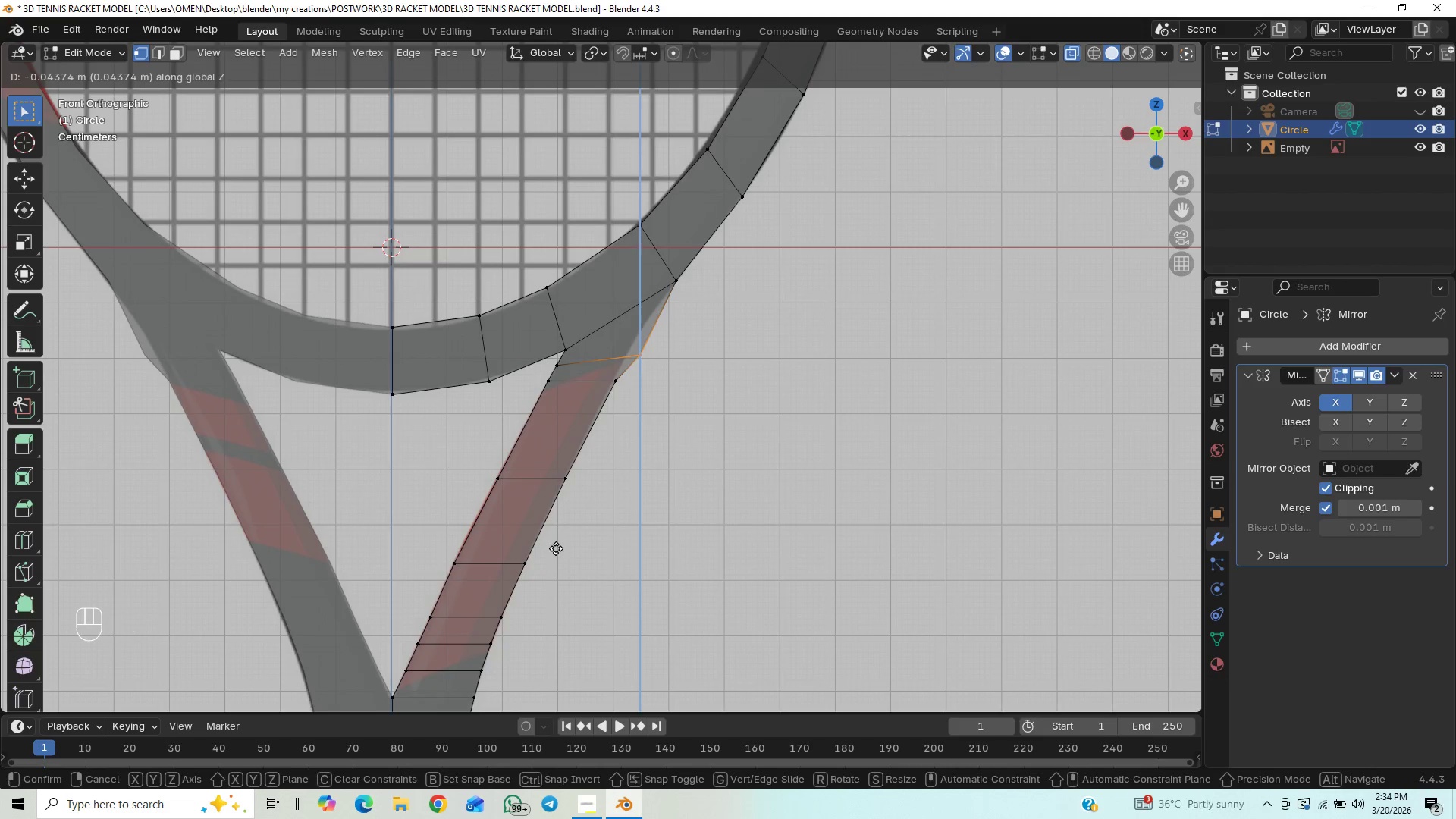 
right_click([556, 548])
 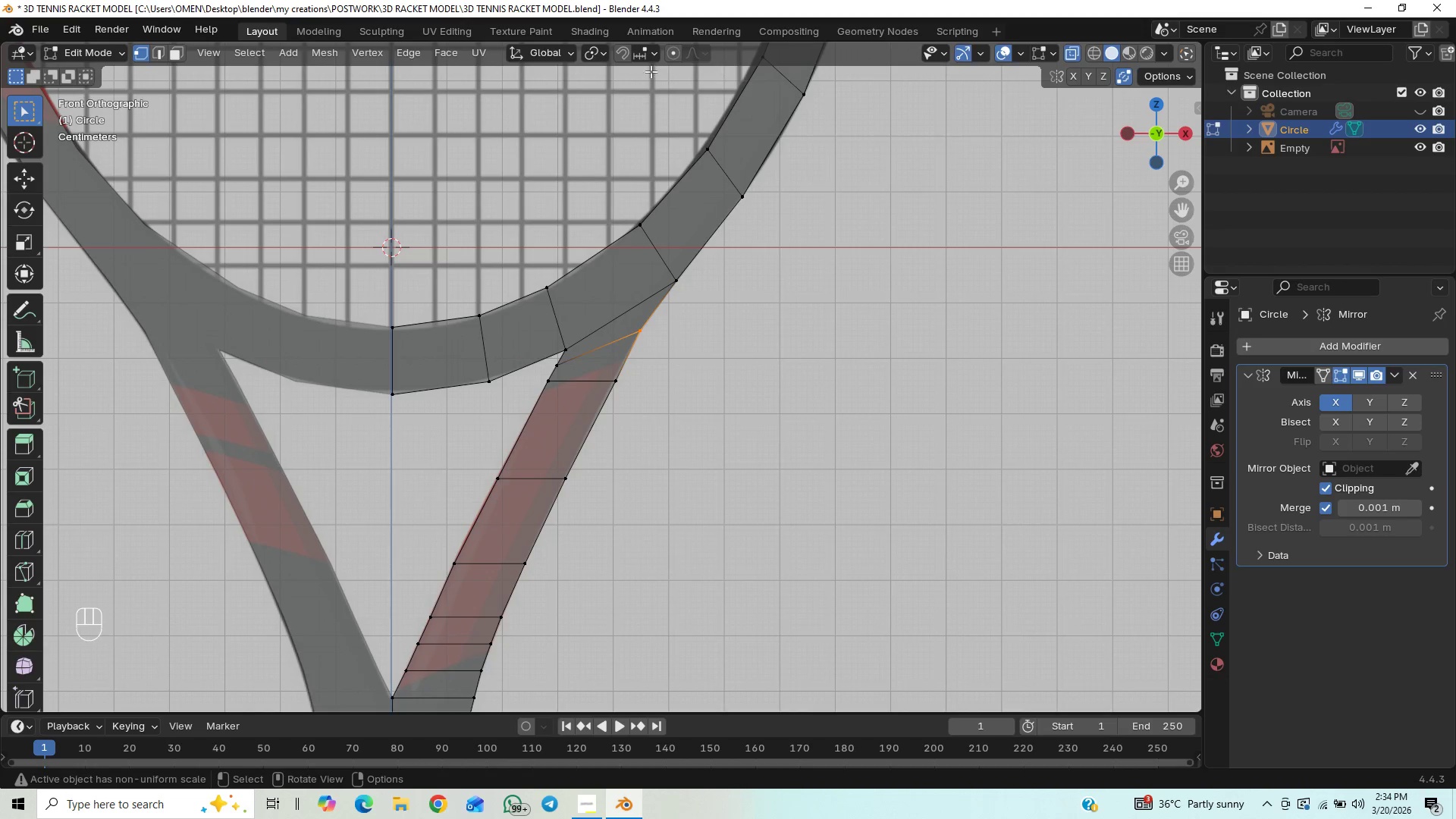 
left_click([646, 47])
 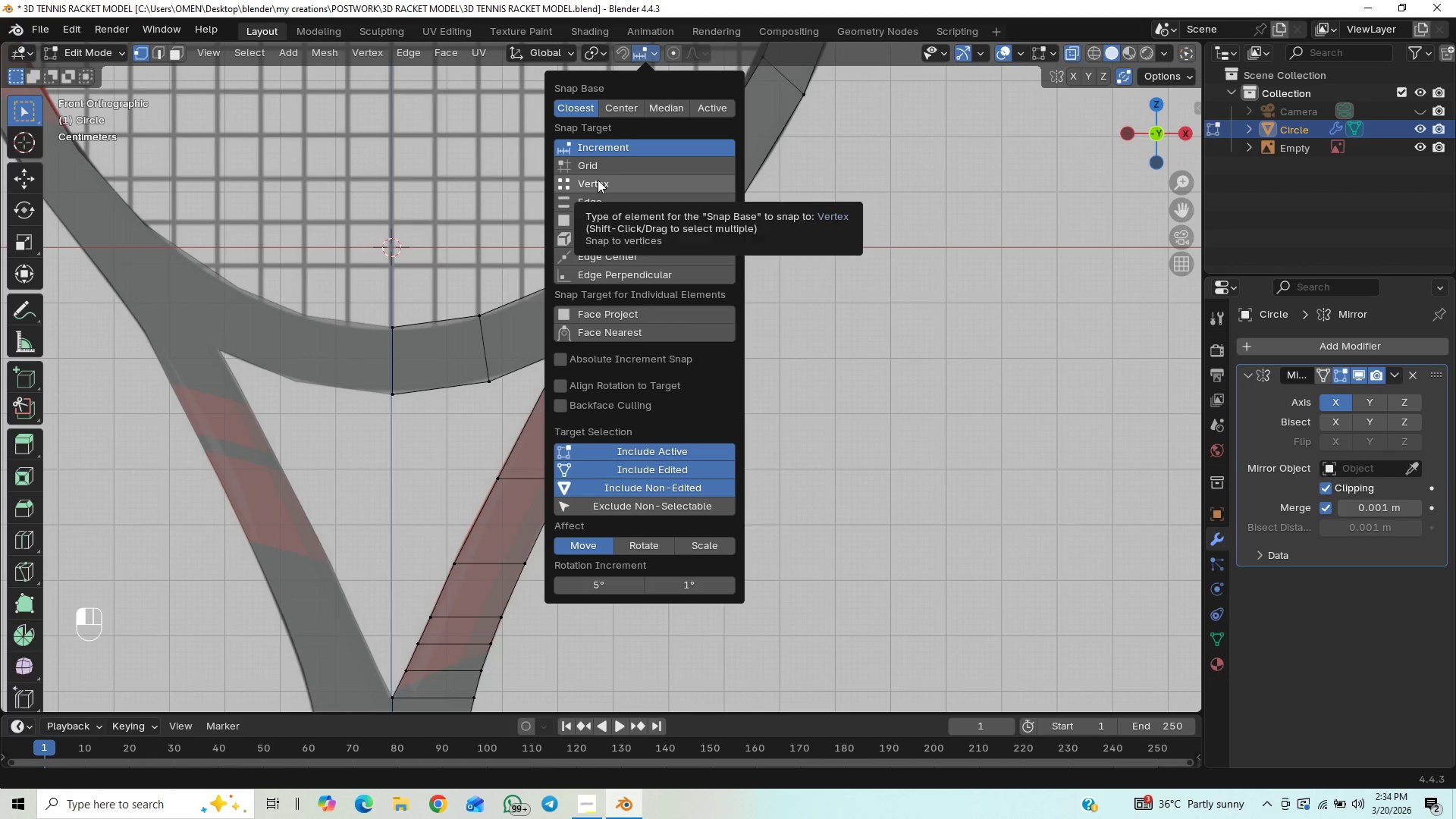 
left_click([598, 180])
 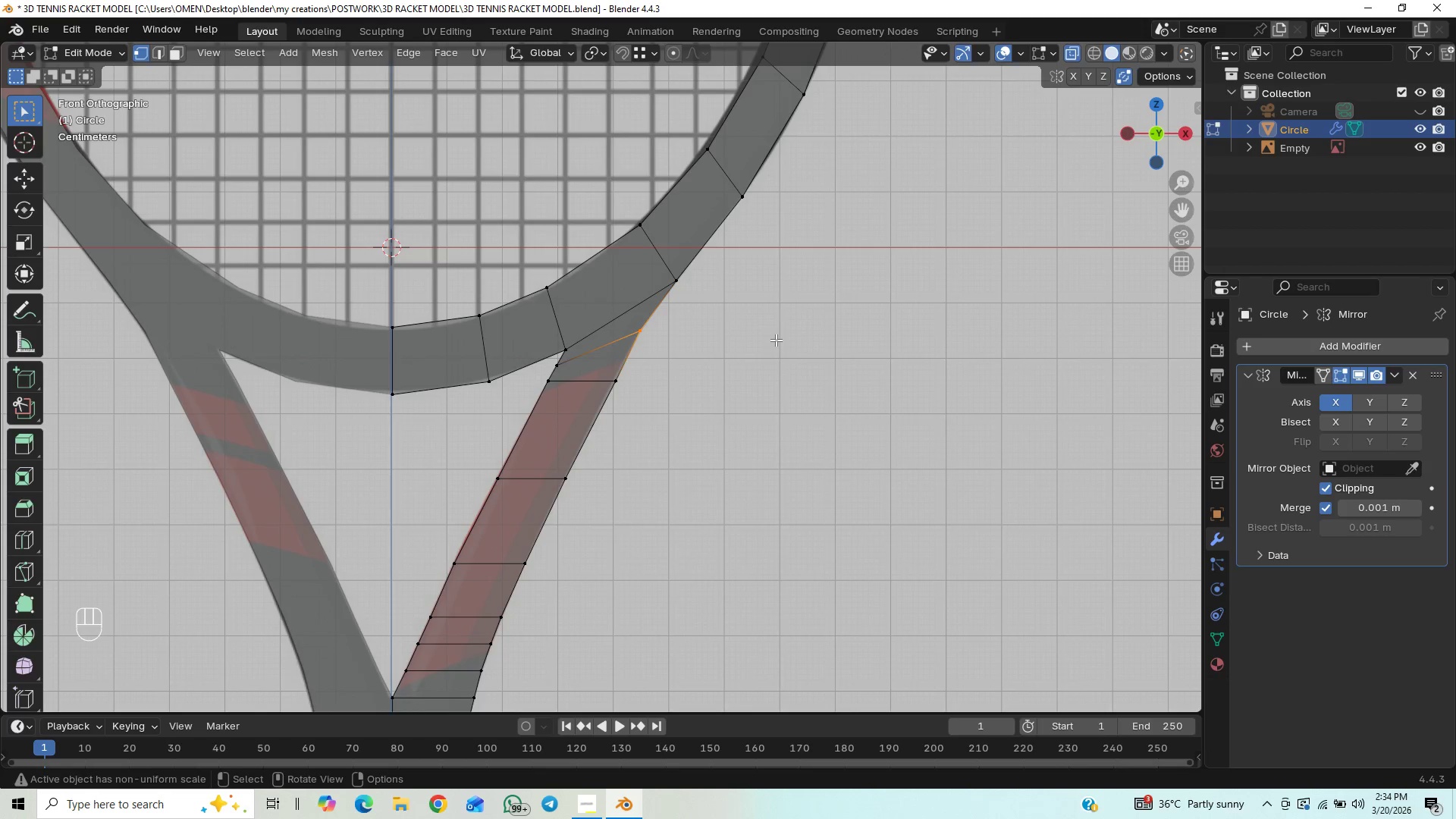 
key(Control+S)
 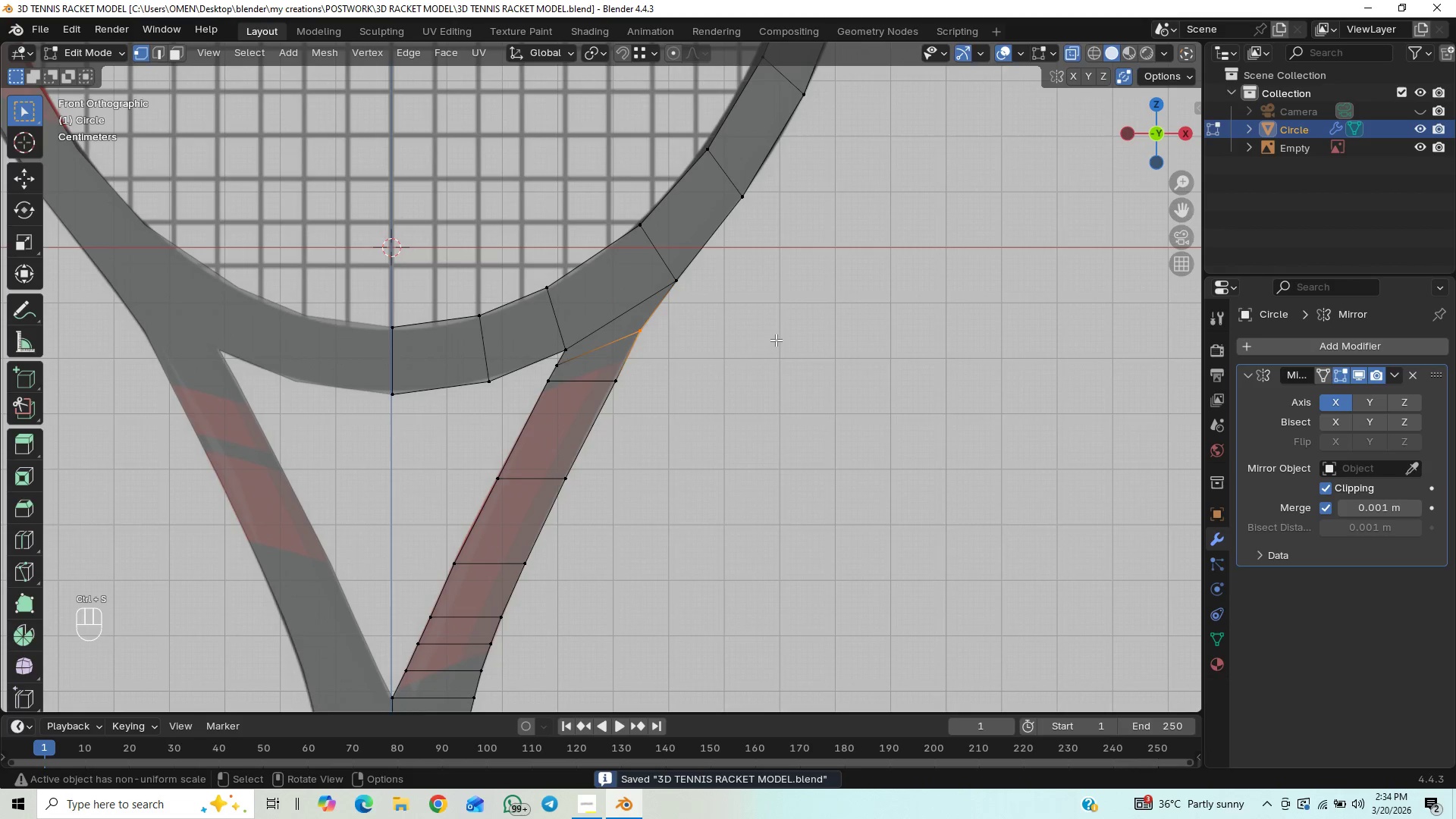 
type(GZ)
 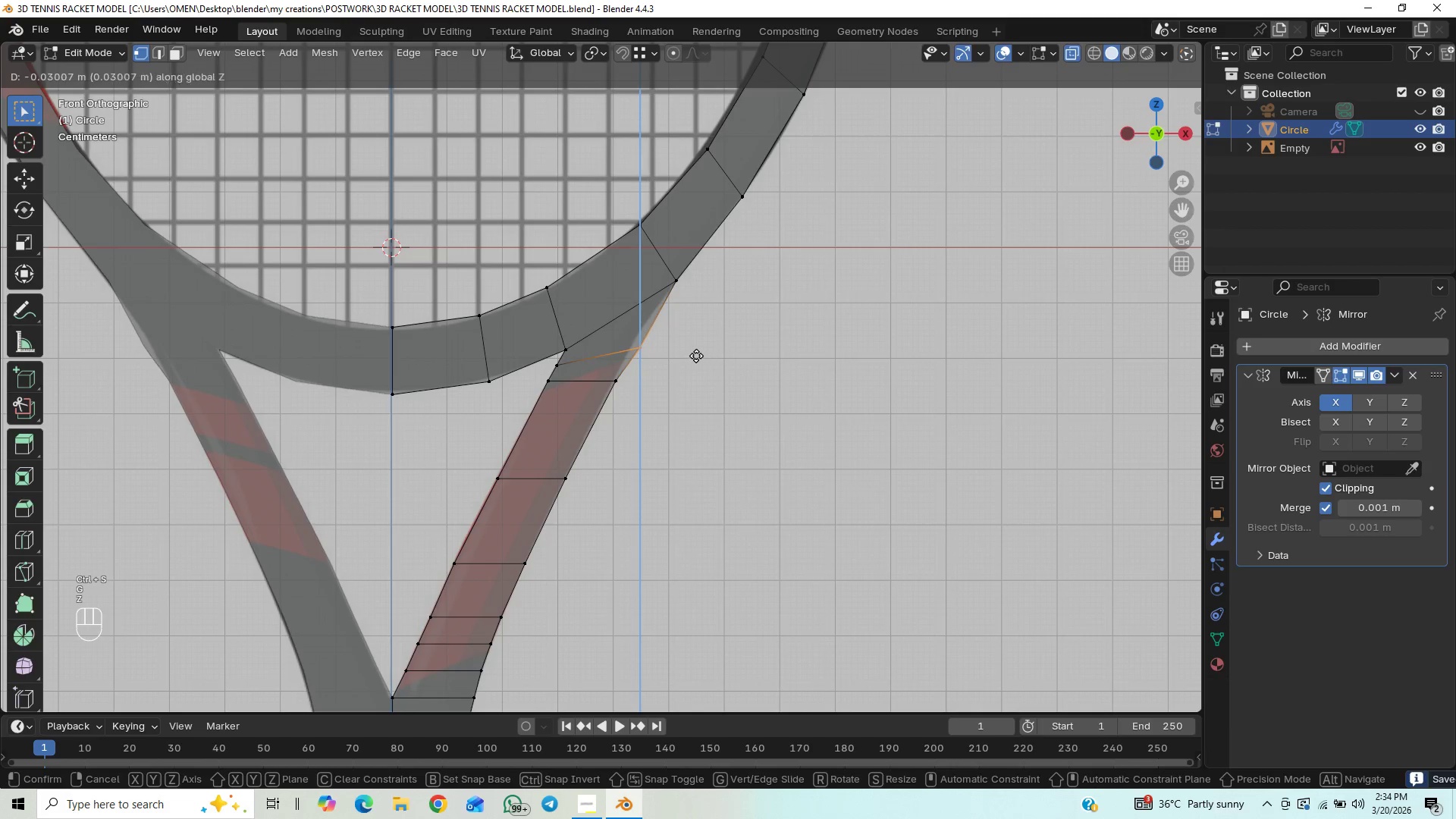 
hold_key(key=ControlLeft, duration=1.5)
 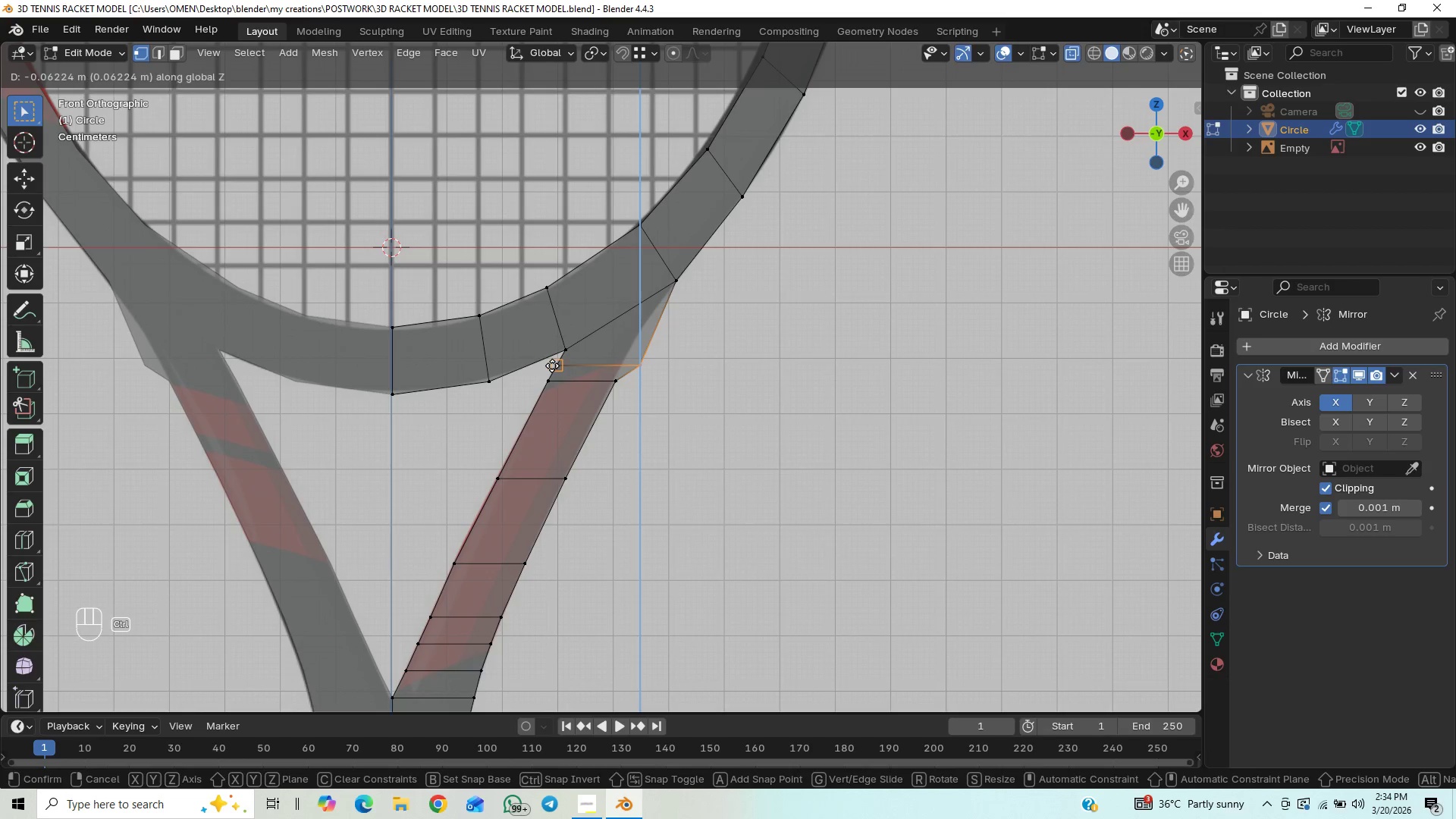 
hold_key(key=ControlLeft, duration=0.84)
left_click([552, 366])
 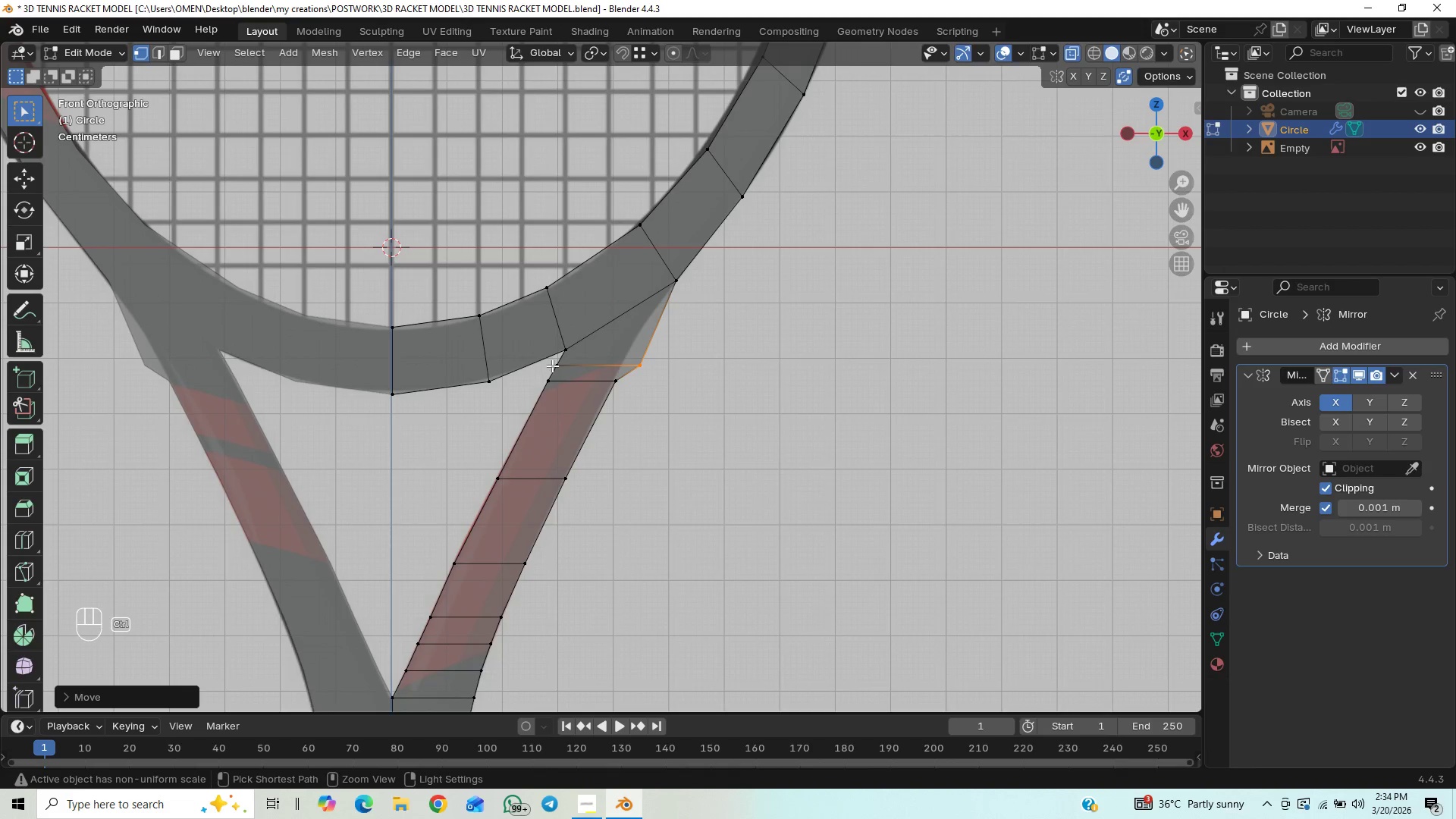 
type(GX)
 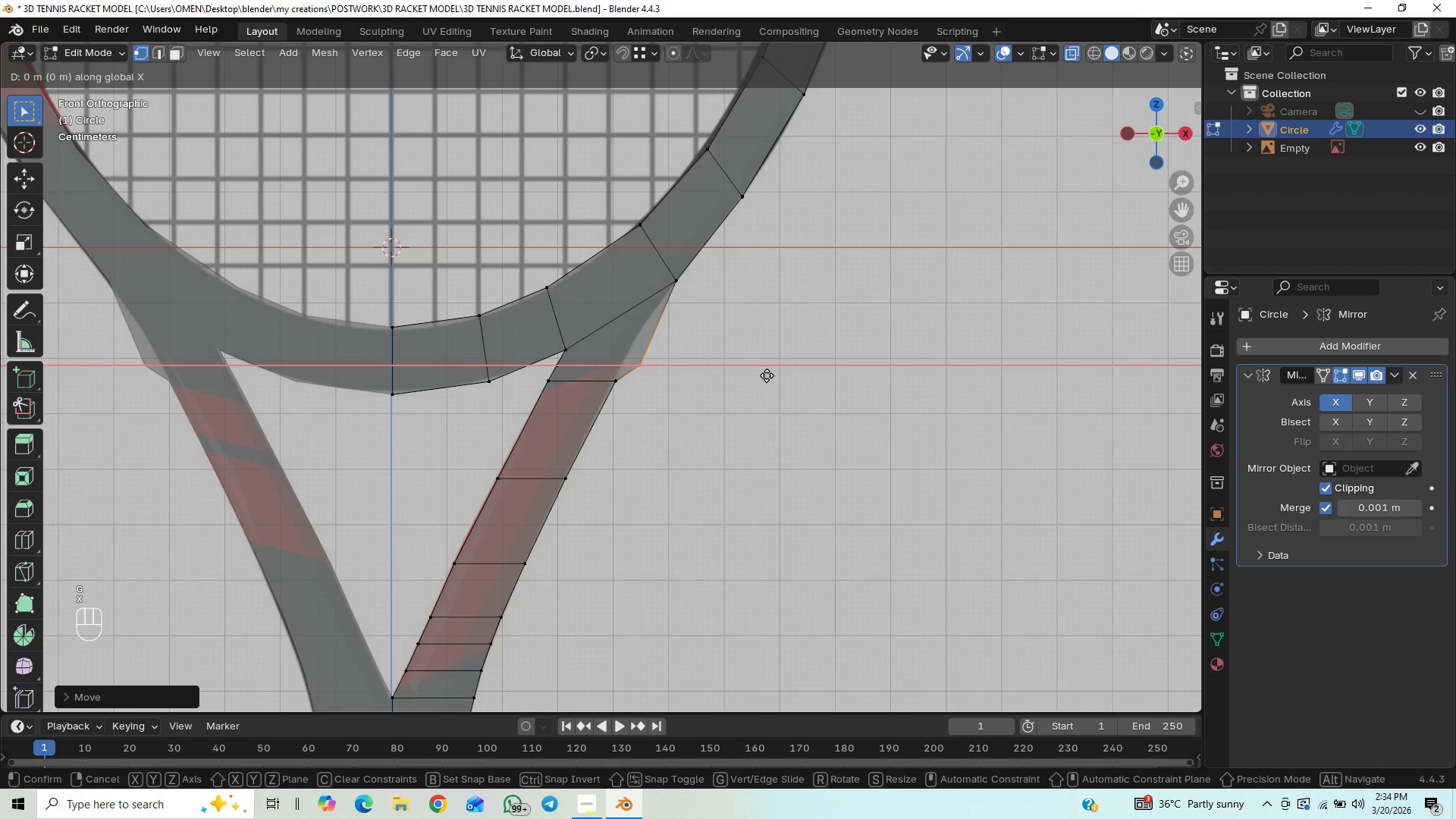 
hold_key(key=ShiftLeft, duration=1.5)
 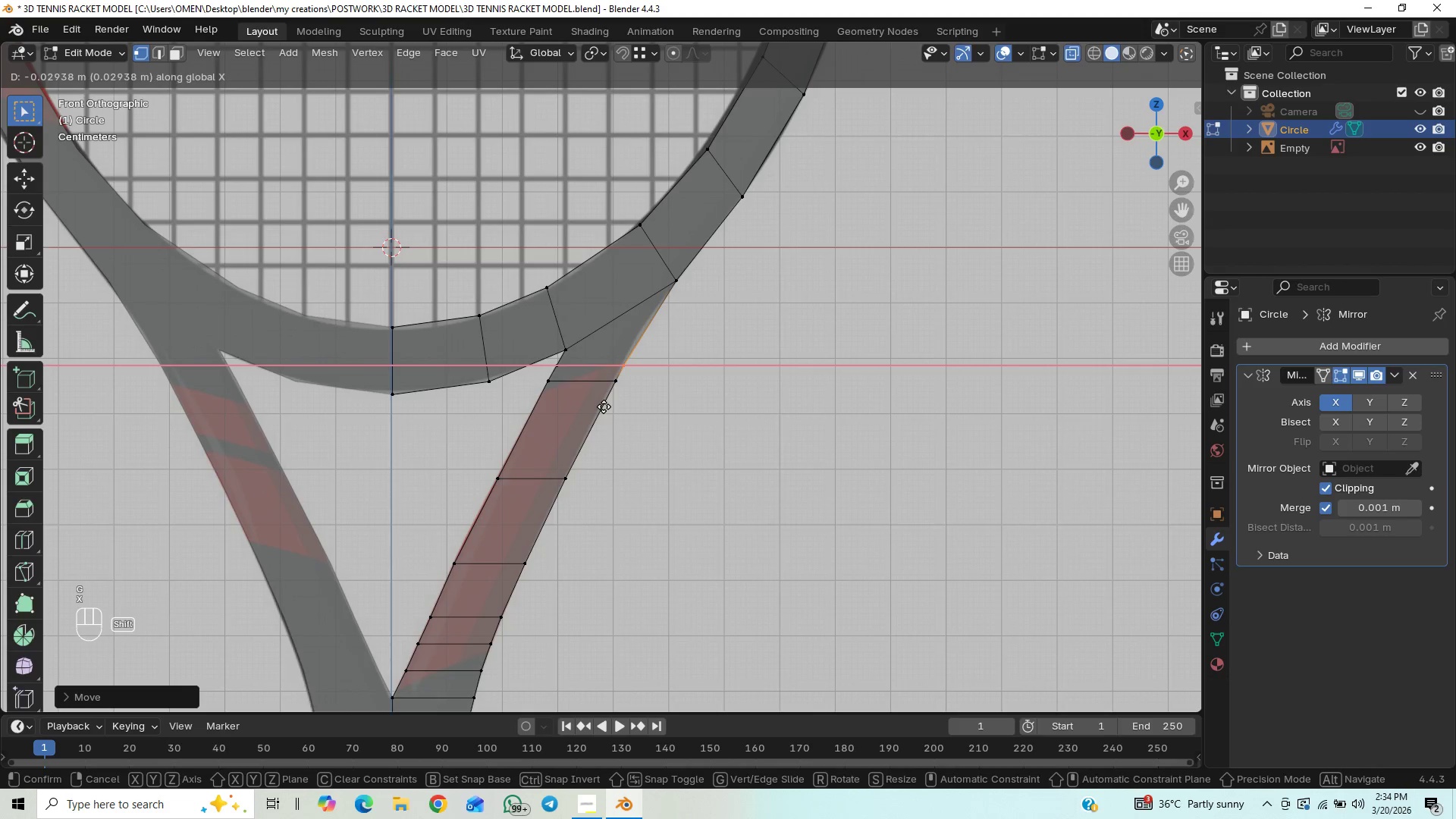 
hold_key(key=ShiftLeft, duration=1.52)
 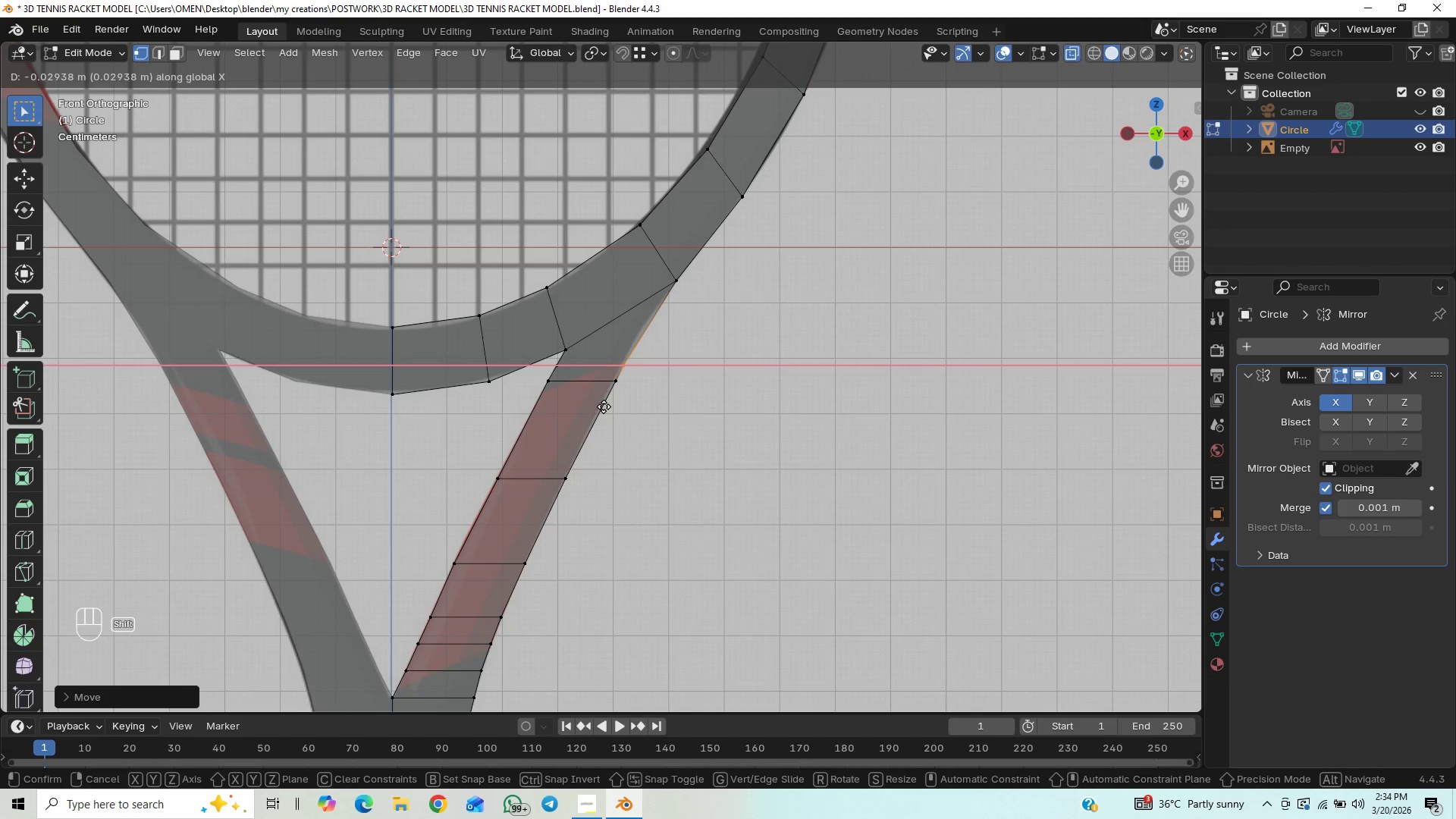 
hold_key(key=ShiftLeft, duration=1.51)
 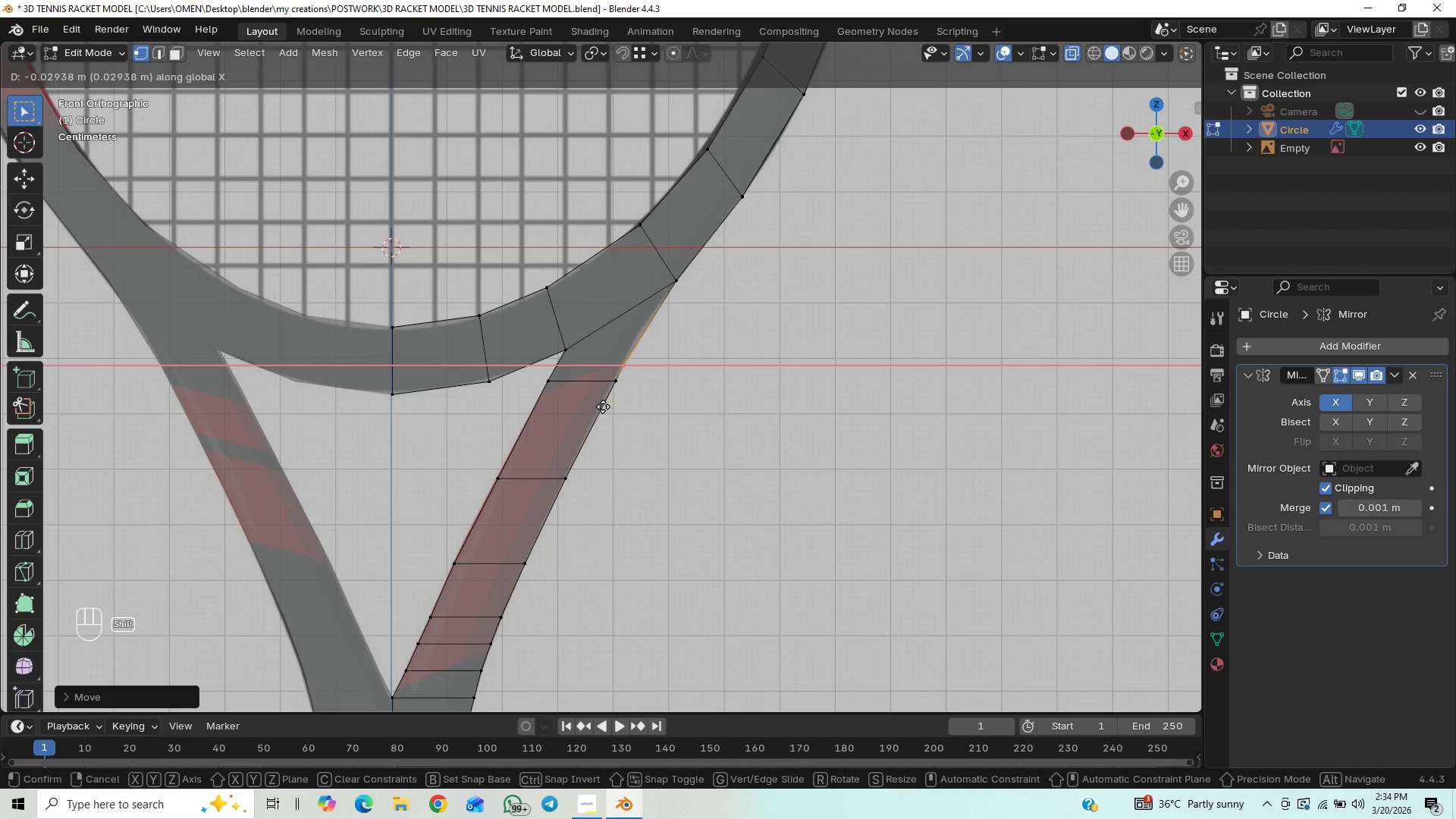 
hold_key(key=ShiftLeft, duration=1.52)
 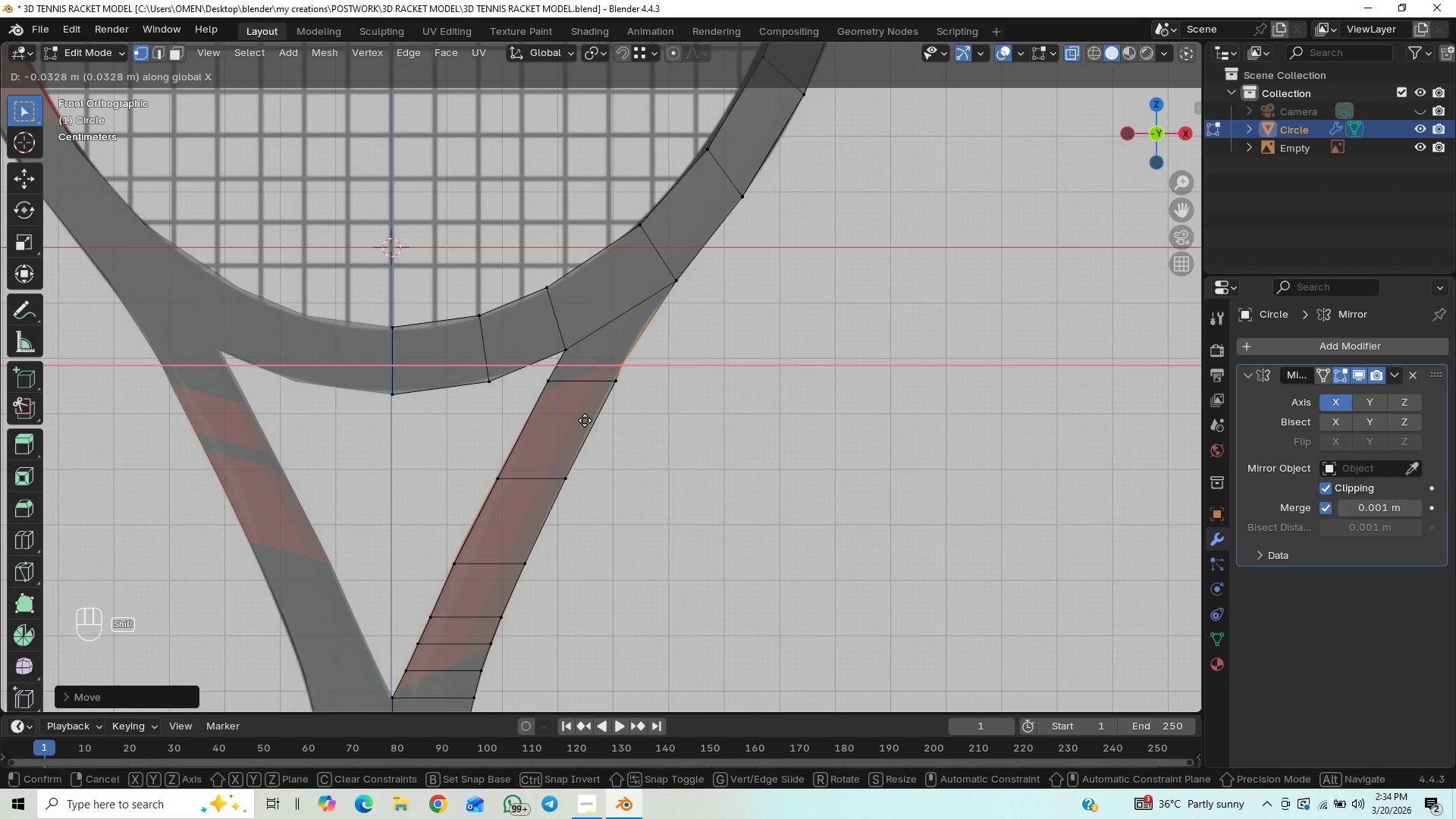 
hold_key(key=ShiftLeft, duration=1.52)
 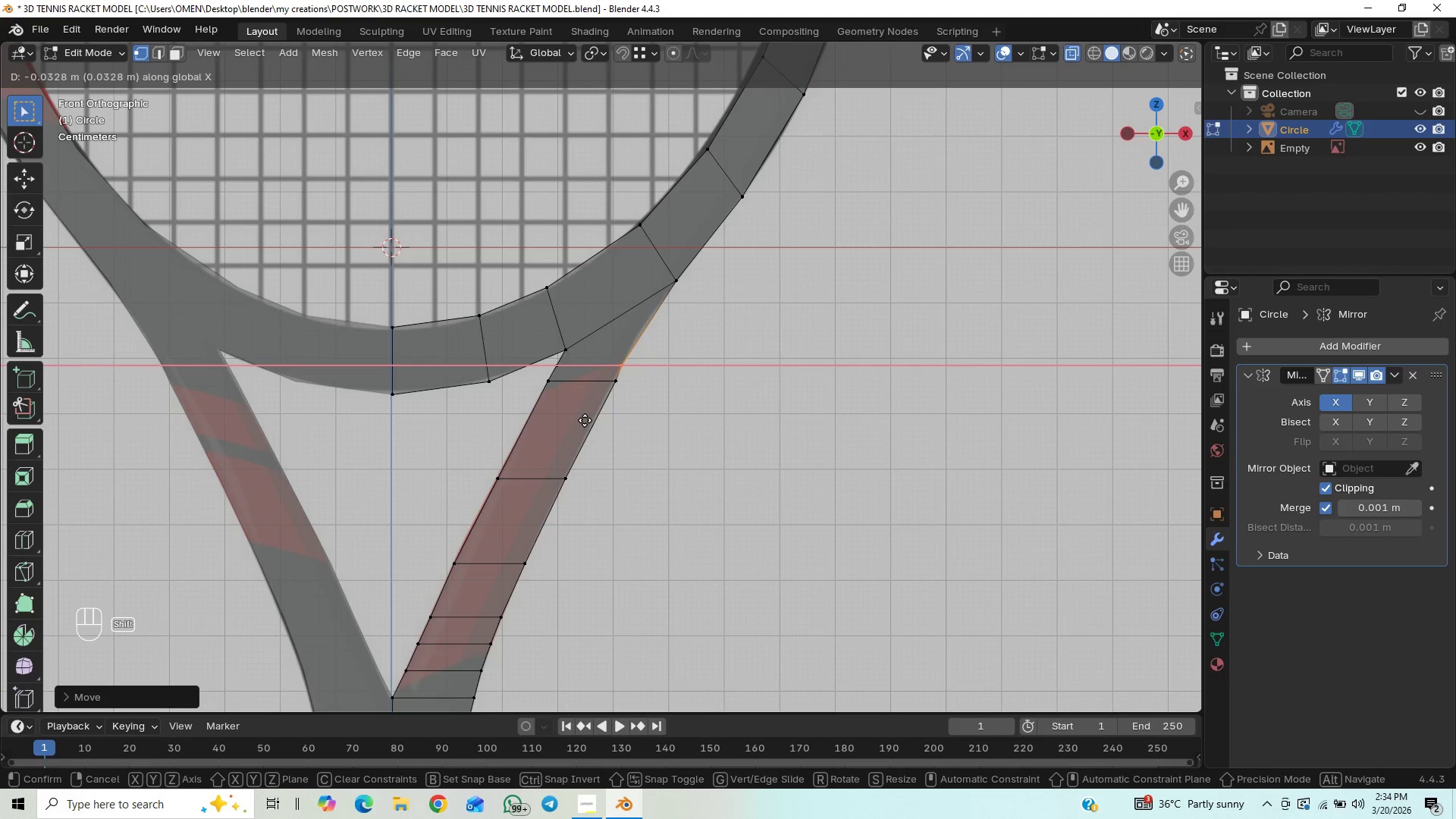 
hold_key(key=ShiftLeft, duration=1.51)
 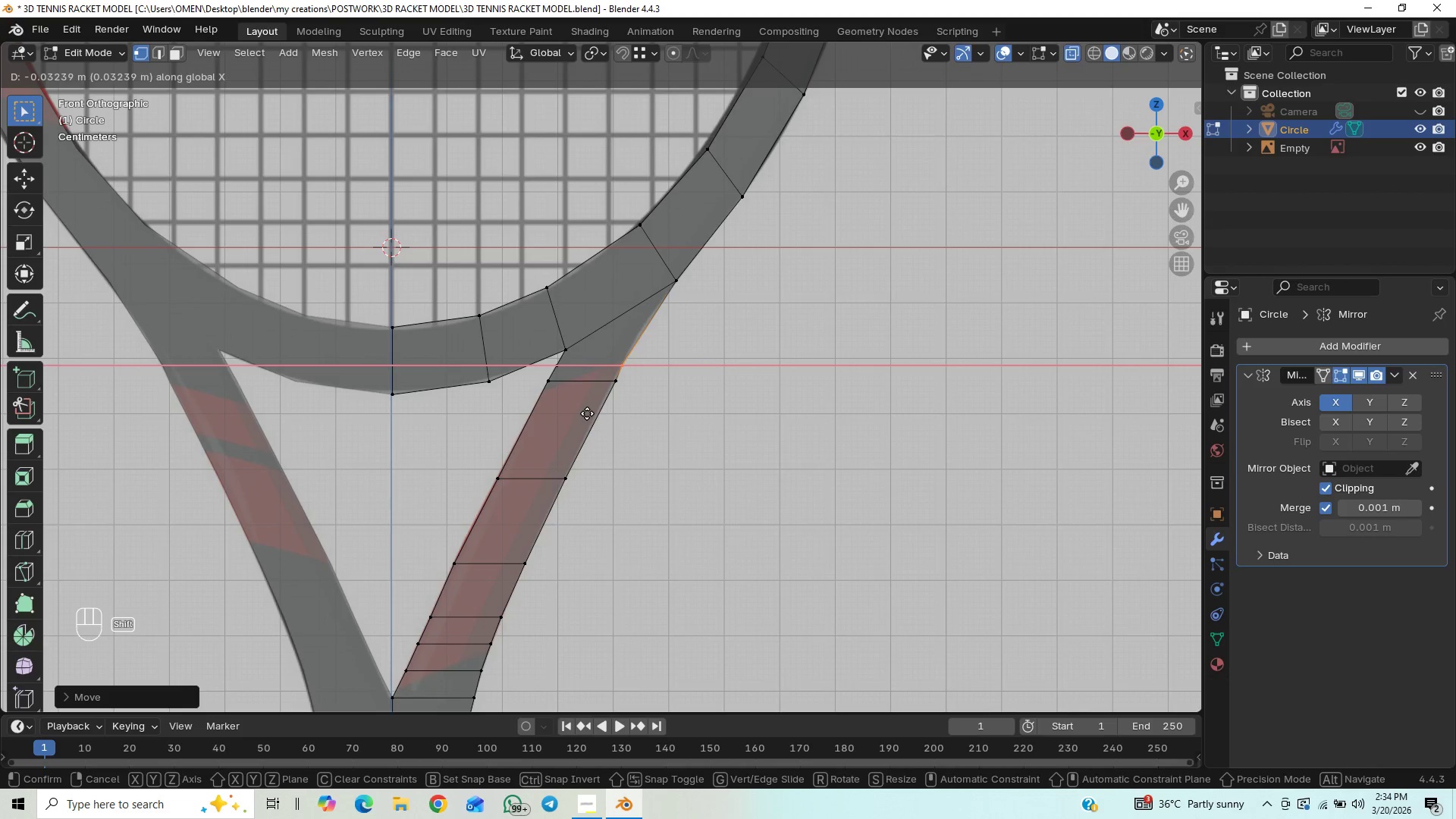 
hold_key(key=ShiftLeft, duration=1.5)
 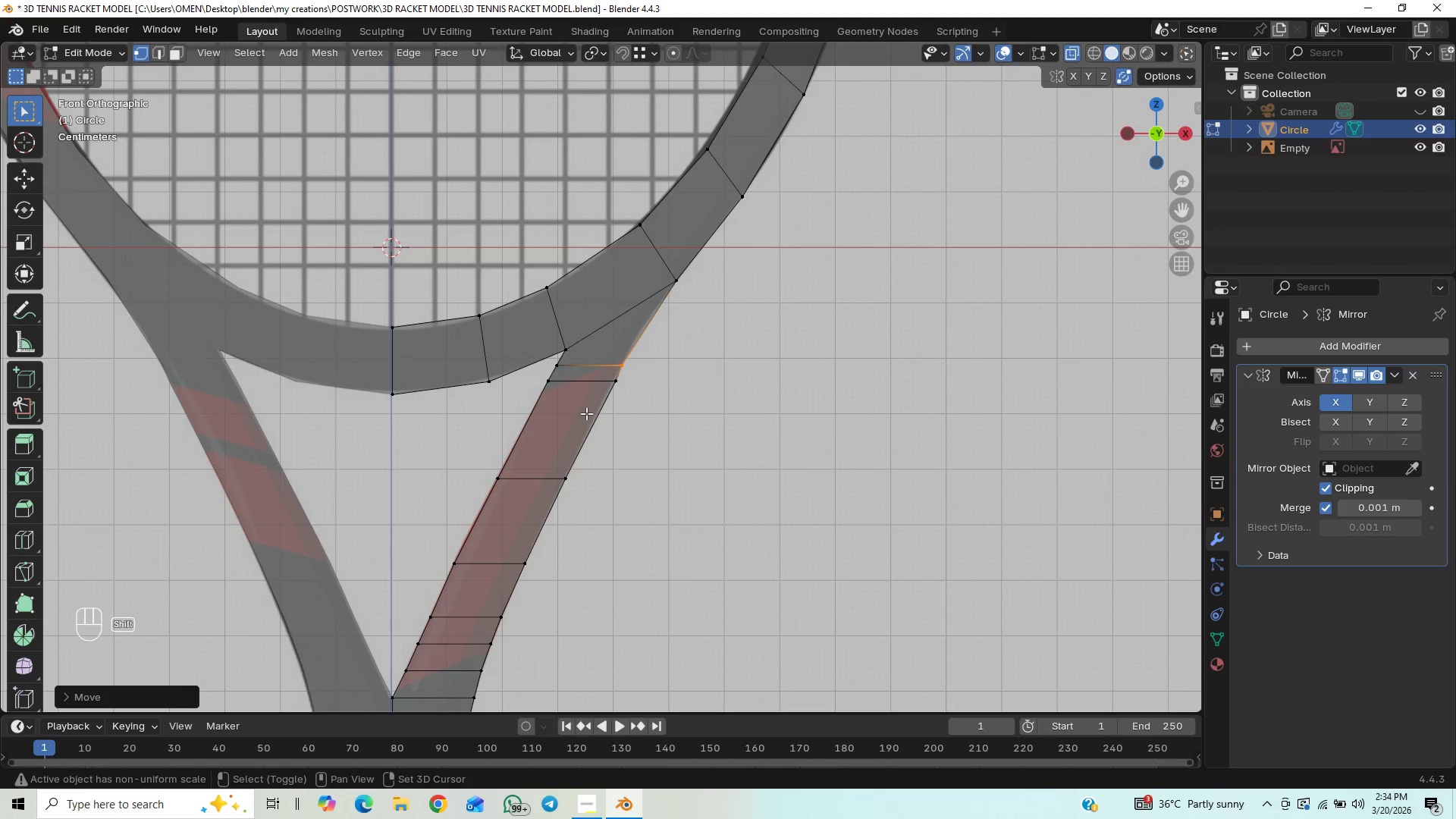 
hold_key(key=ShiftLeft, duration=0.56)
 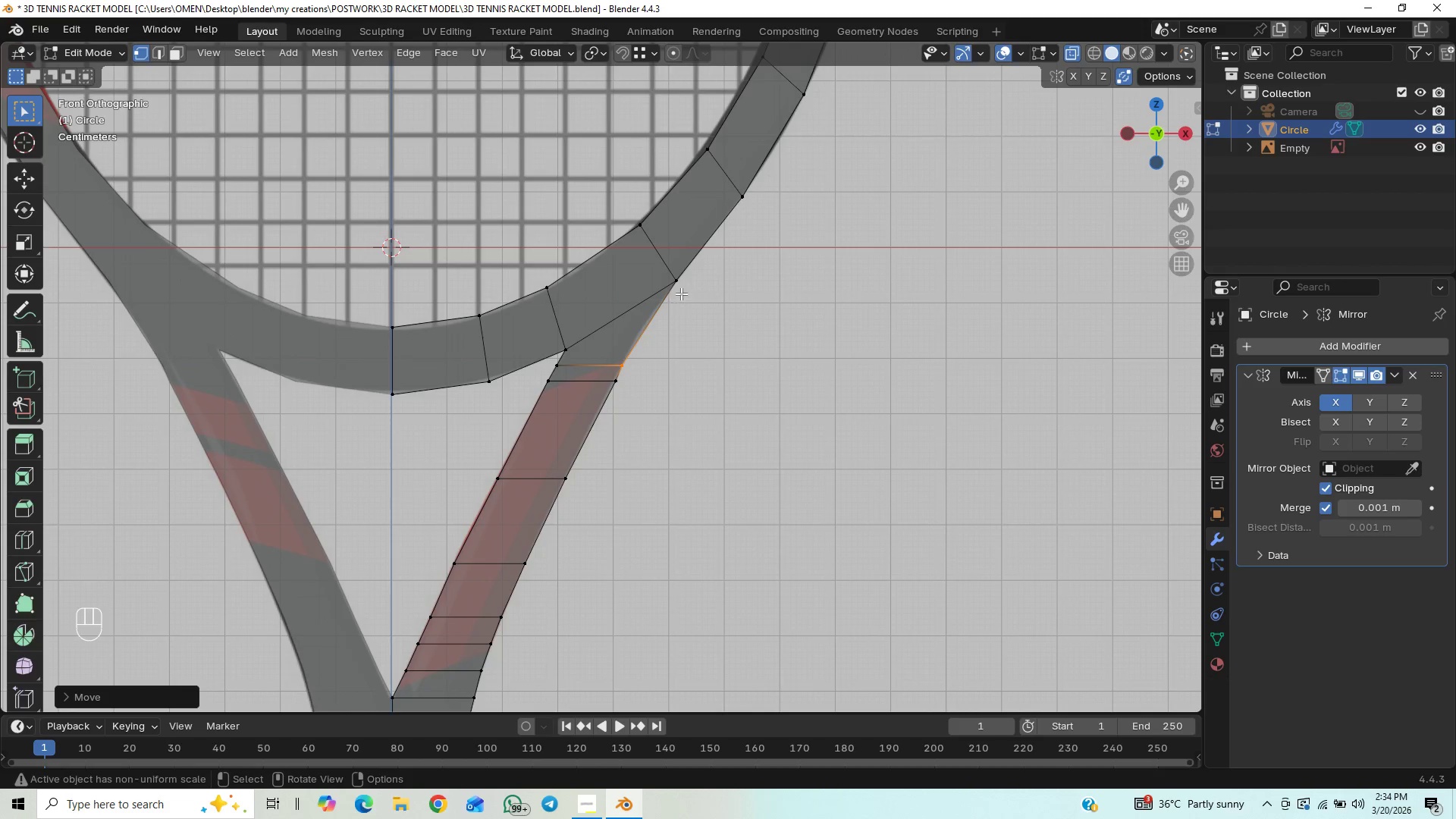 
left_click_drag(start_coordinate=[707, 262], to_coordinate=[670, 293])
 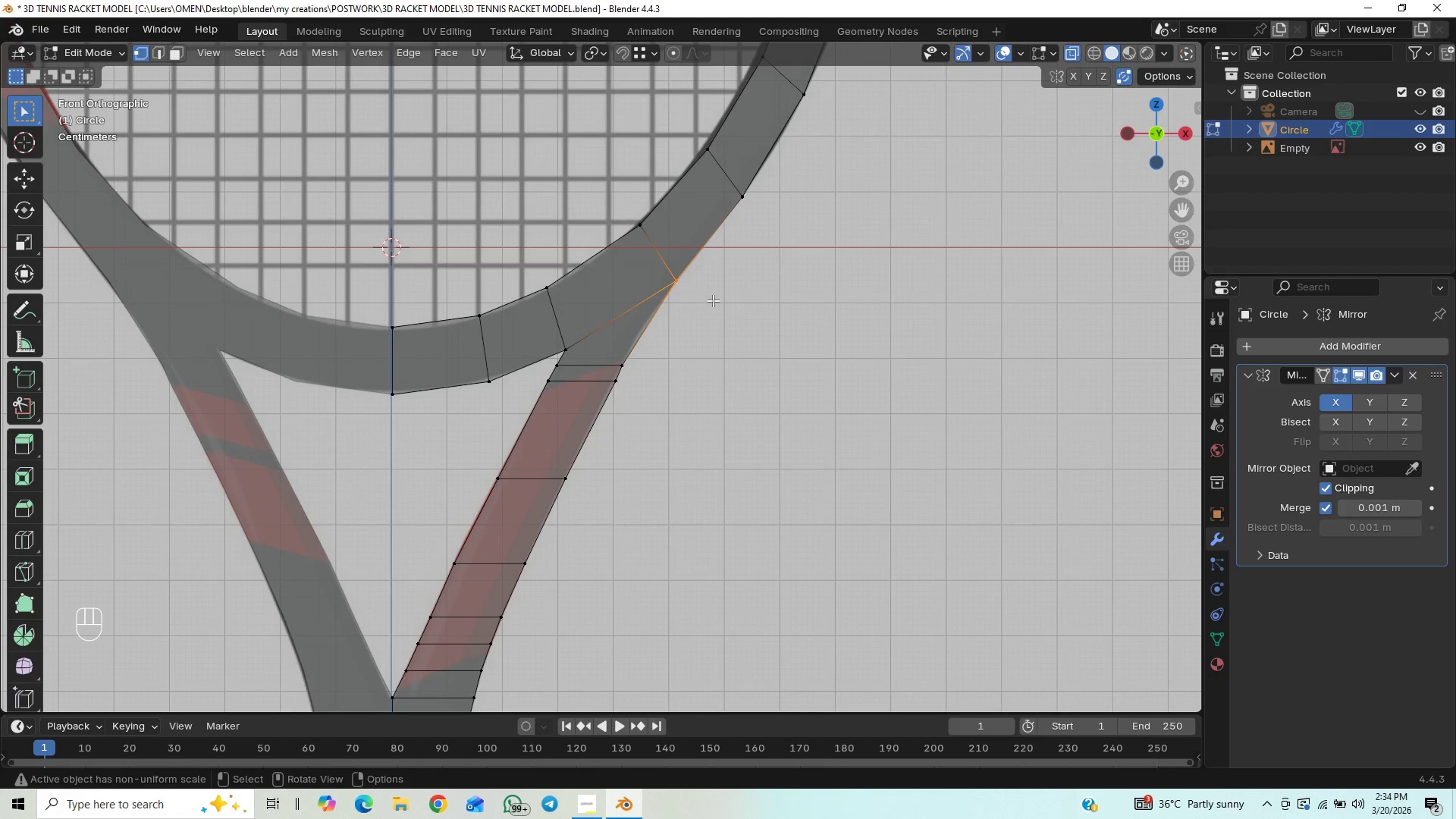 
type(GX)
 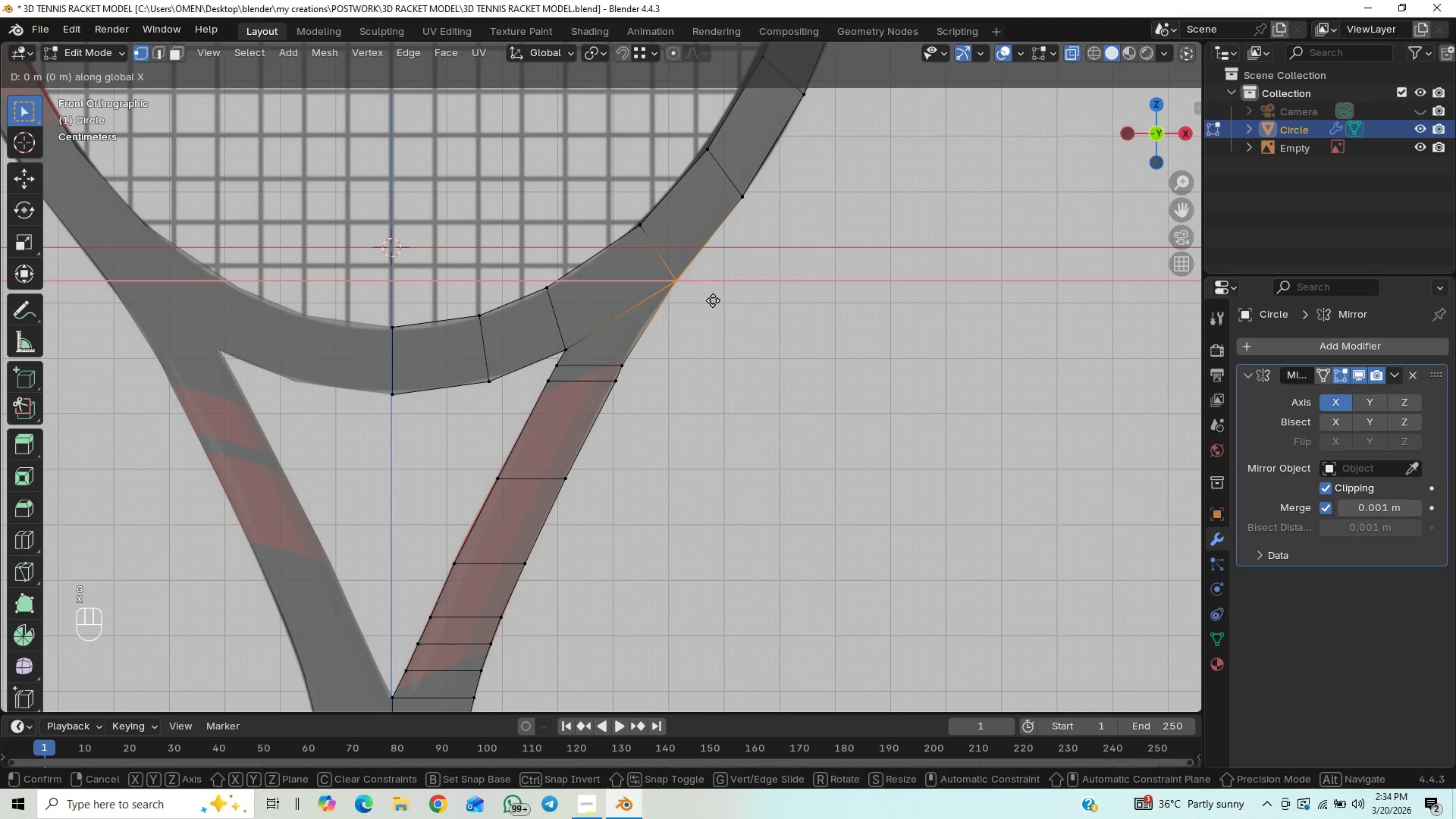 
hold_key(key=ShiftLeft, duration=1.53)
 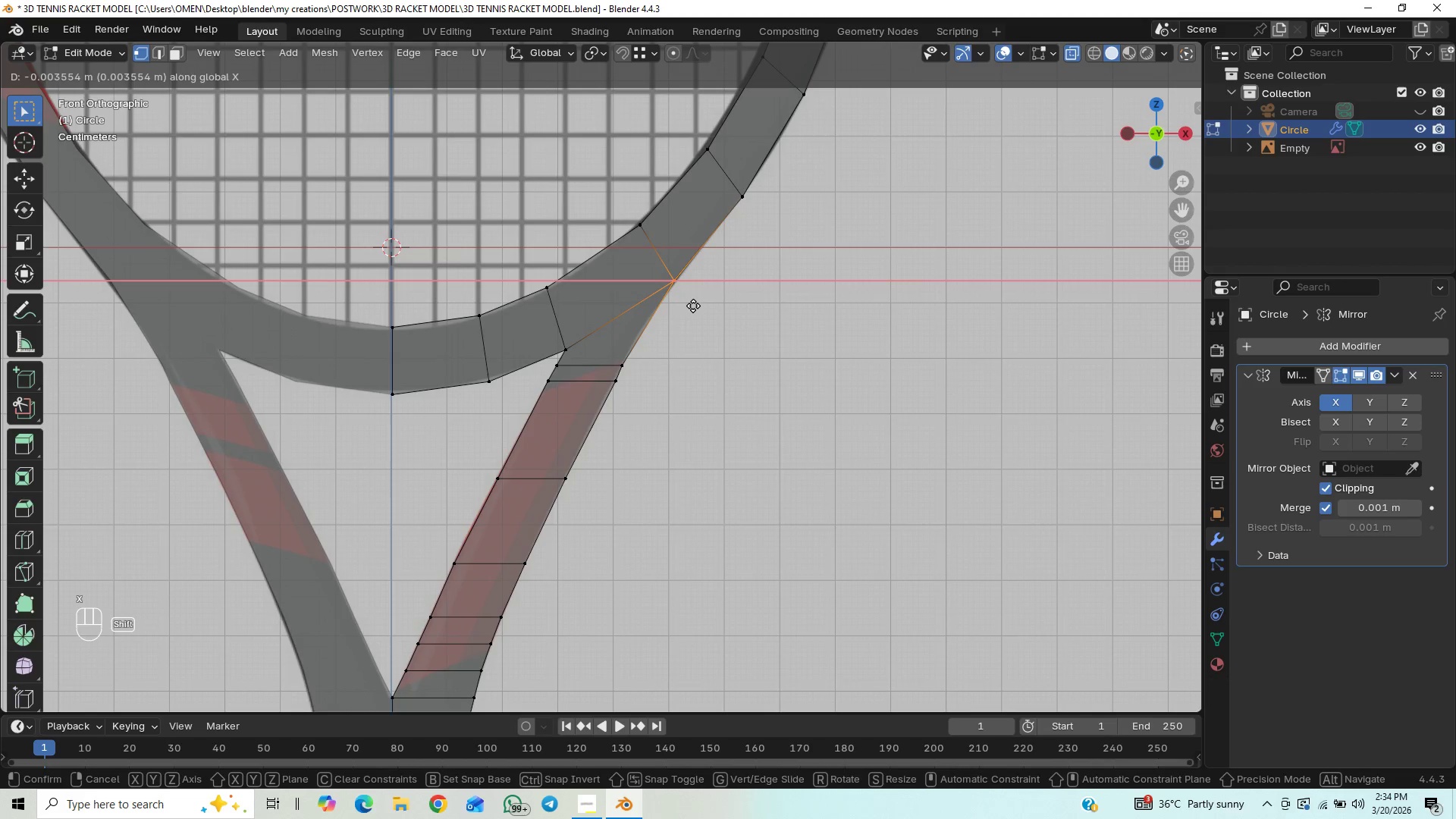 
hold_key(key=ShiftLeft, duration=1.5)
left_click([693, 306])
 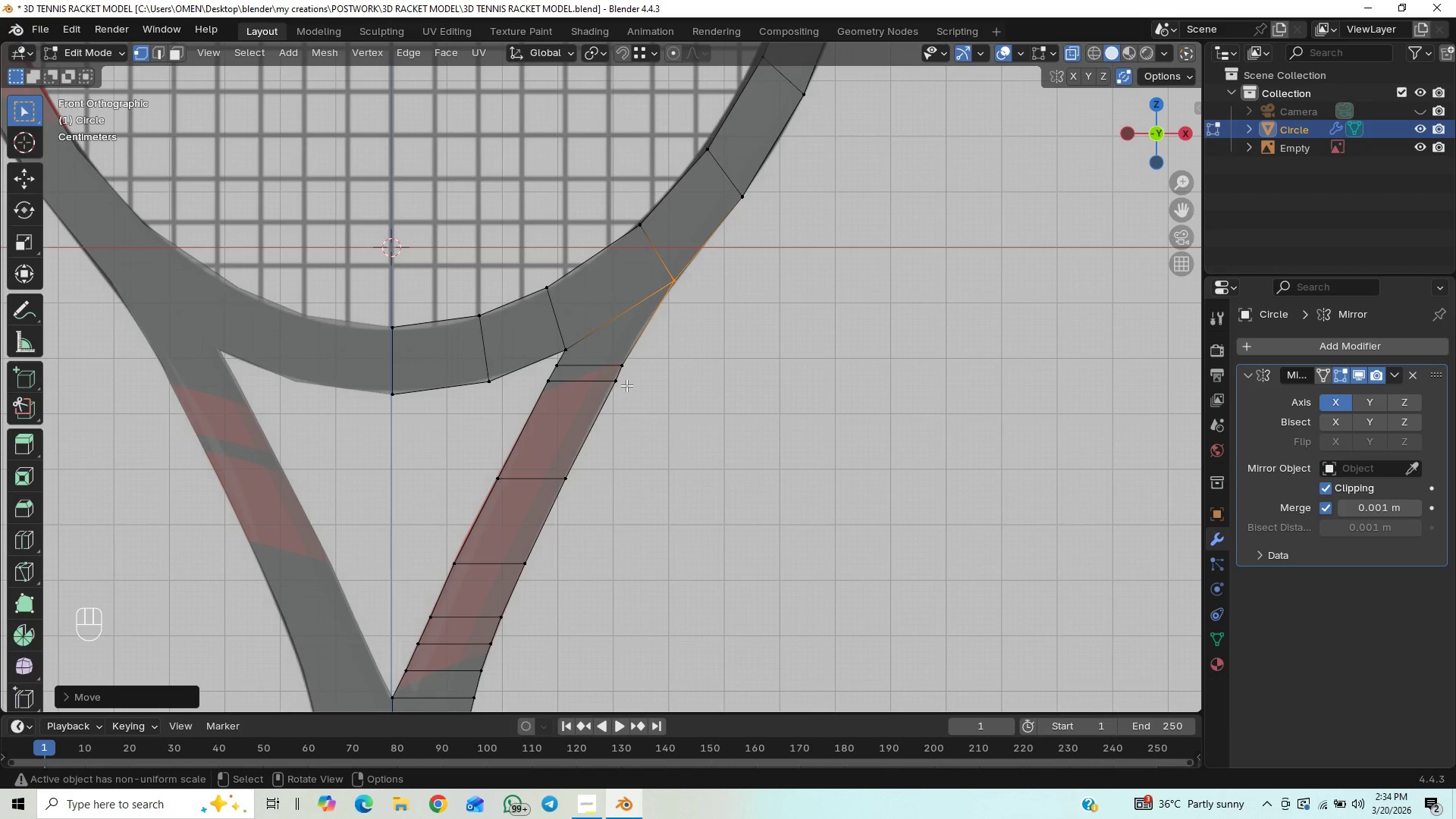 
left_click_drag(start_coordinate=[628, 376], to_coordinate=[604, 406])
 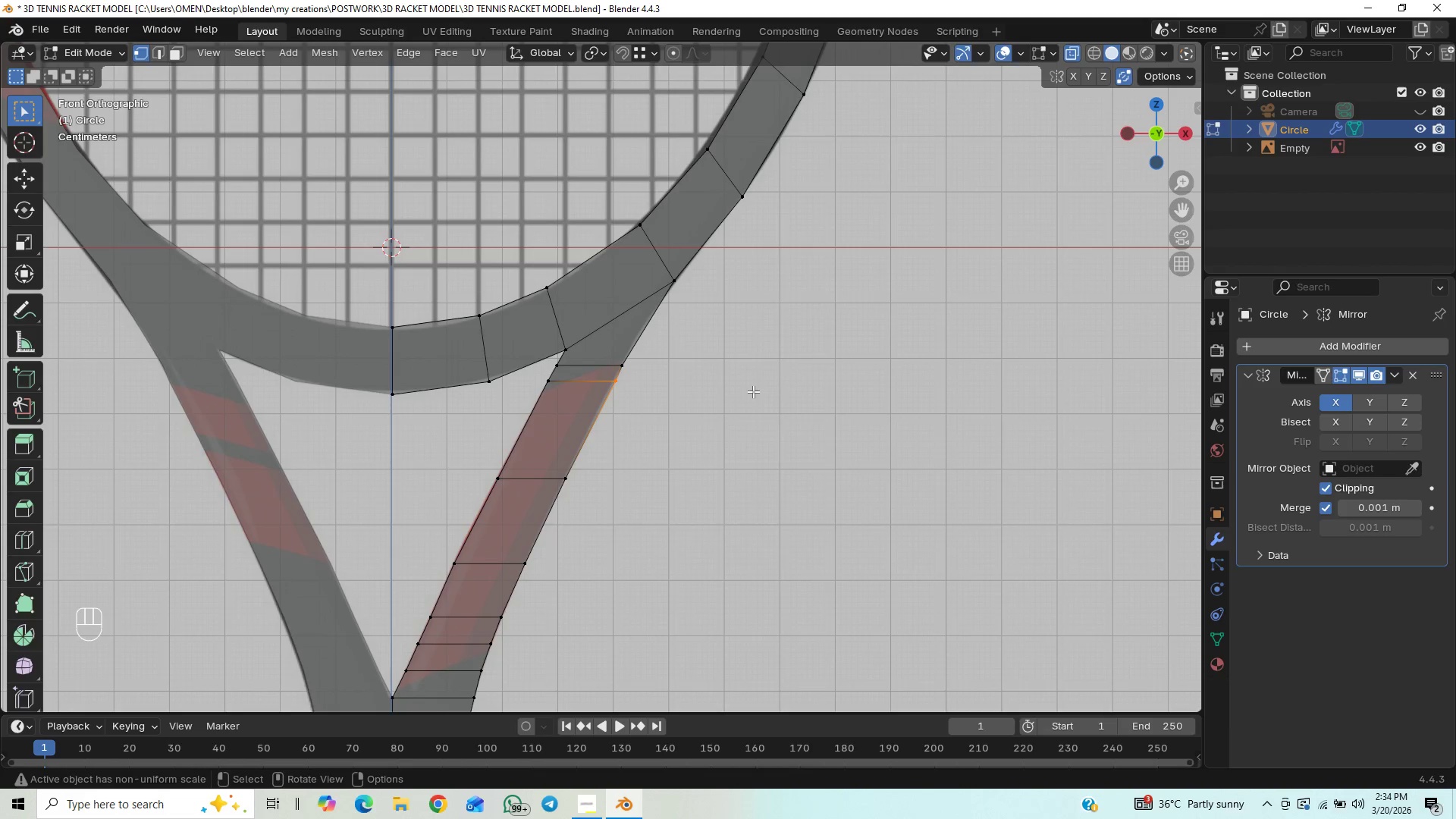 
type(GX)
 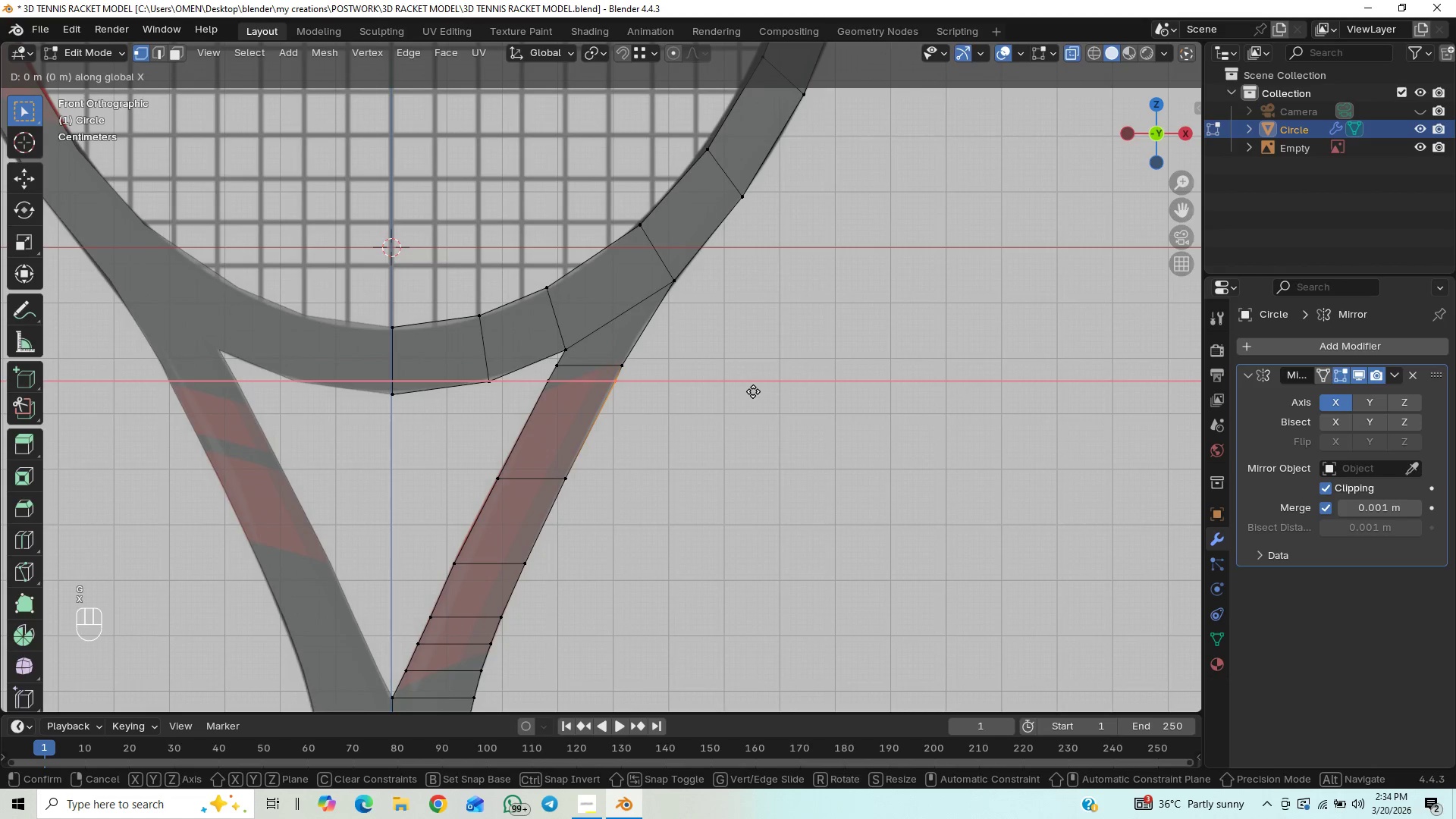 
hold_key(key=ShiftLeft, duration=1.5)
 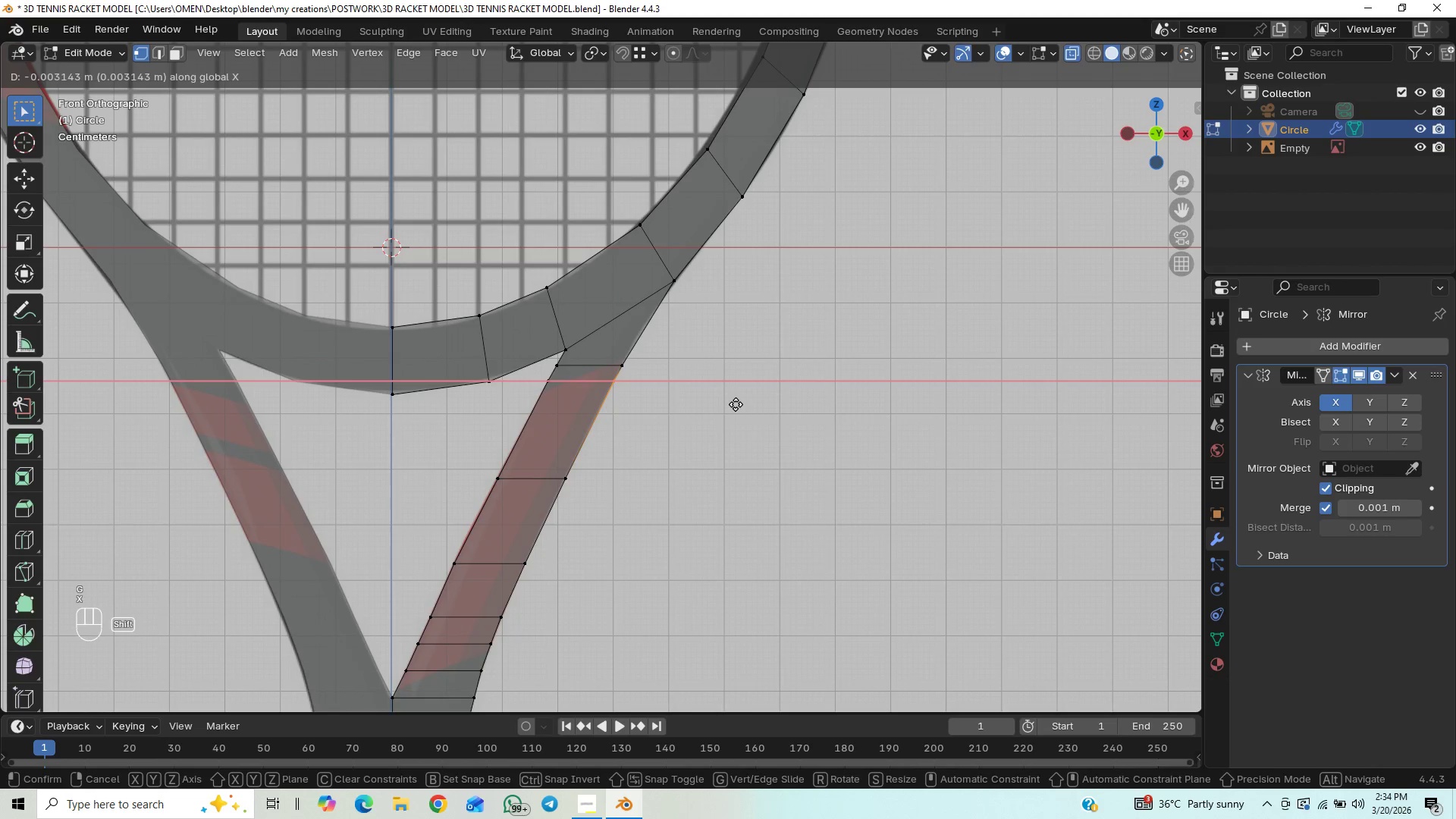 
hold_key(key=ShiftLeft, duration=1.51)
 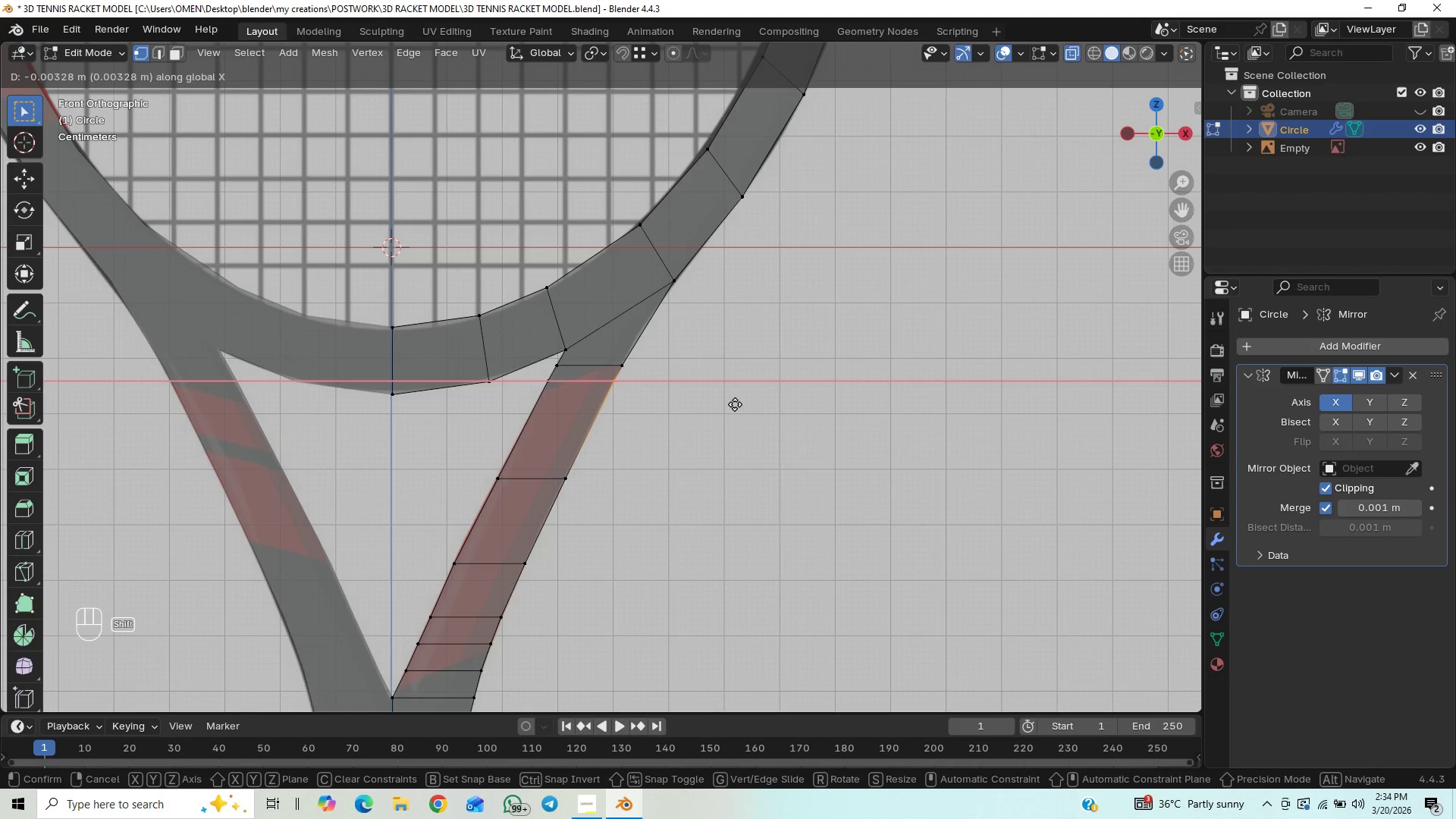 
hold_key(key=ShiftLeft, duration=1.05)
left_click([735, 404])
 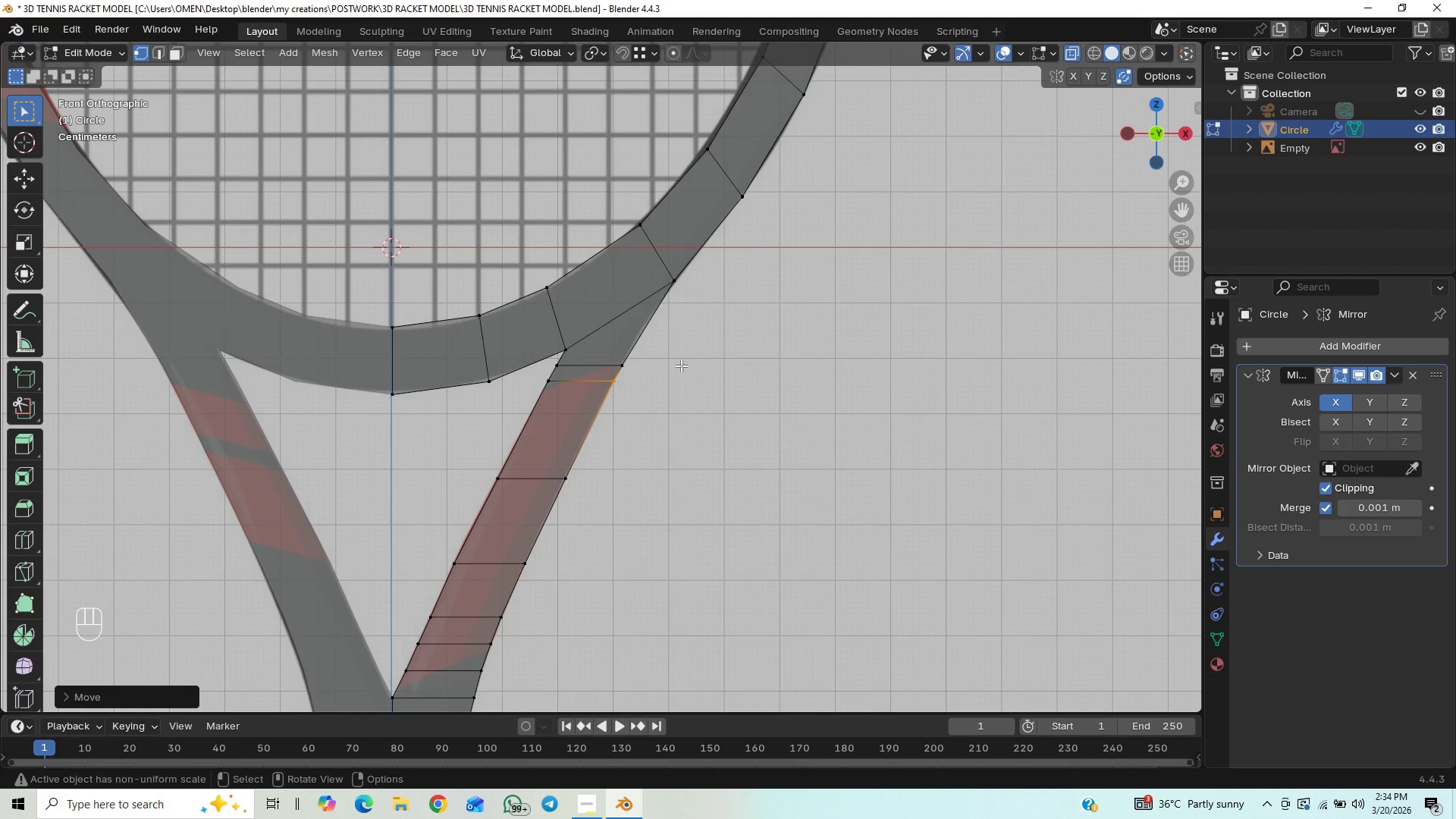 
key(Control+ControlLeft)
 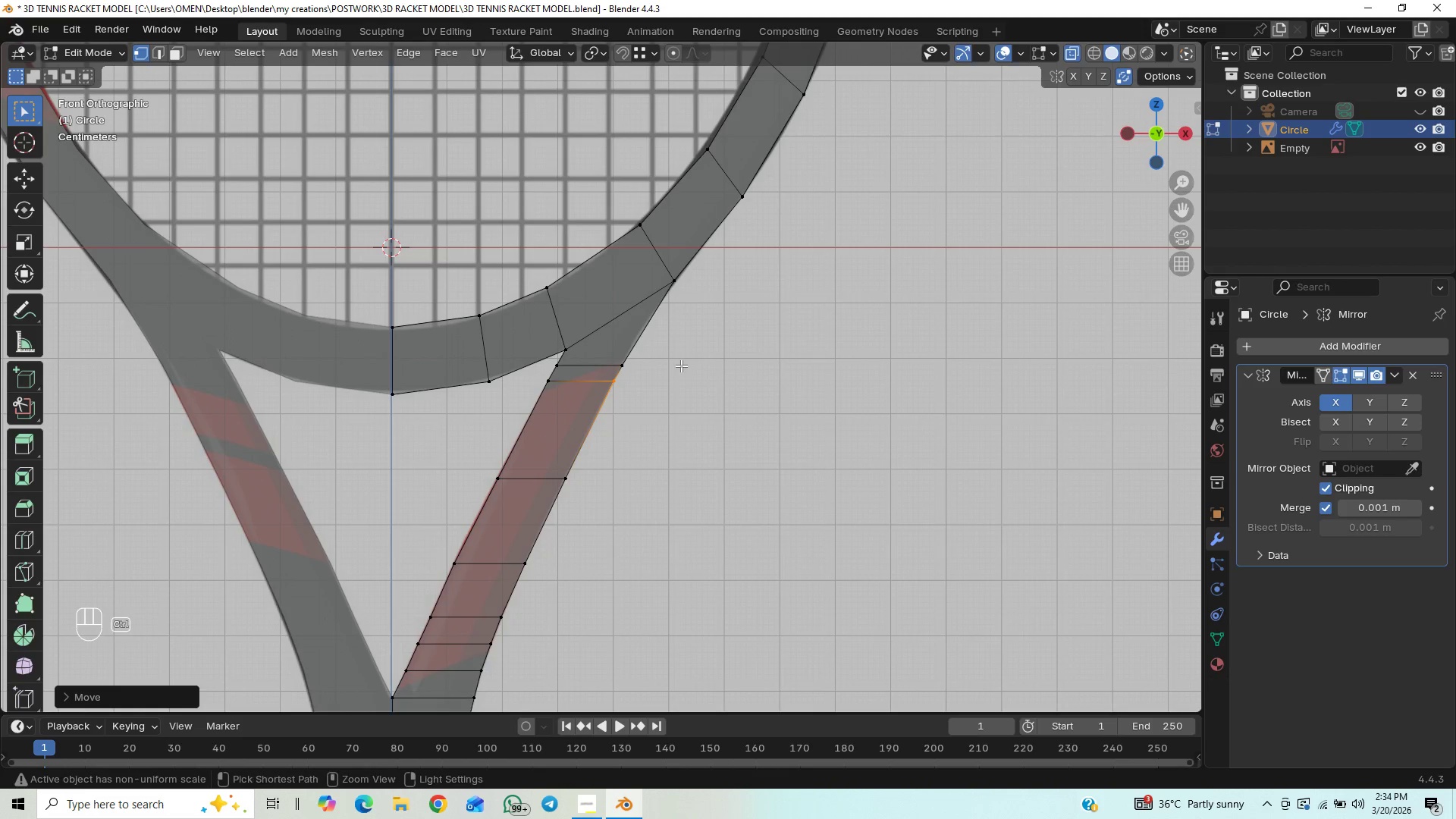 
key(Control+S)
 